 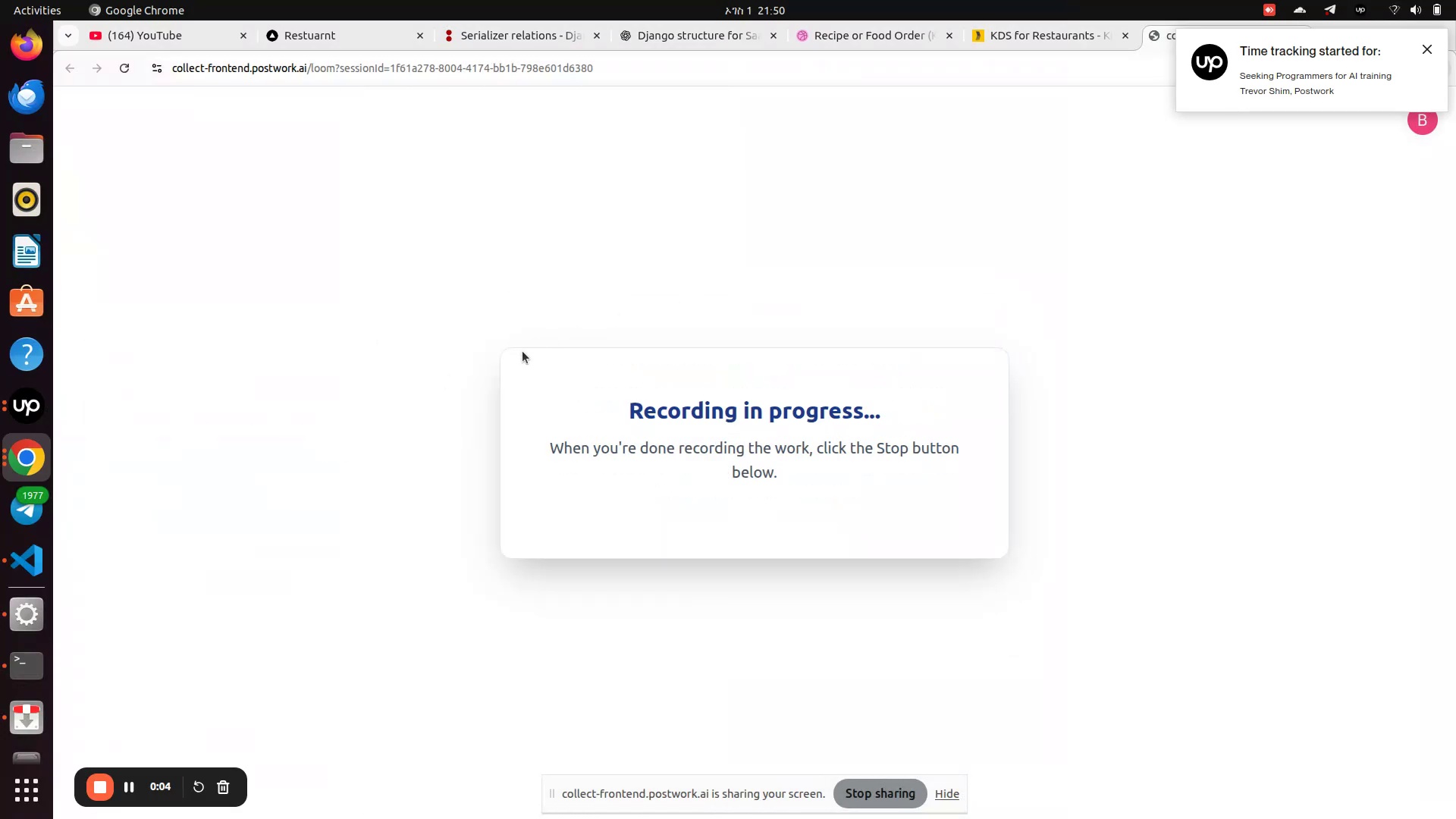 
left_click([24, 713])
 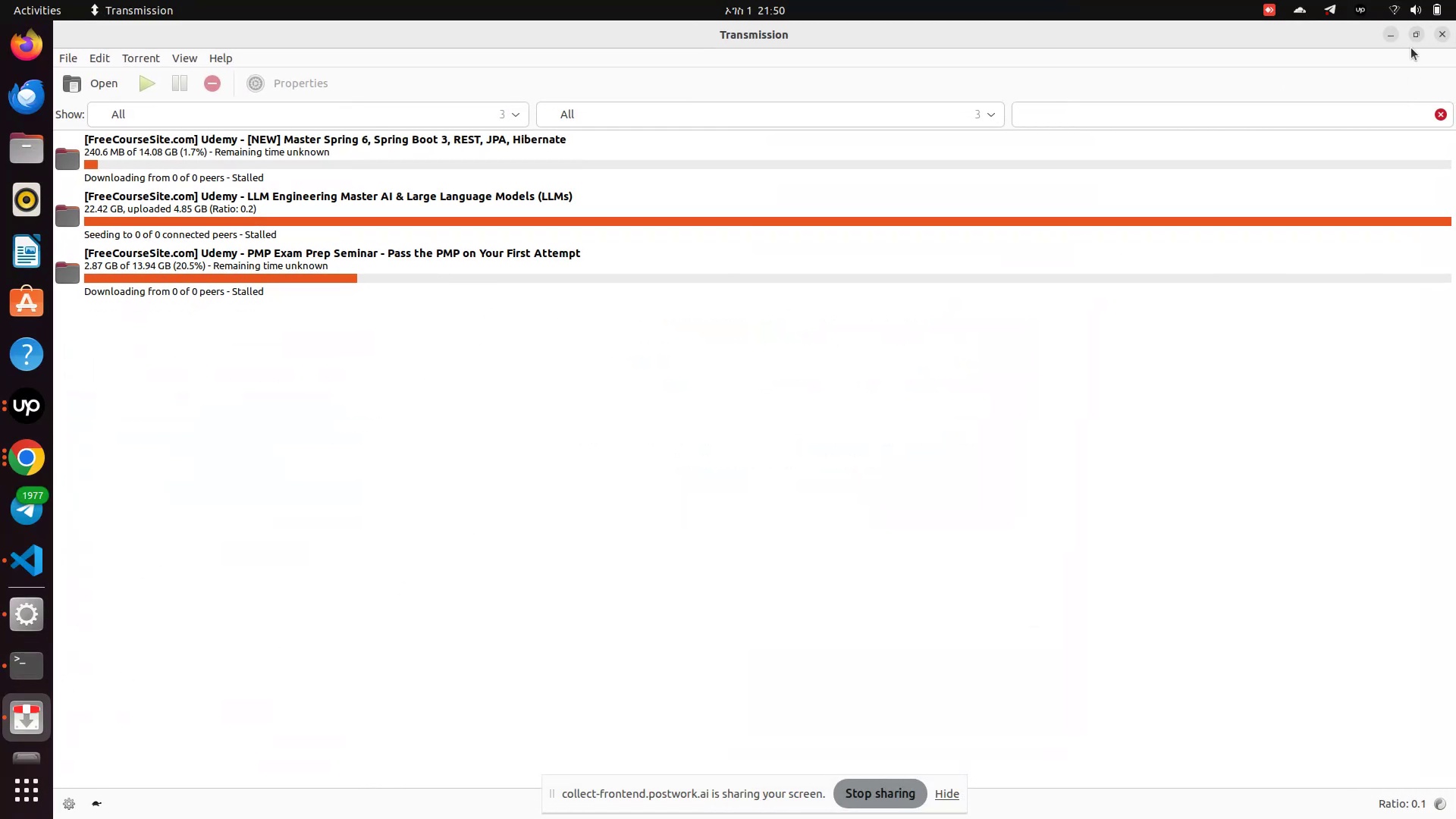 
left_click([1392, 34])
 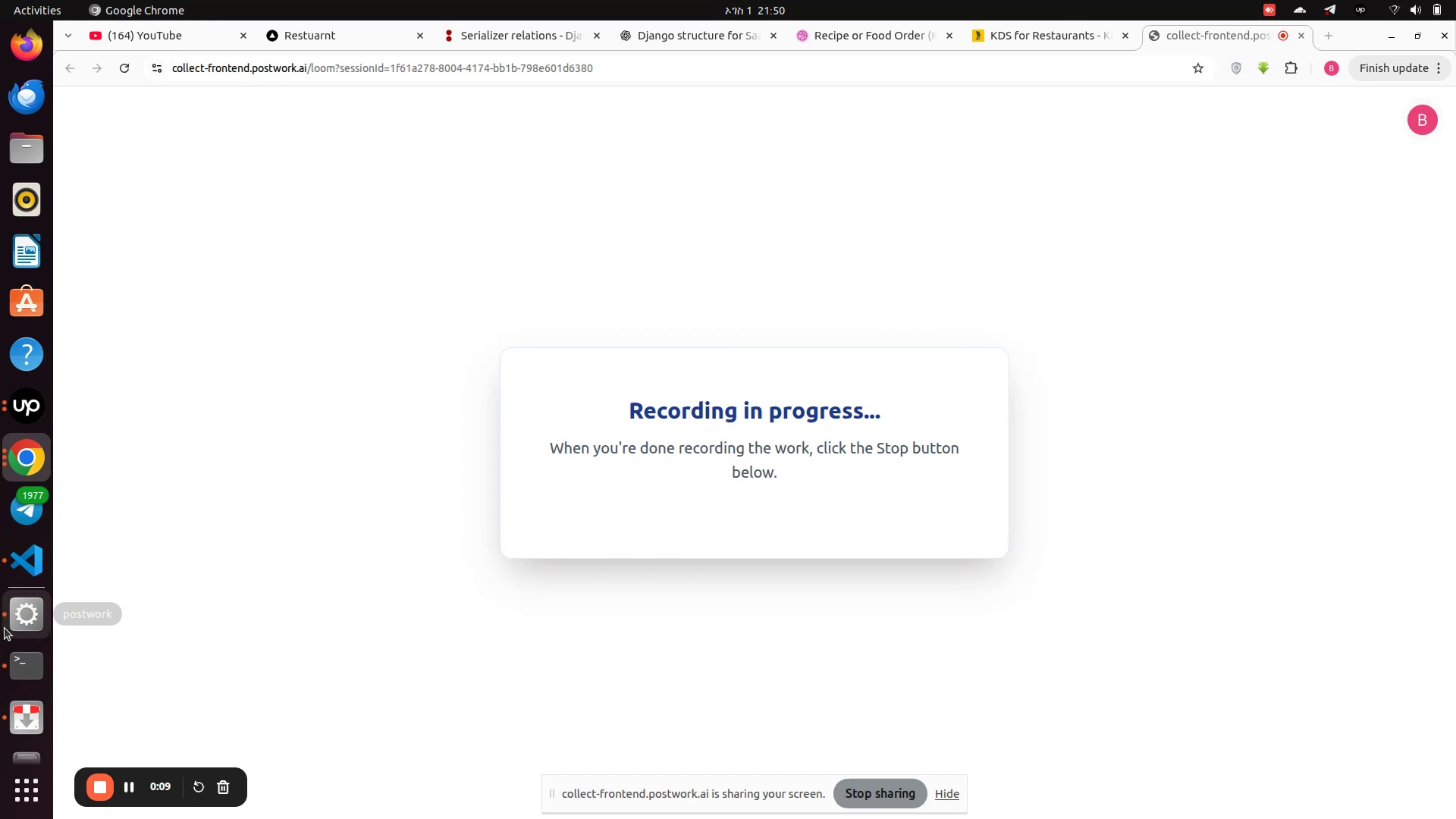 
left_click([17, 617])
 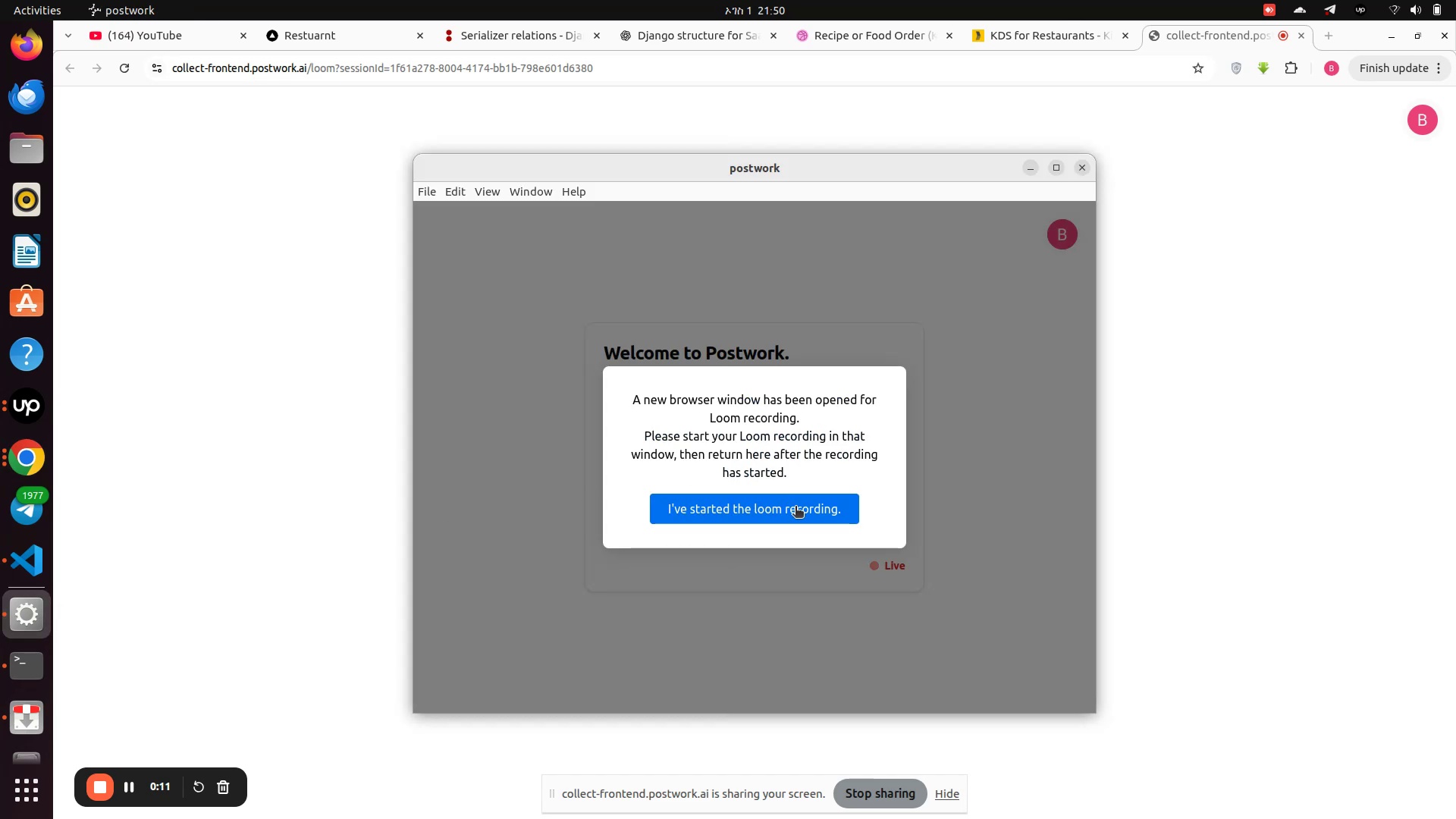 
left_click([797, 514])
 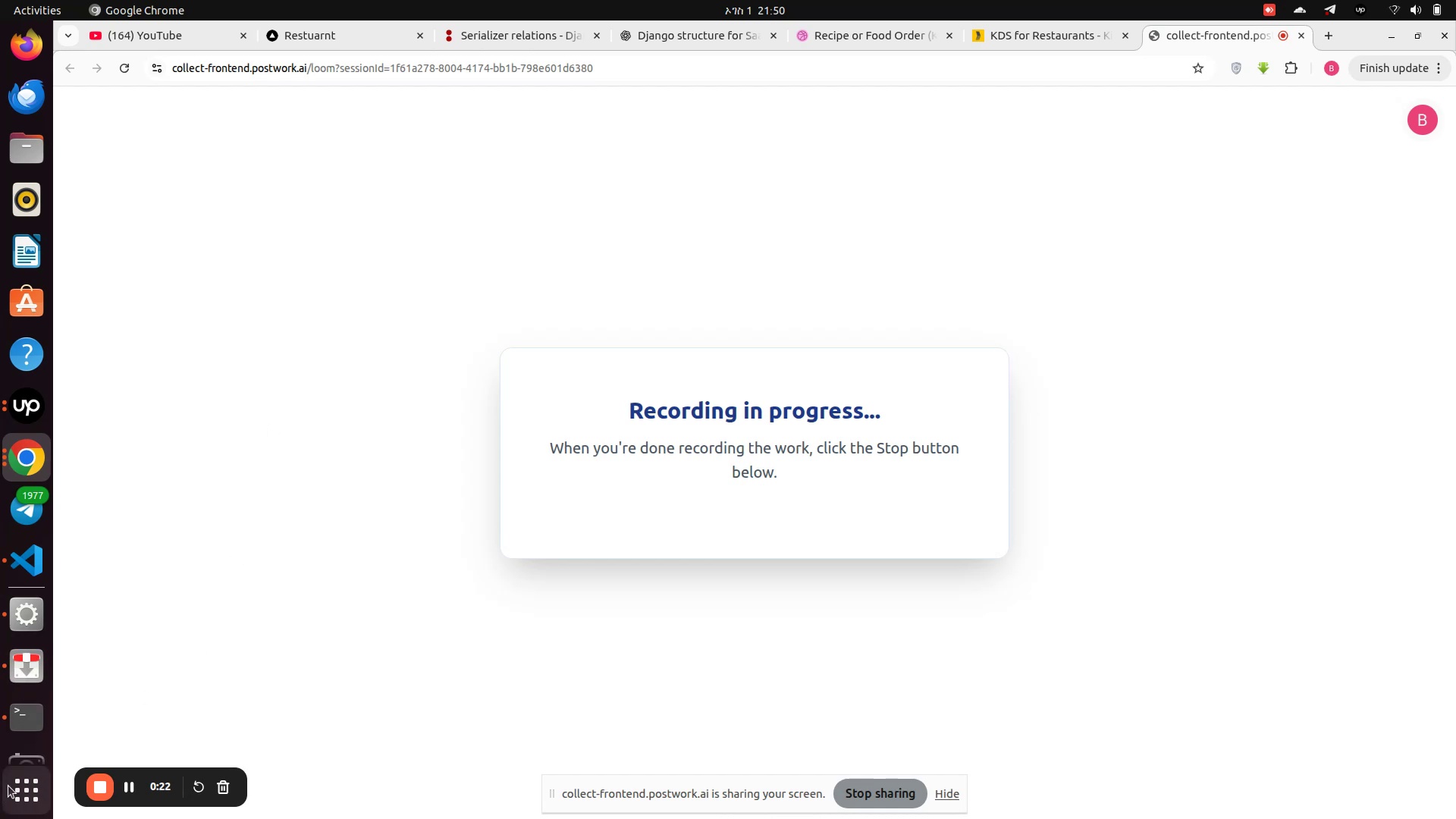 
wait(16.29)
 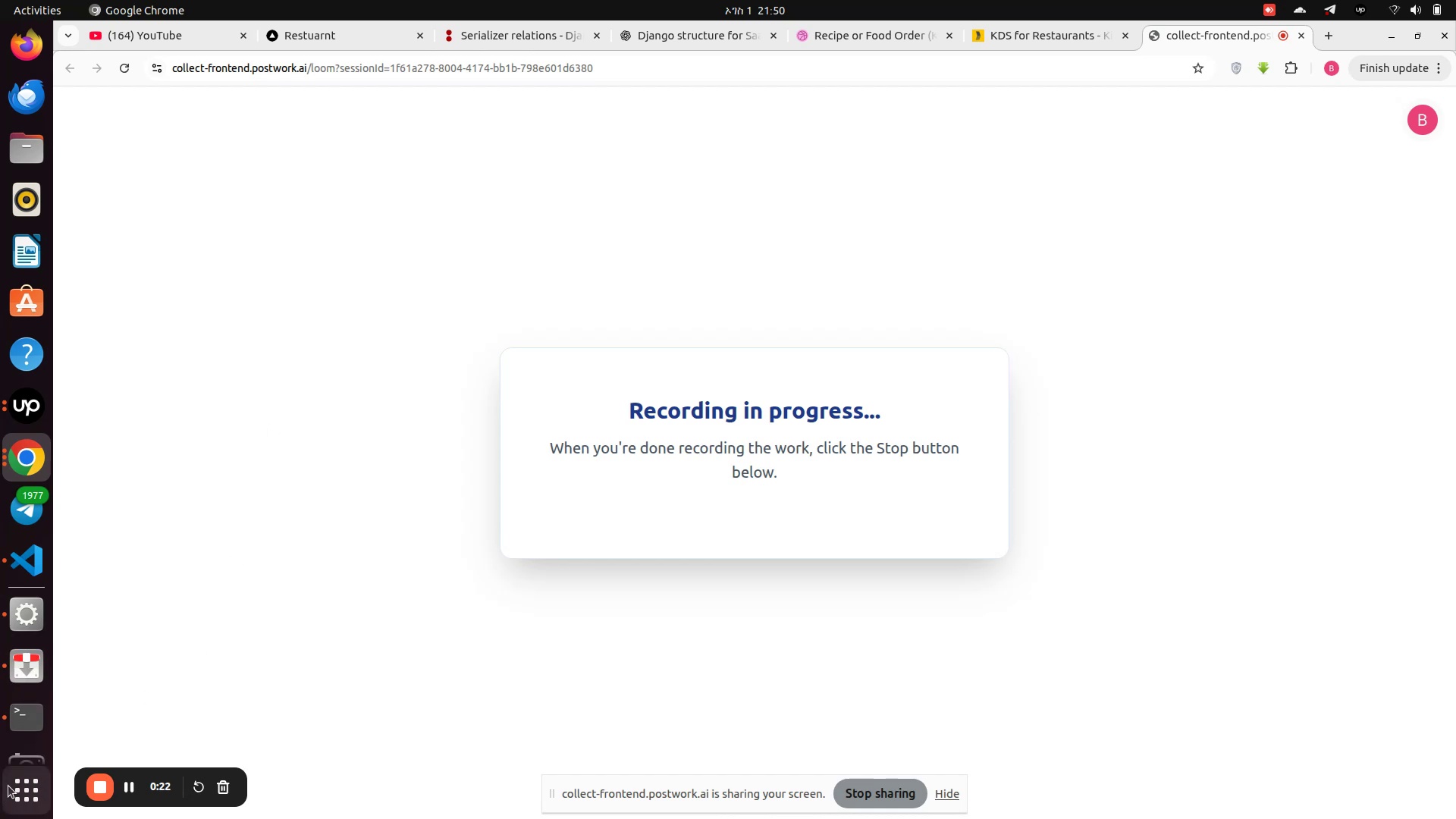 
left_click([127, 548])
 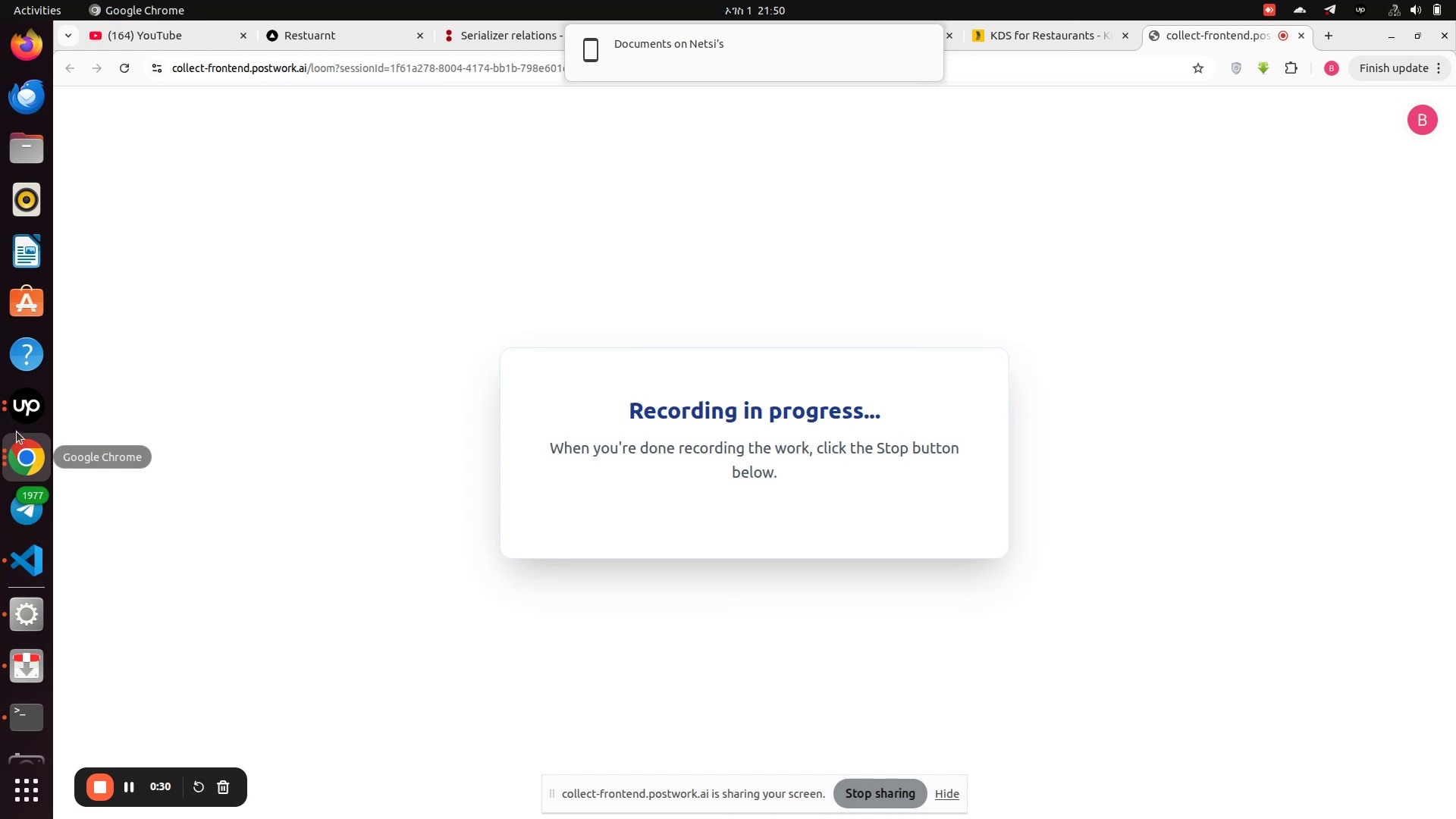 
left_click([17, 457])
 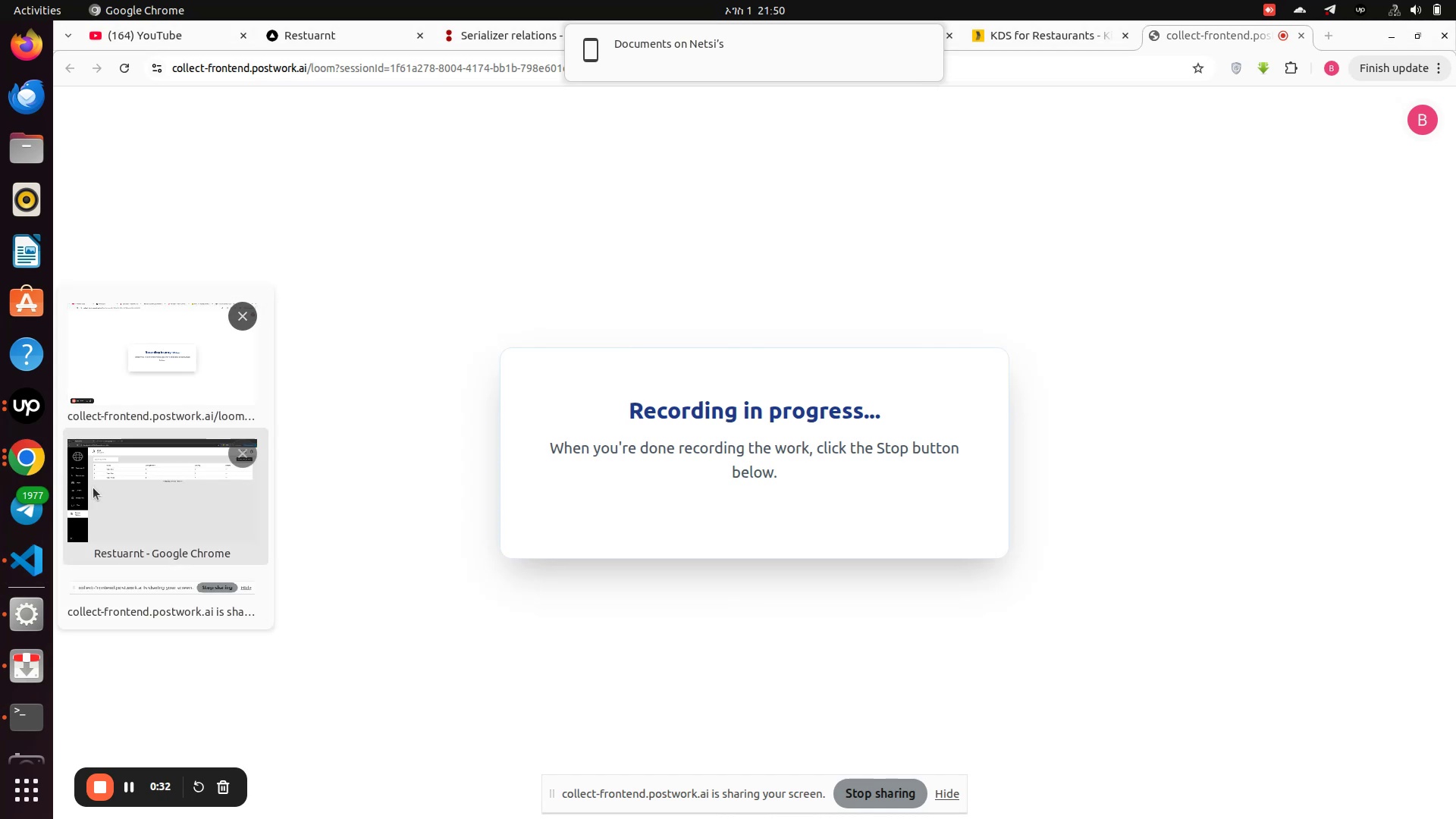 
left_click([111, 491])
 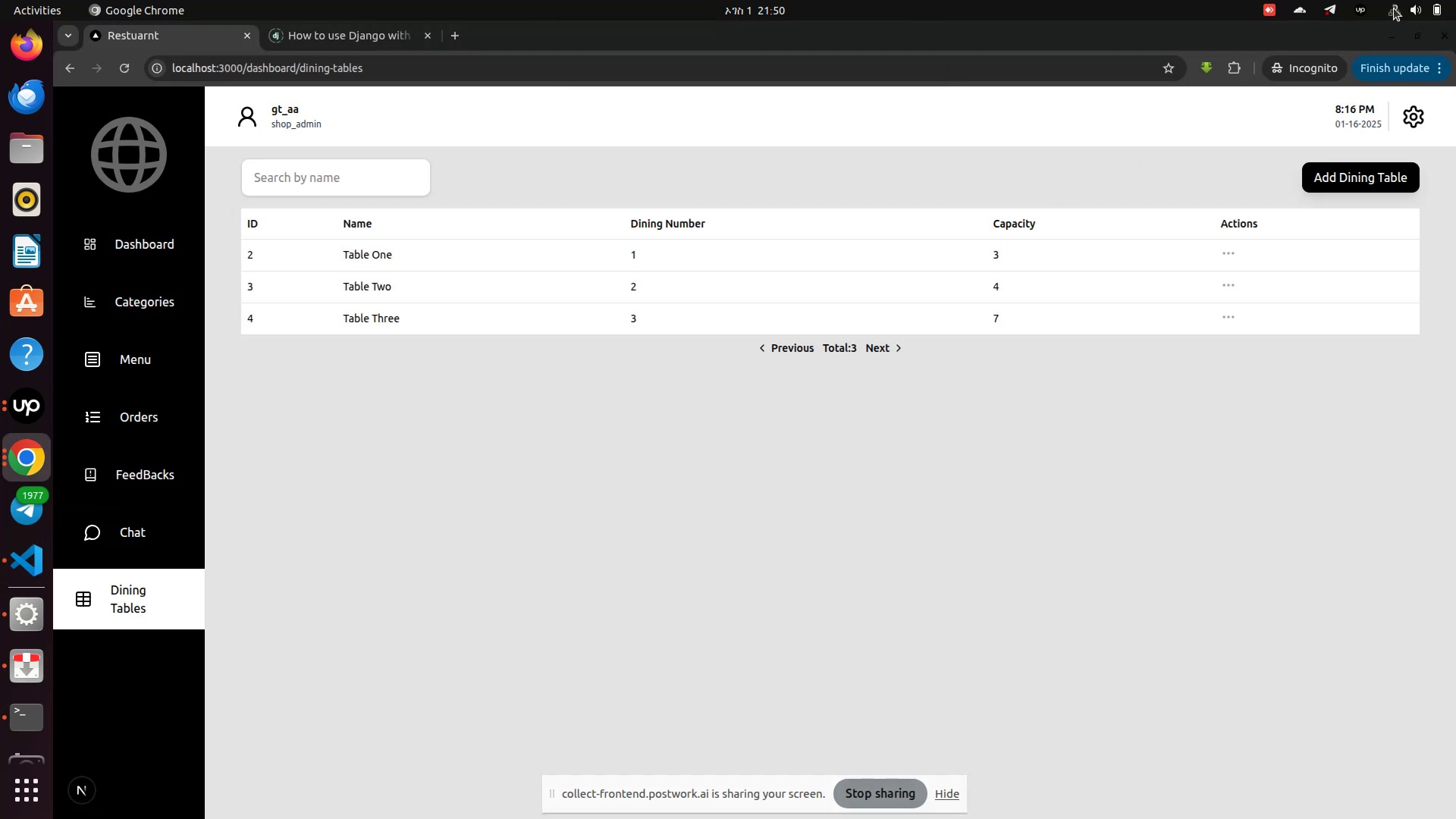 
left_click([1403, 0])
 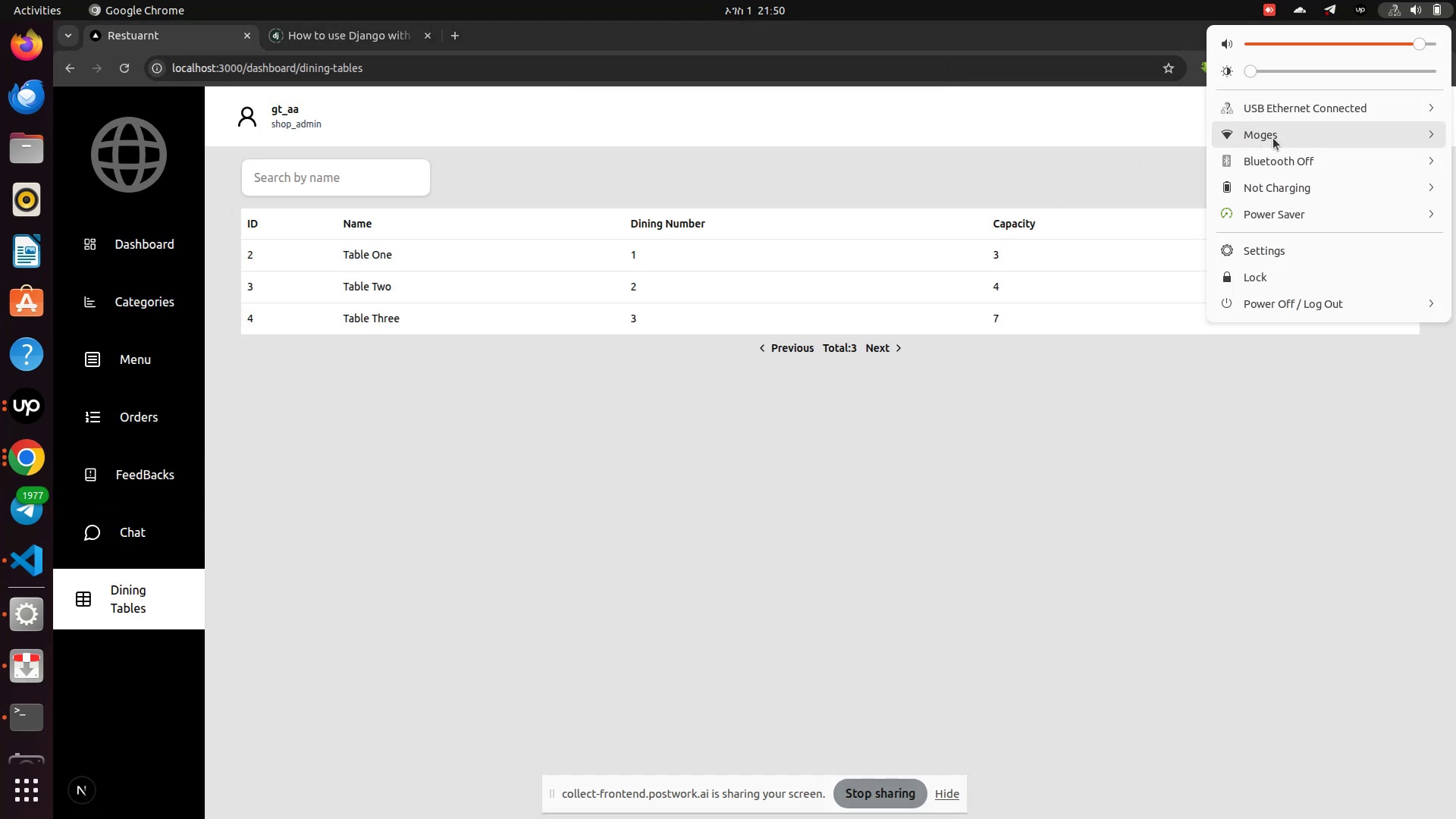 
left_click([1264, 146])
 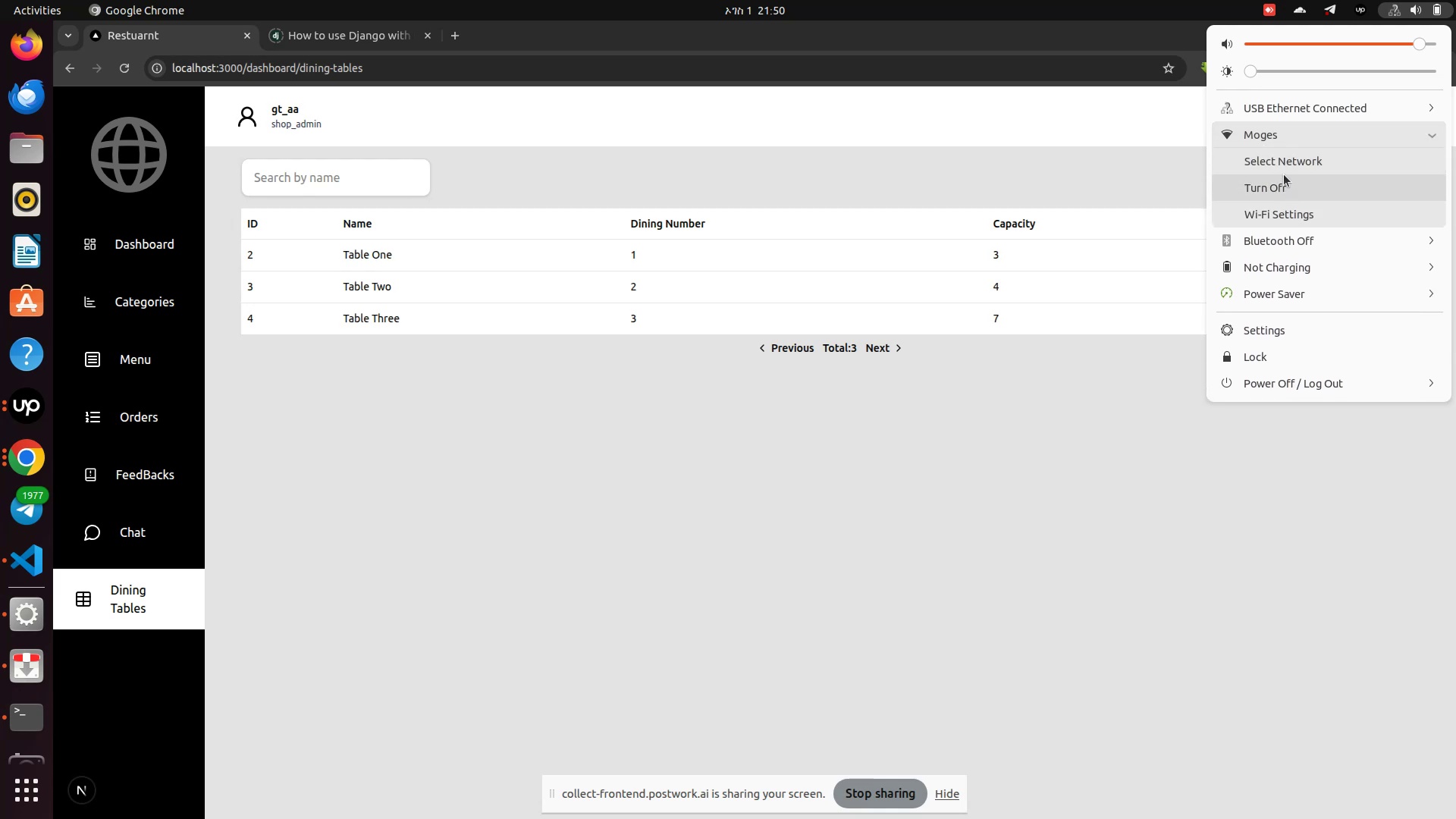 
left_click([1282, 164])
 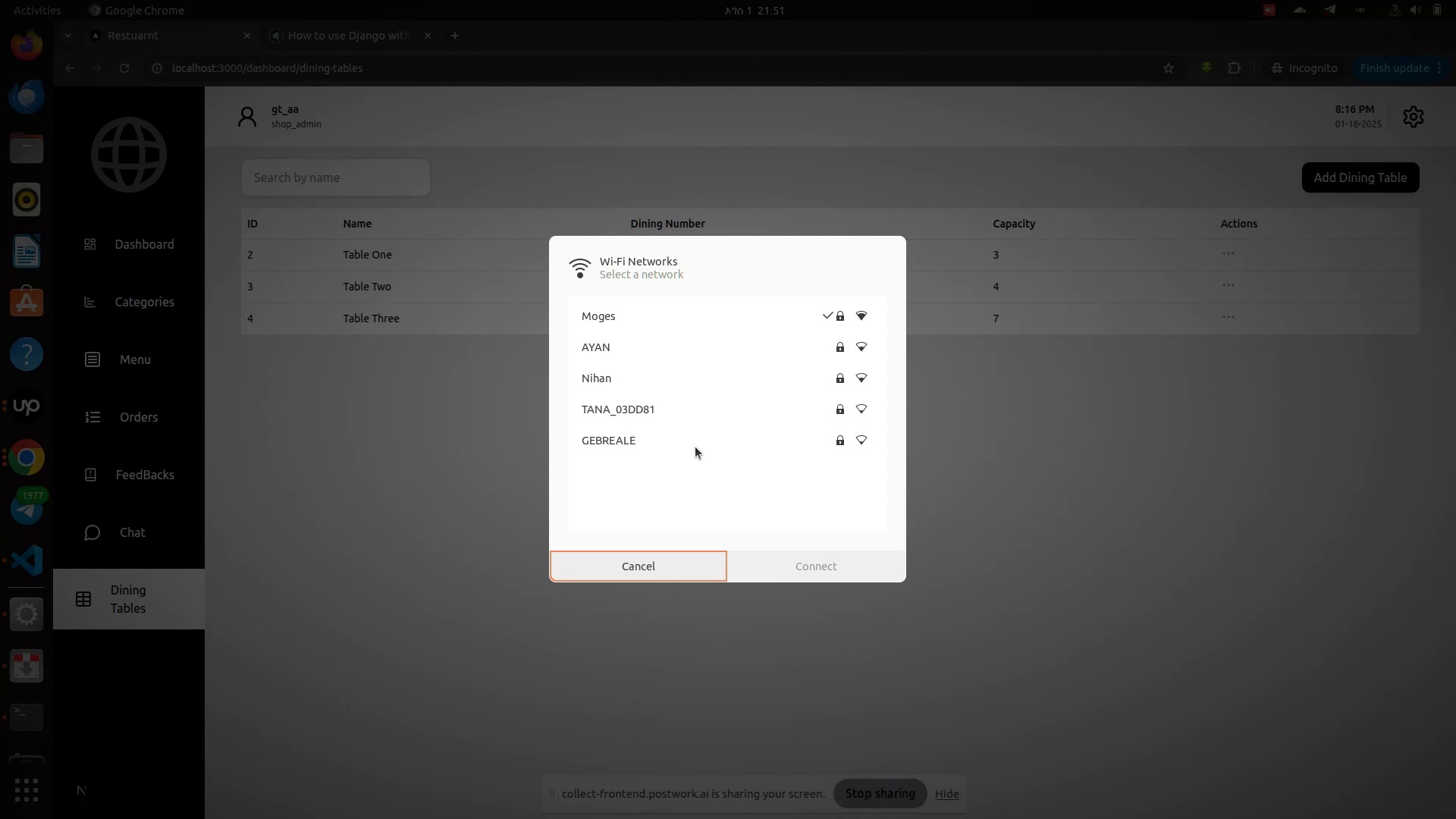 
wait(19.54)
 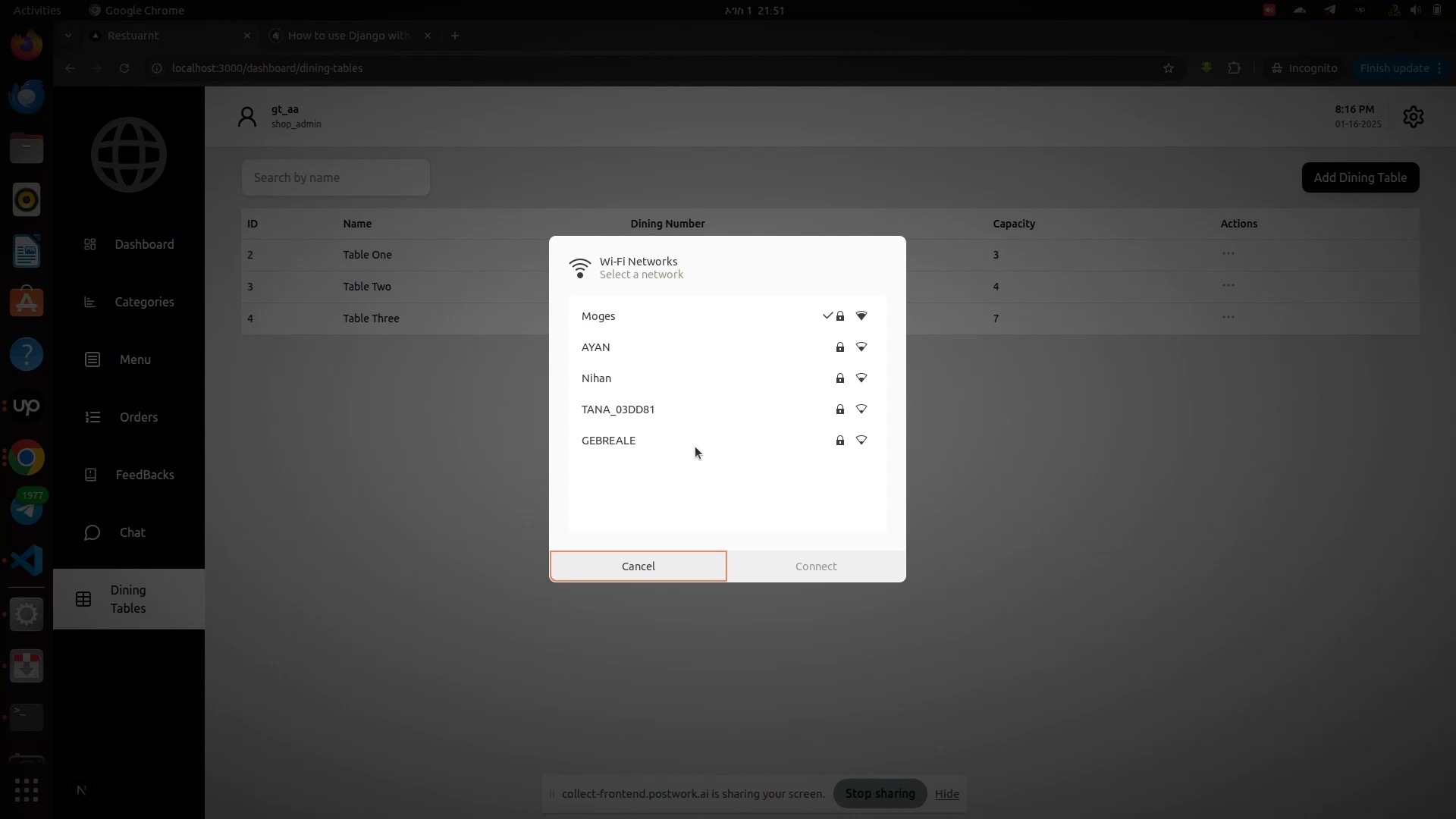 
left_click([658, 565])
 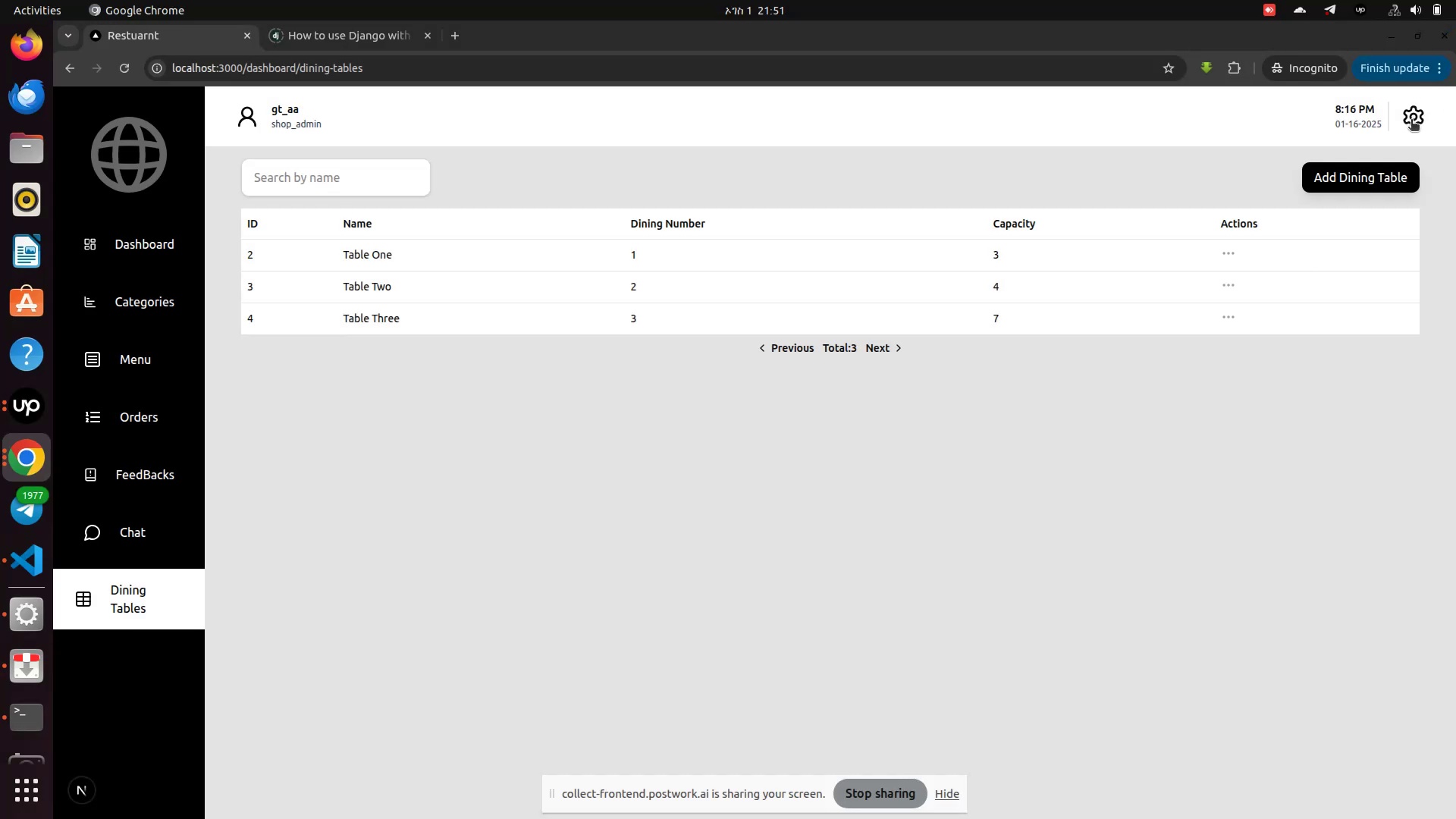 
left_click([1393, 0])
 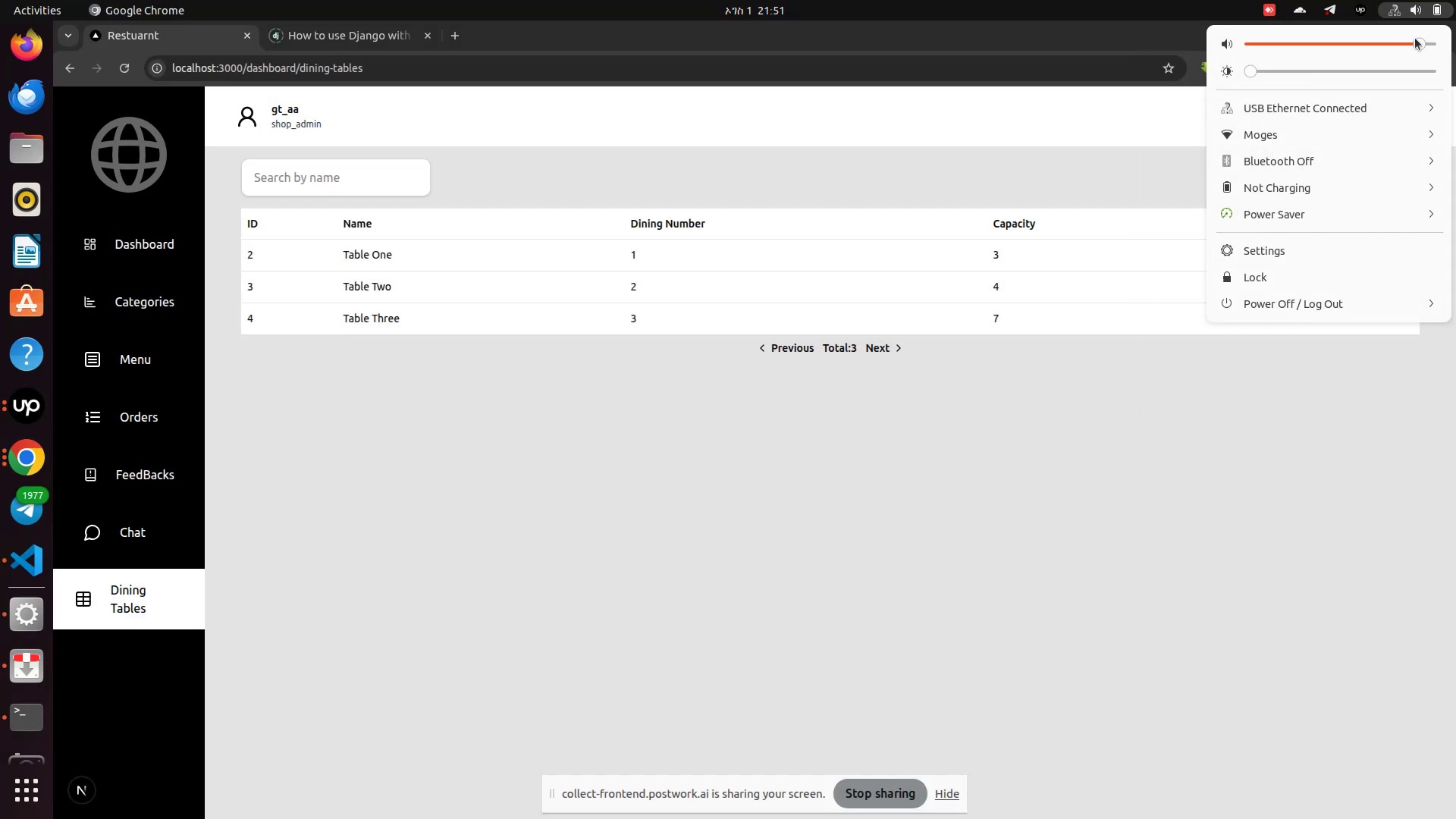 
left_click([1351, 111])
 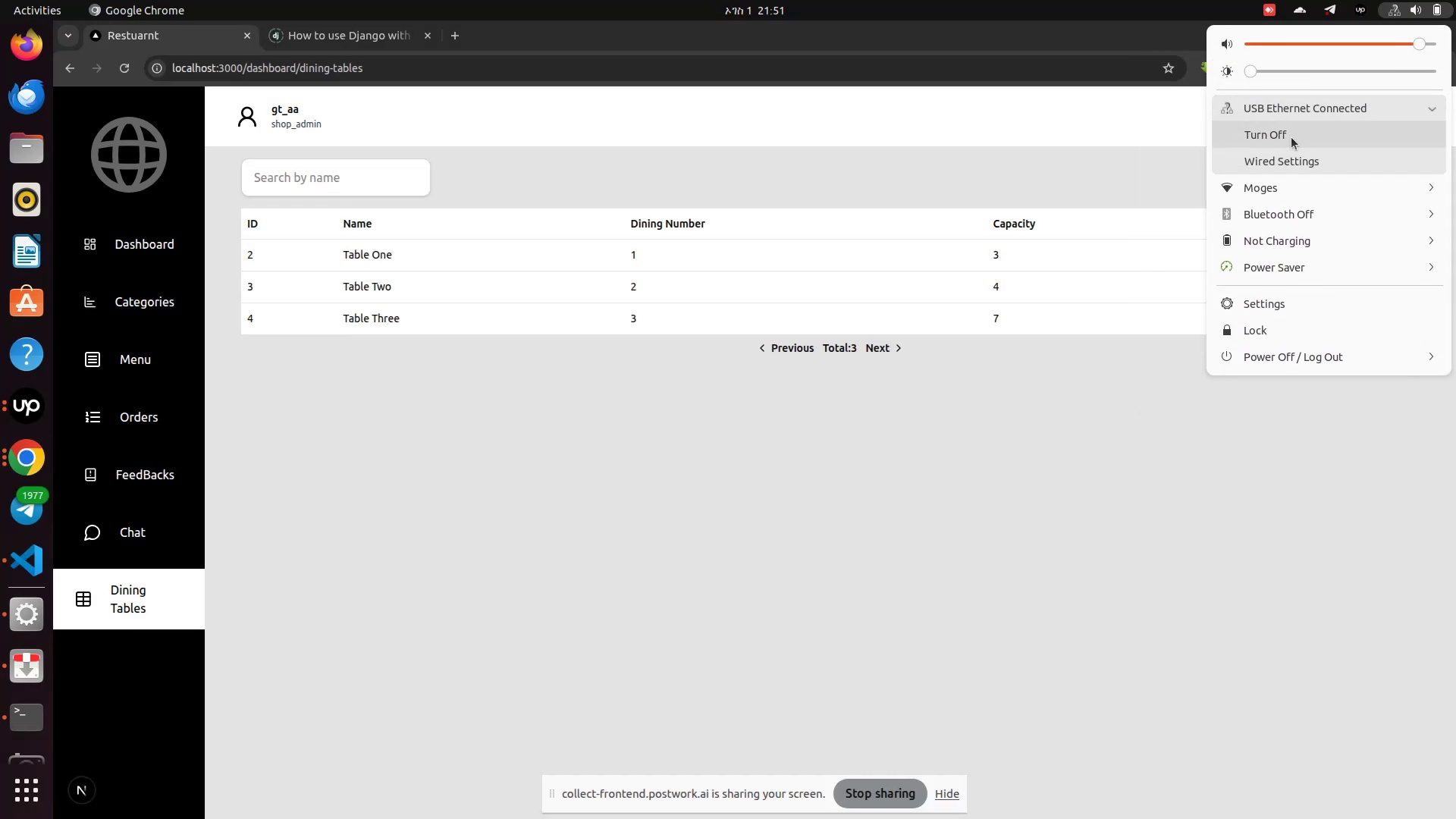 
left_click([1290, 182])
 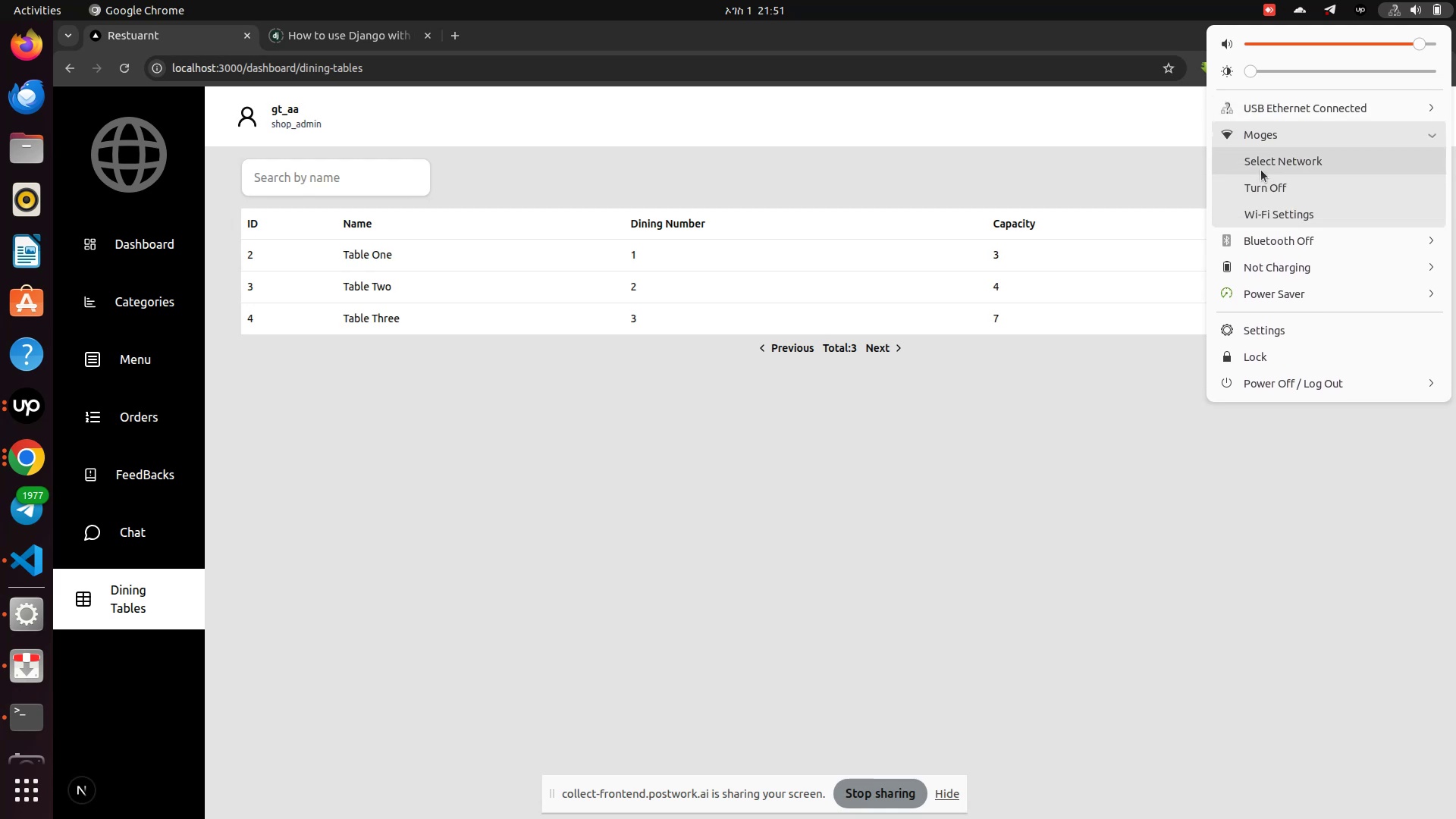 
left_click([1261, 170])
 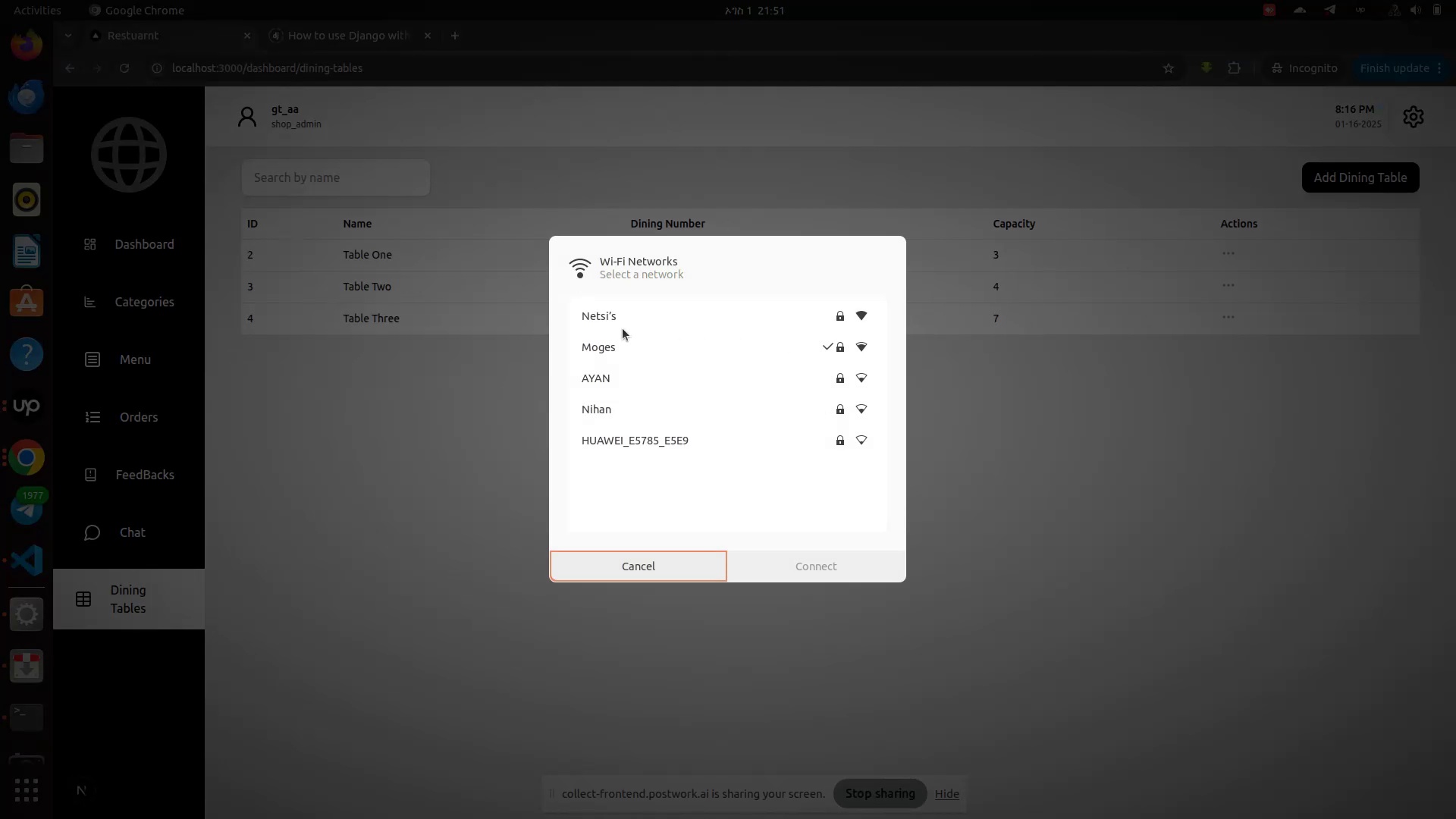 
left_click([619, 318])
 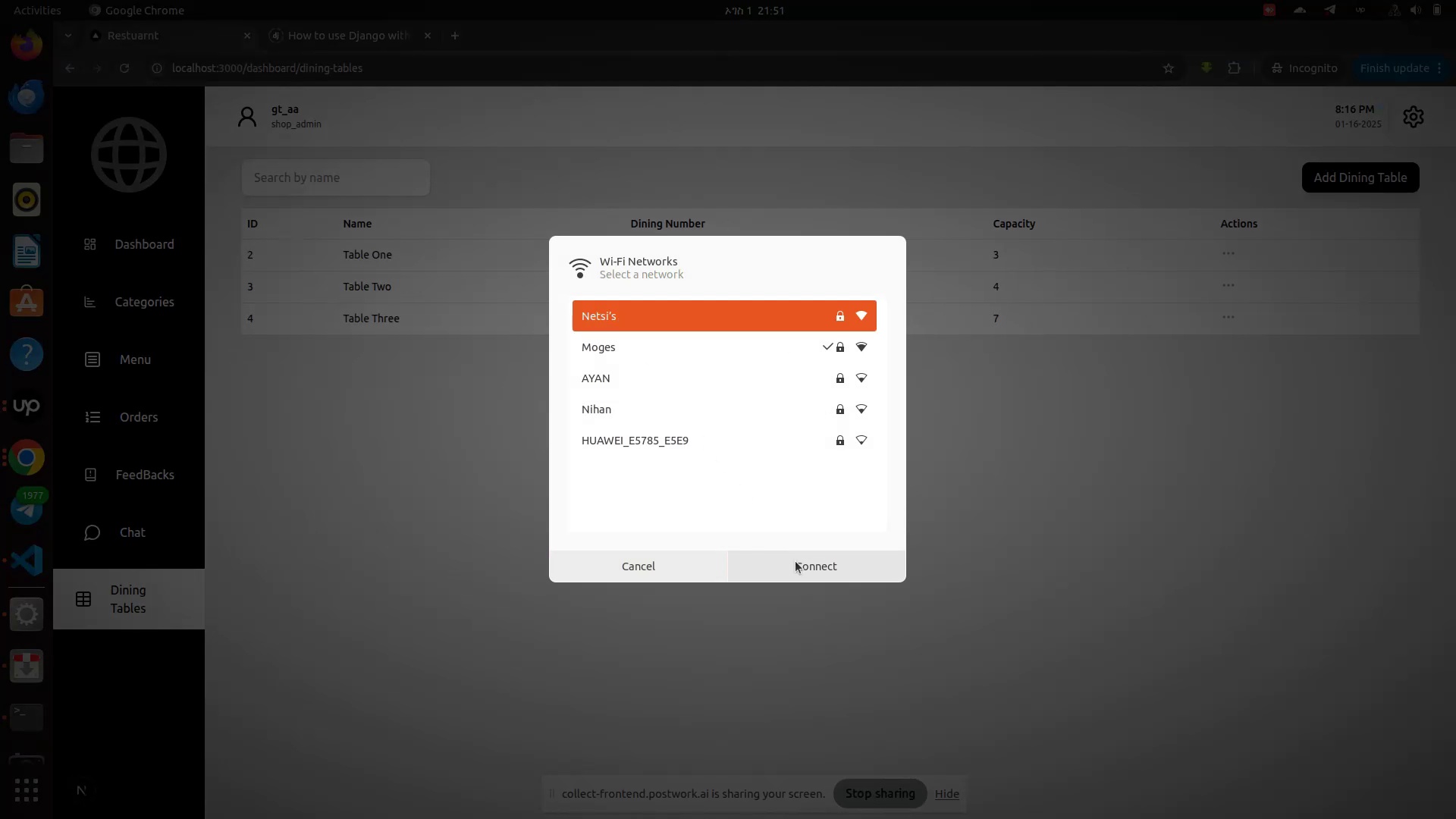 
left_click([797, 560])
 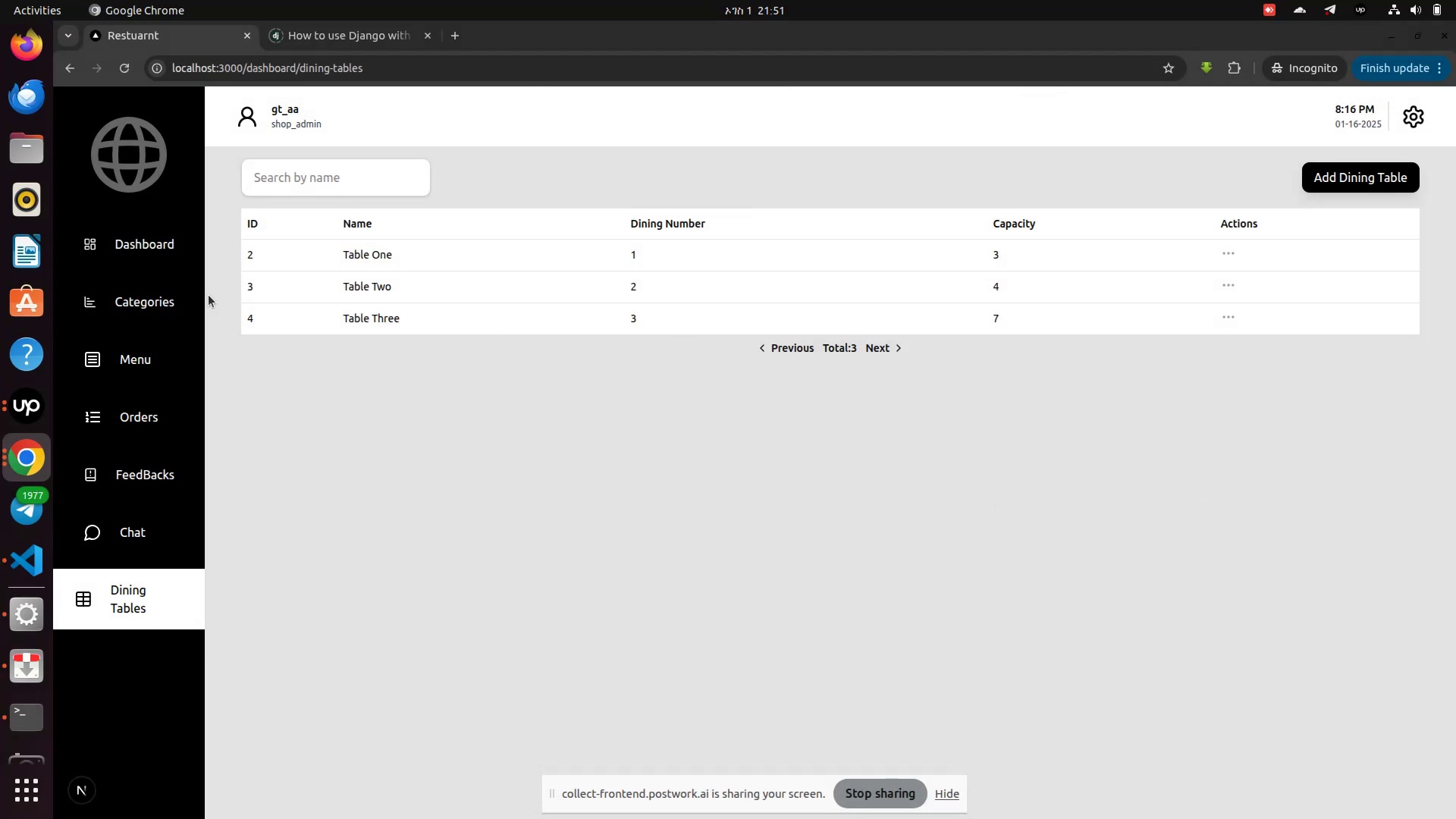 
left_click([37, 406])
 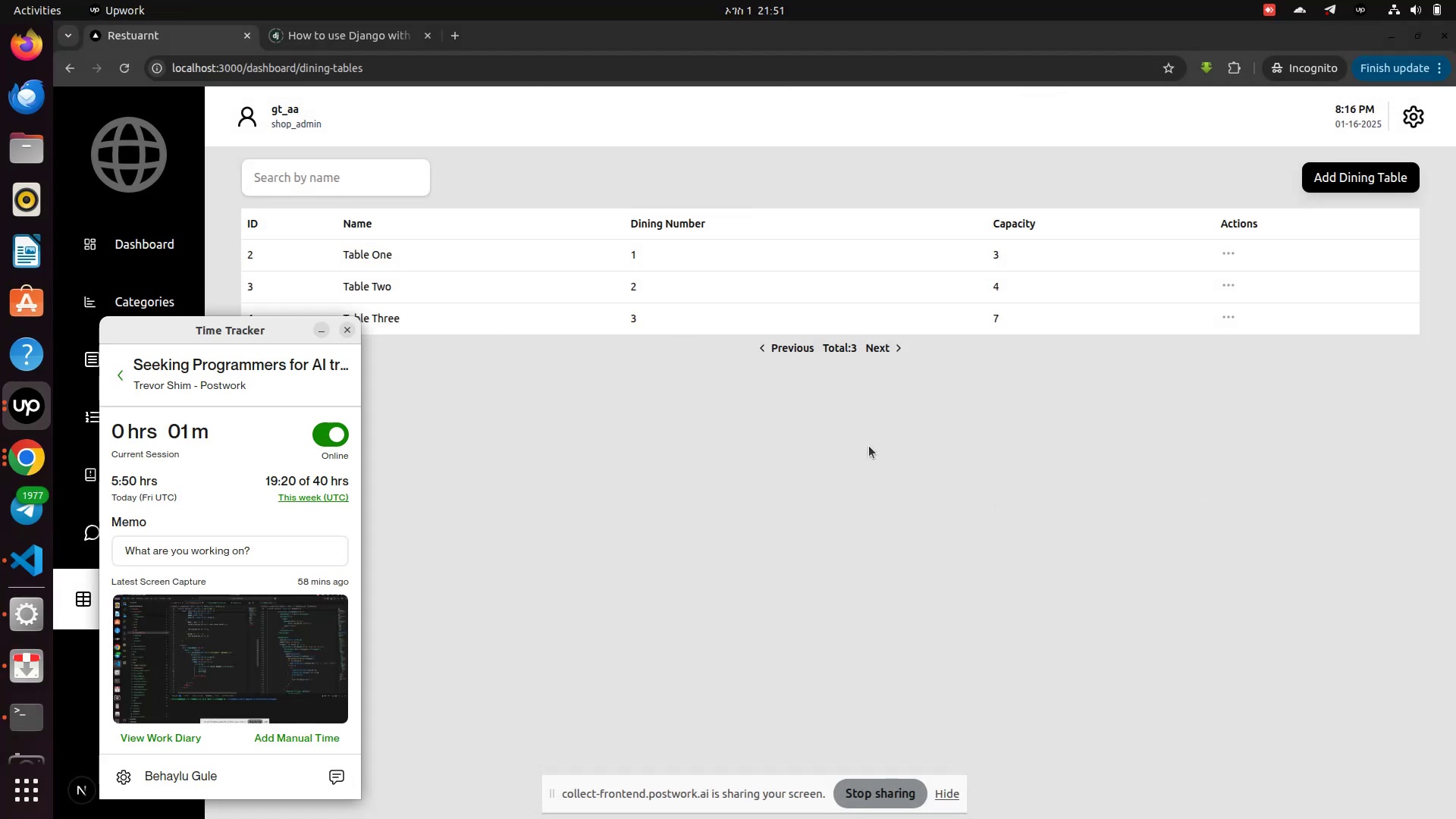 
left_click([870, 452])
 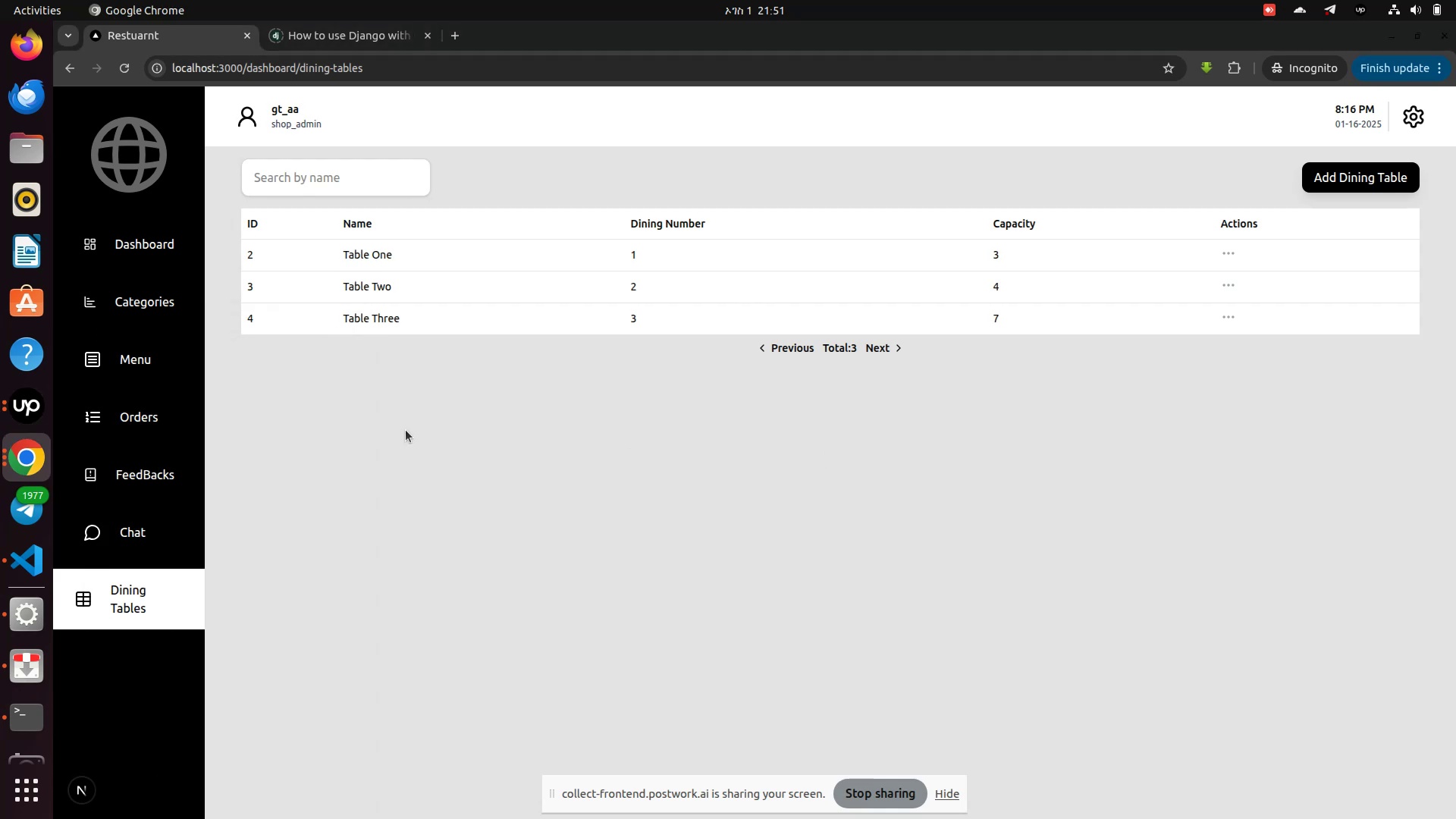 
wait(12.03)
 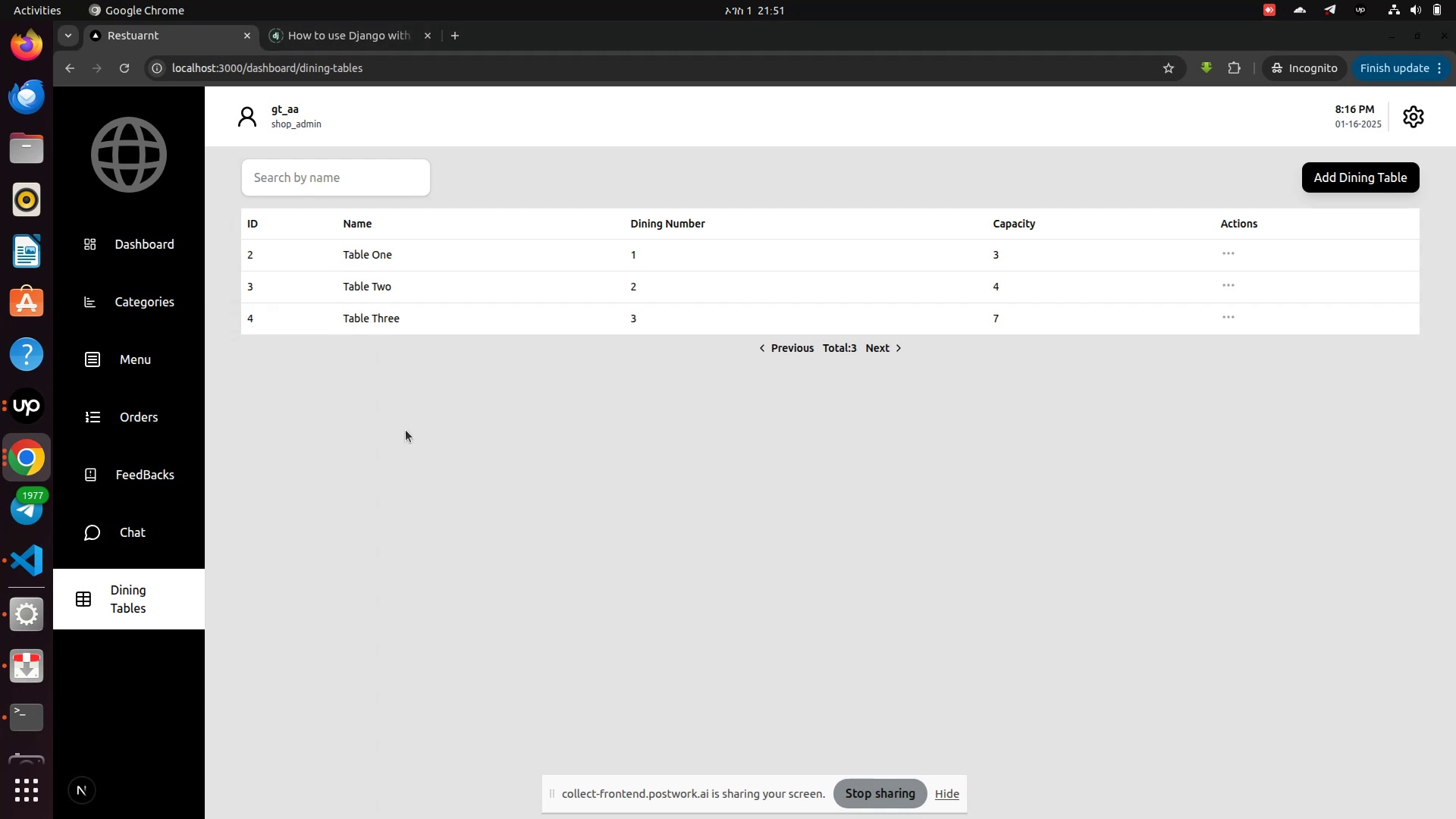 
left_click([24, 457])
 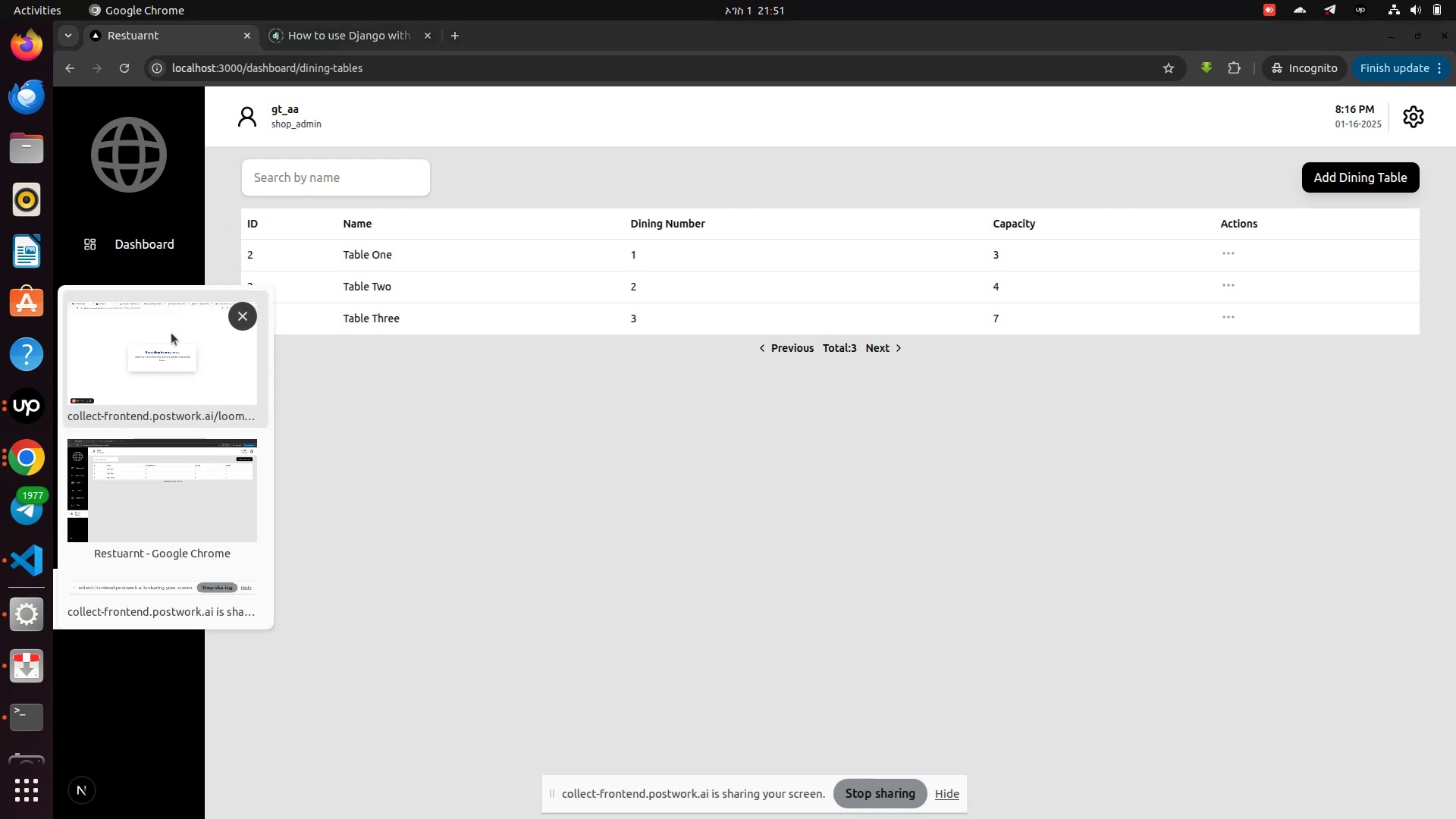 
left_click([168, 337])
 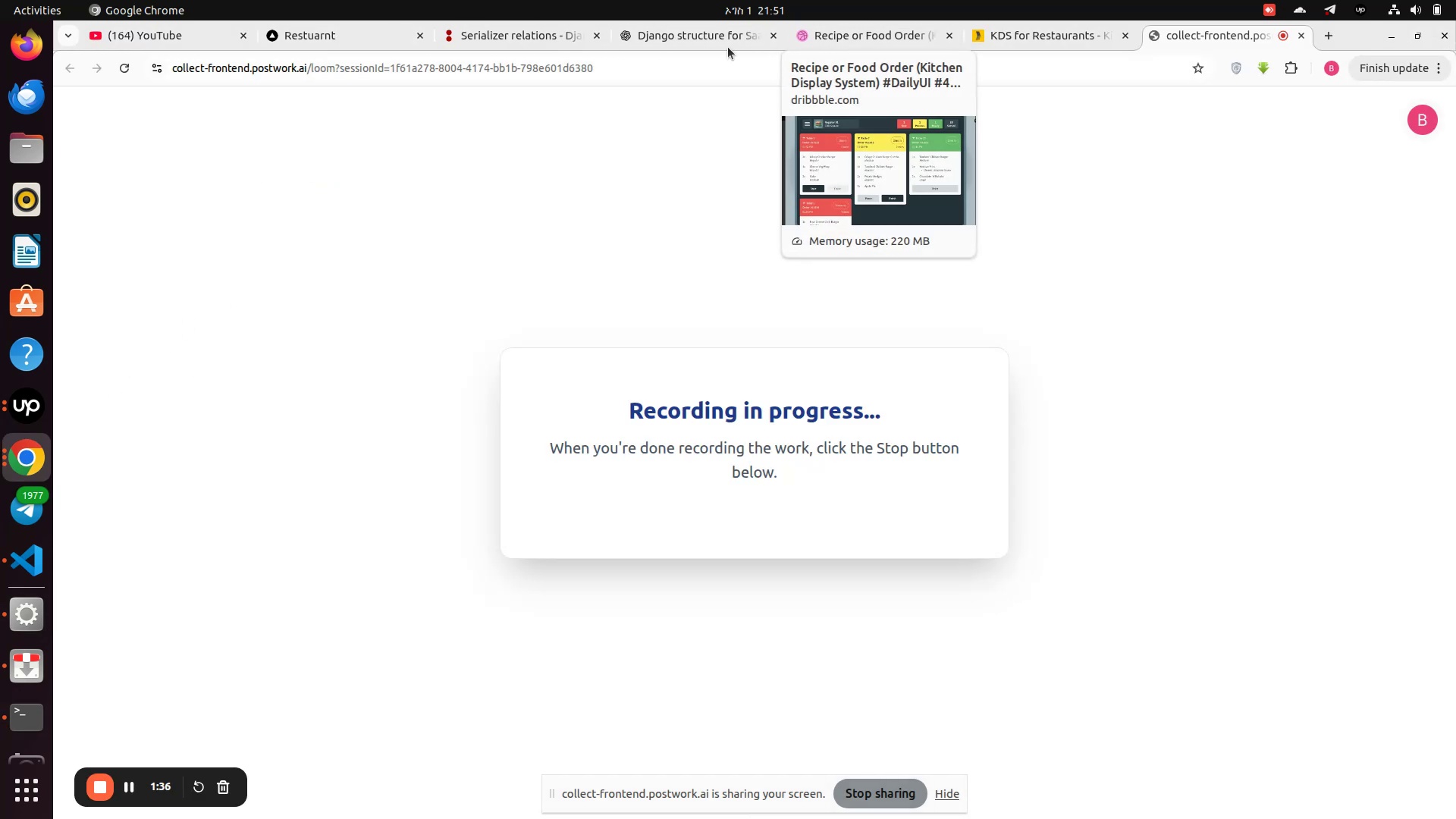 
left_click([346, 30])
 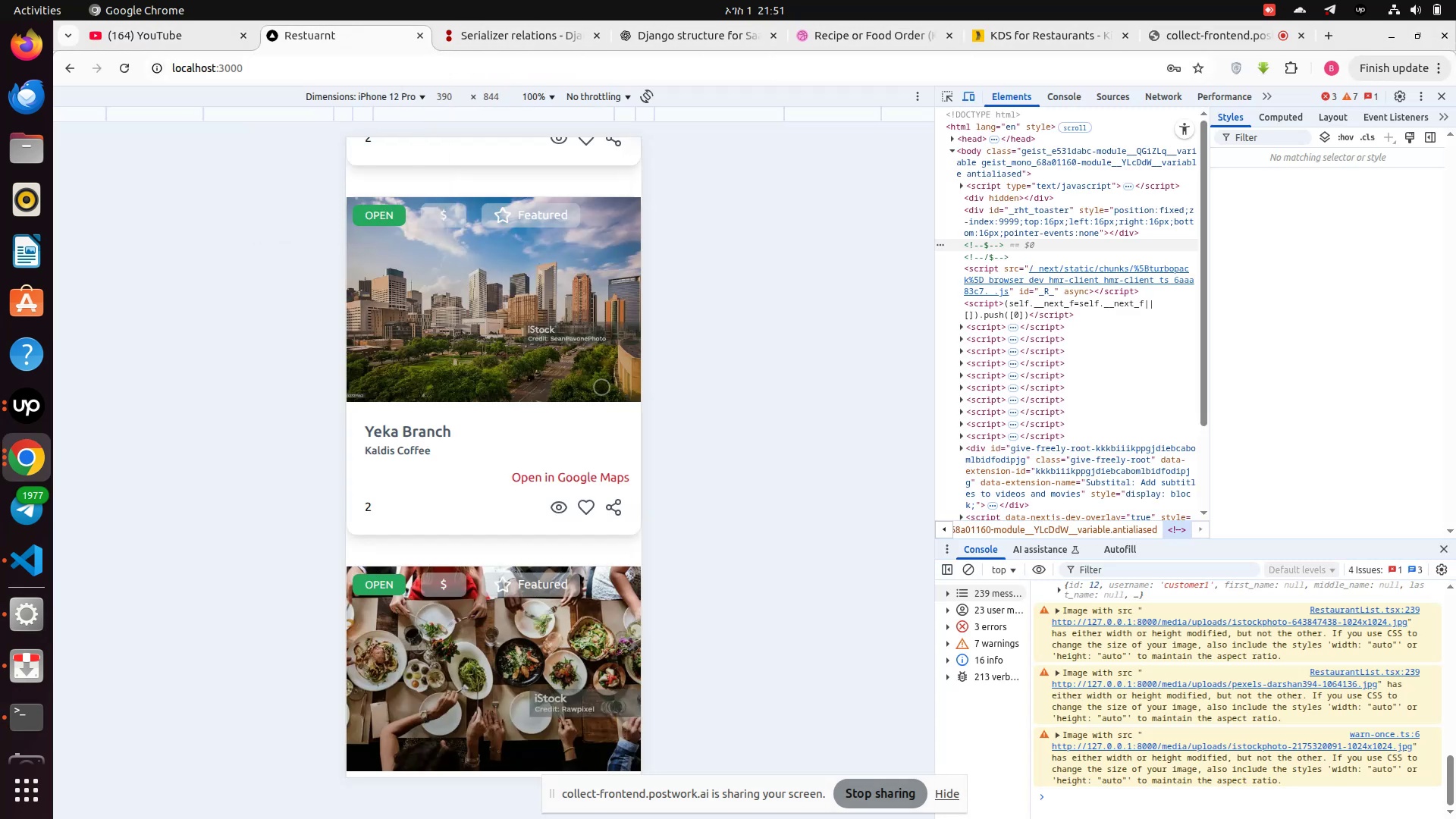 
scroll: coordinate [516, 344], scroll_direction: up, amount: 21.0
 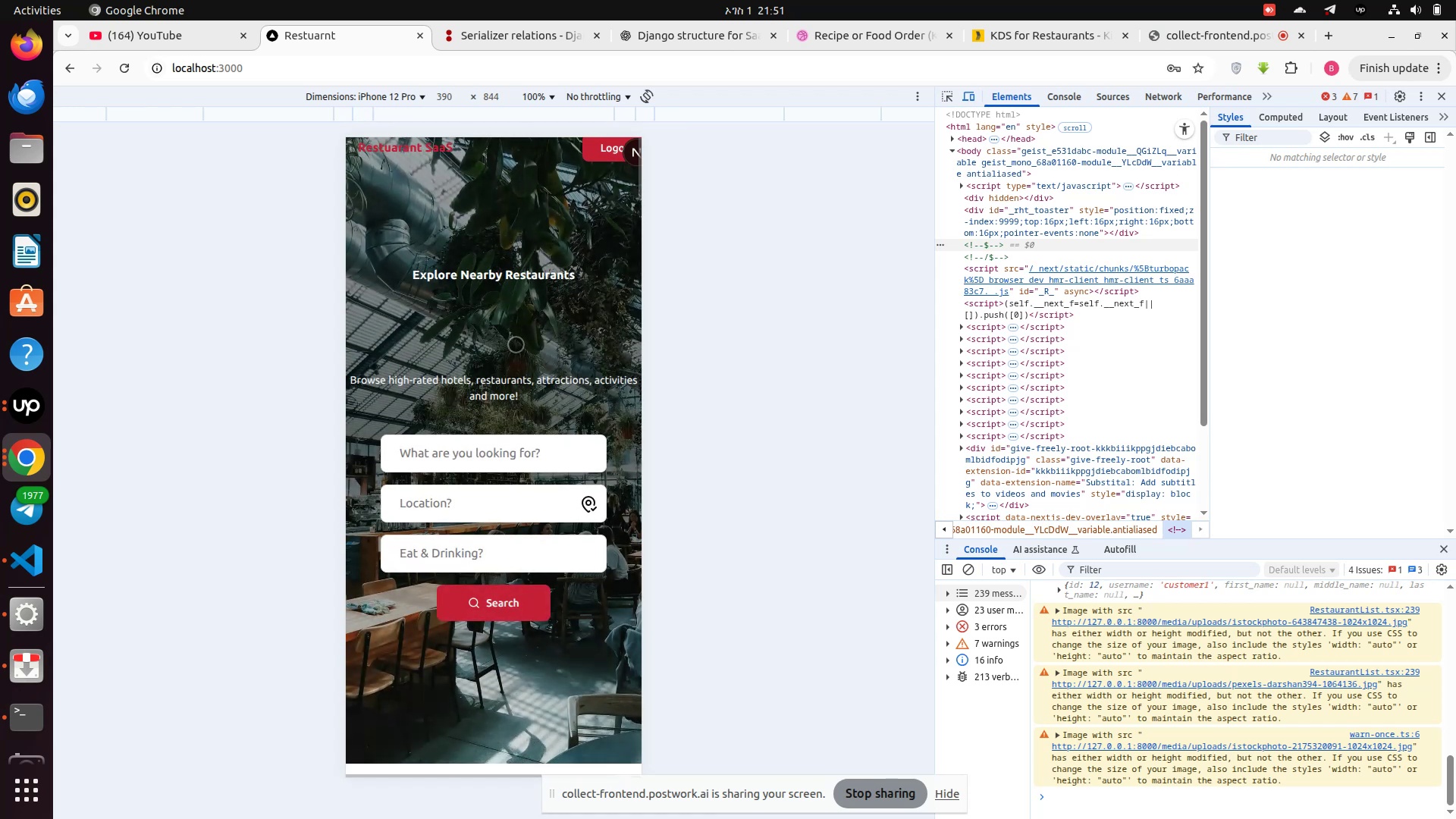 
scroll: coordinate [508, 362], scroll_direction: down, amount: 15.0
 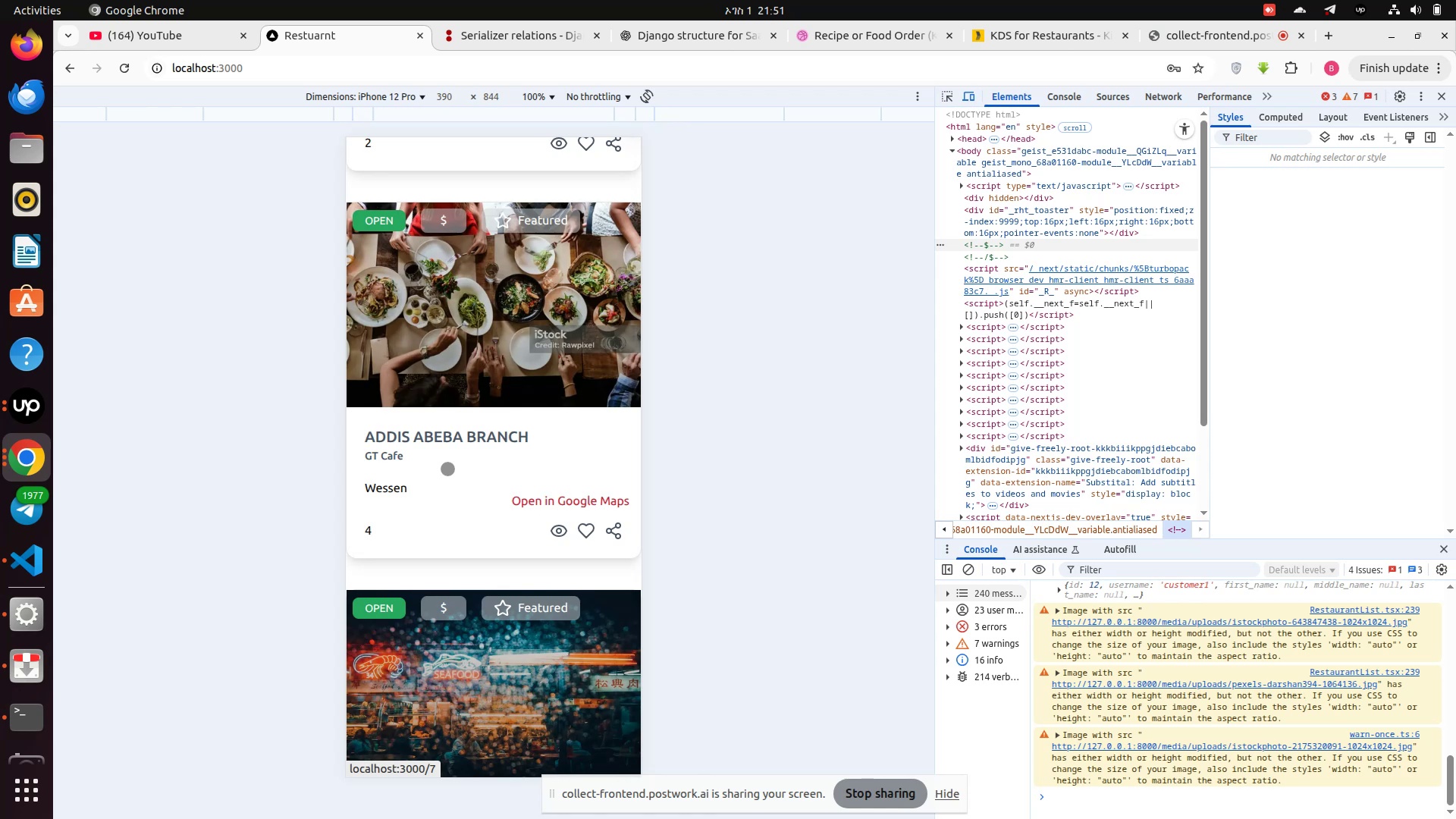 
left_click([447, 444])
 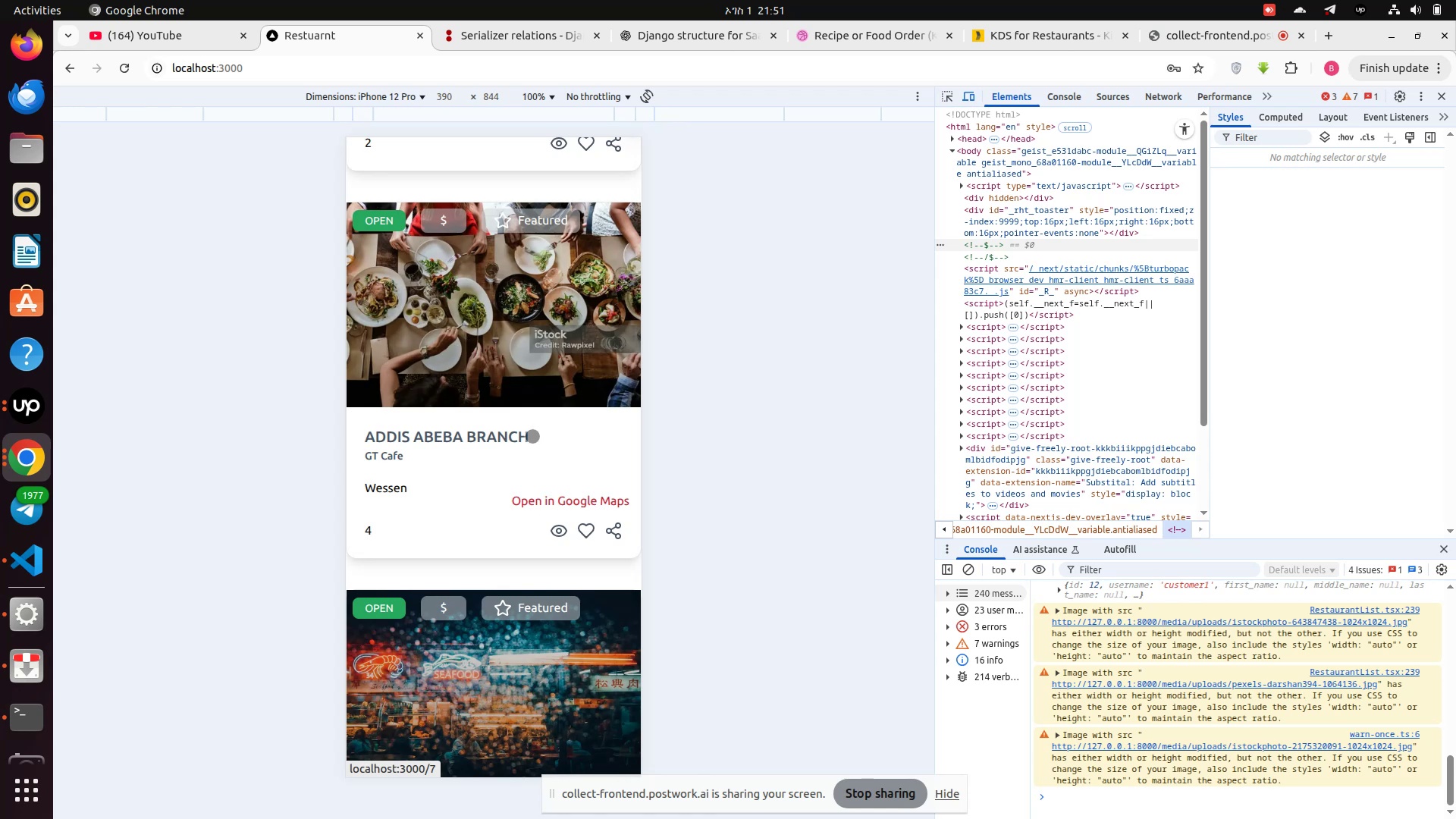 
scroll: coordinate [535, 360], scroll_direction: up, amount: 2.0
 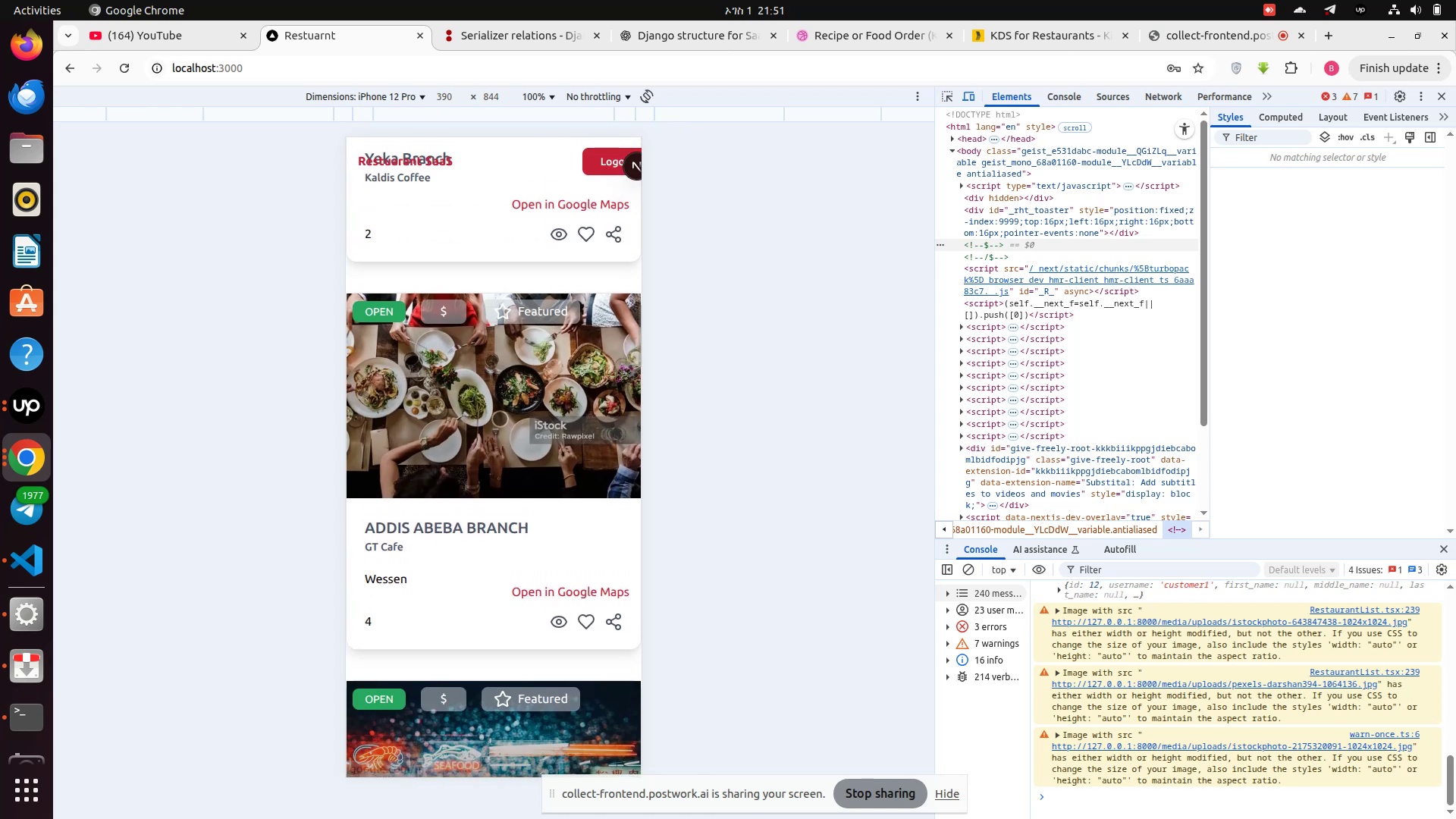 
left_click([497, 419])
 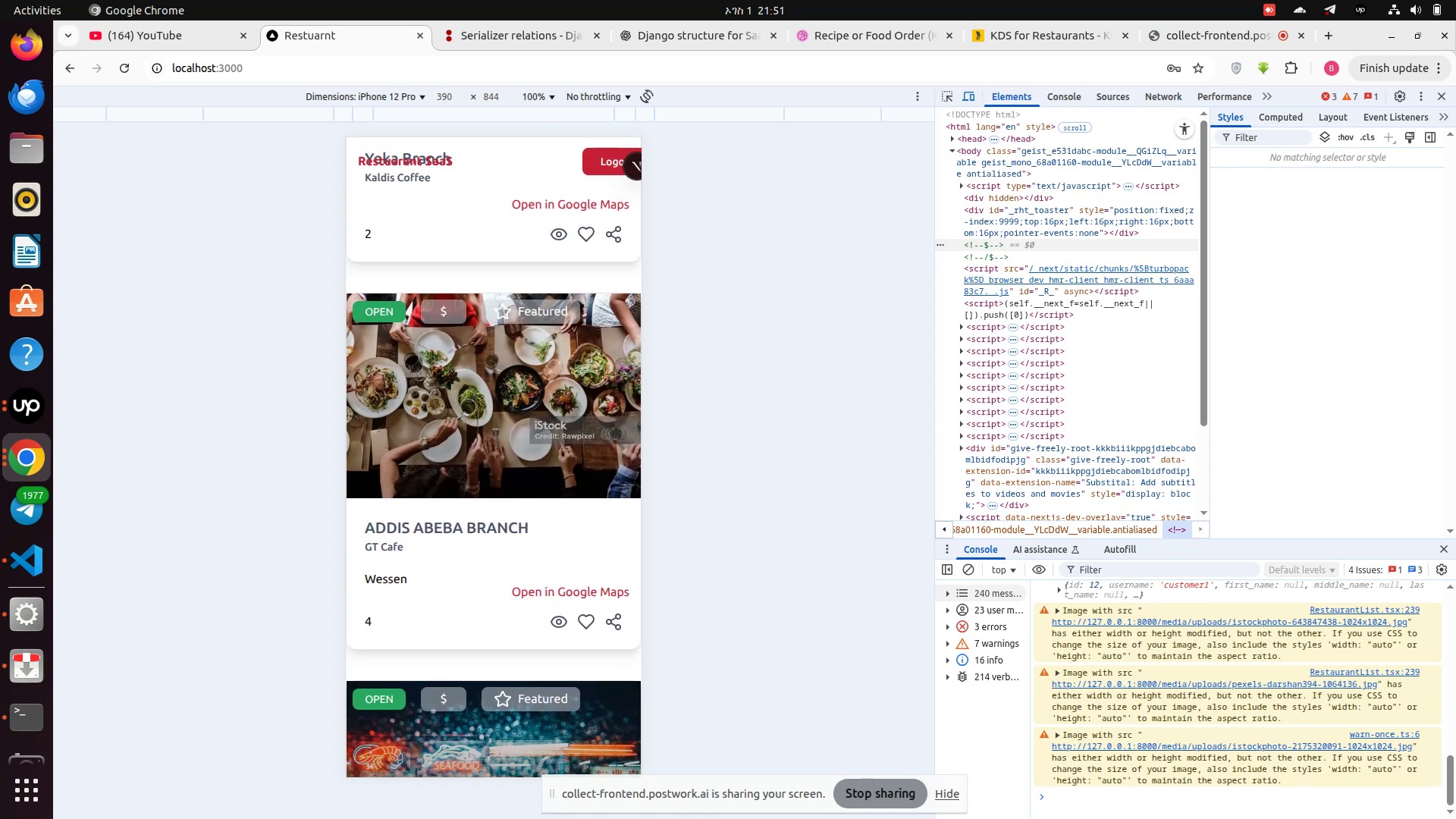 
left_click_drag(start_coordinate=[529, 399], to_coordinate=[437, 402])
 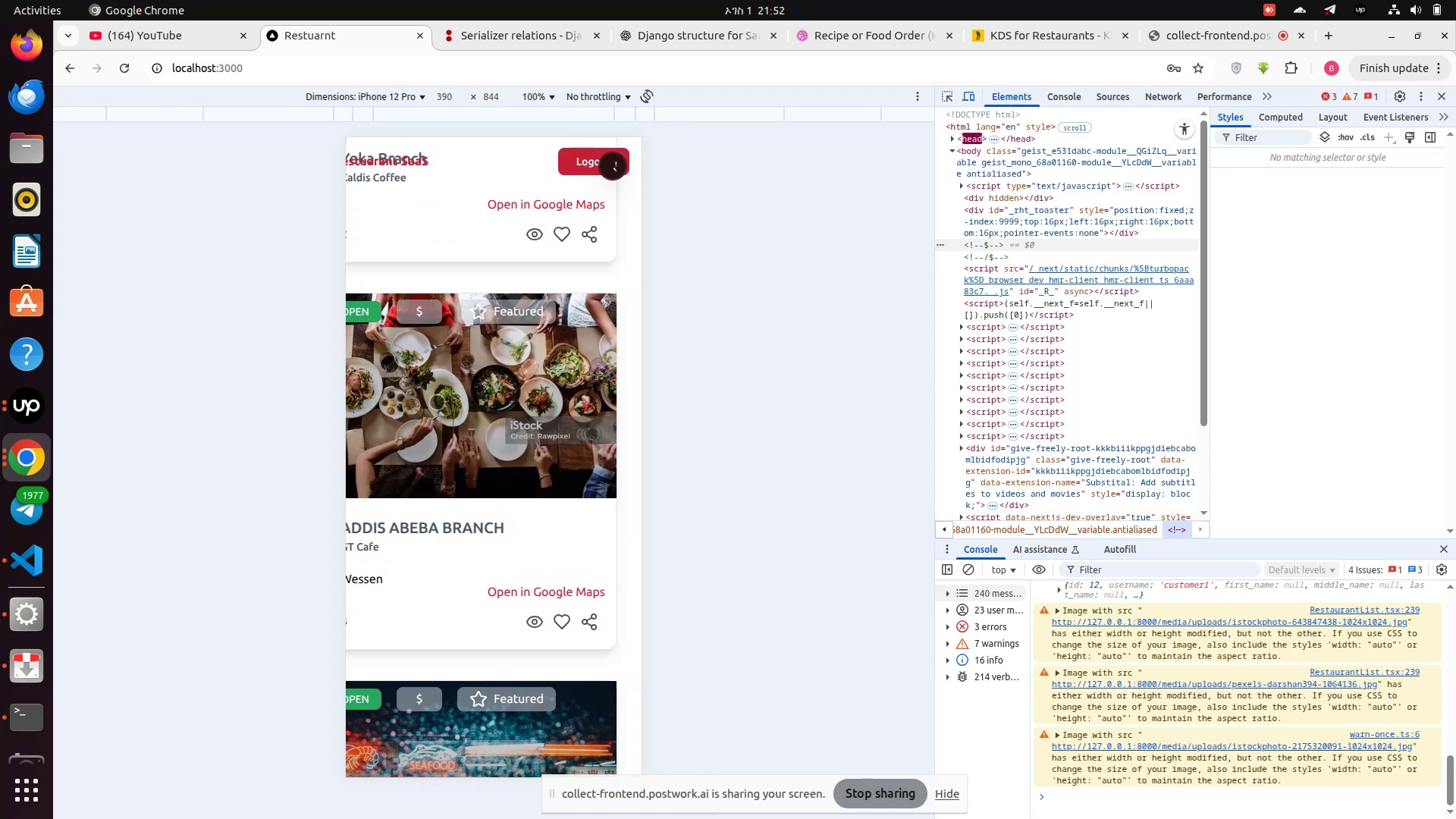 
left_click_drag(start_coordinate=[437, 402], to_coordinate=[492, 413])
 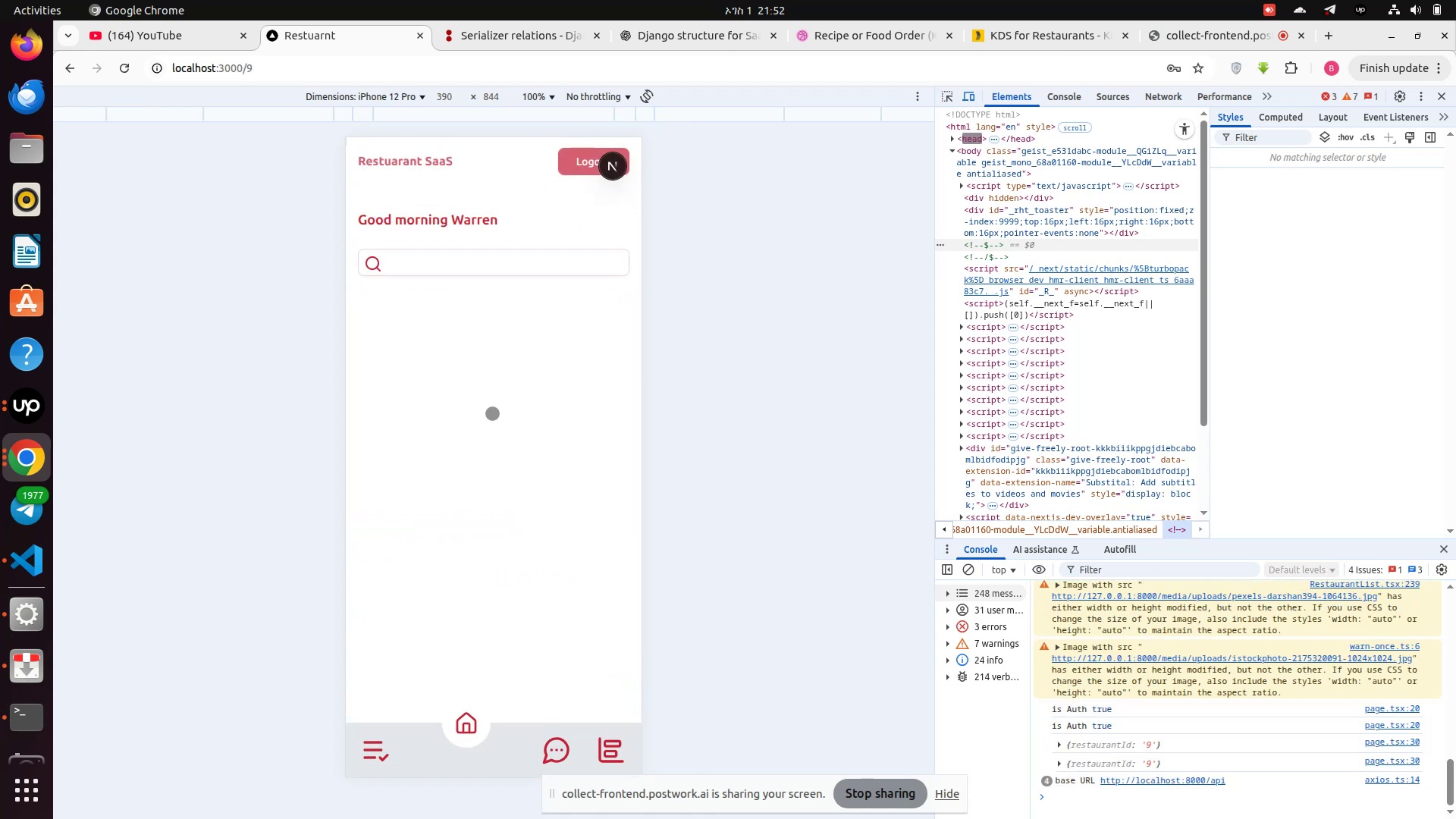 
scroll: coordinate [488, 413], scroll_direction: down, amount: 2.0
 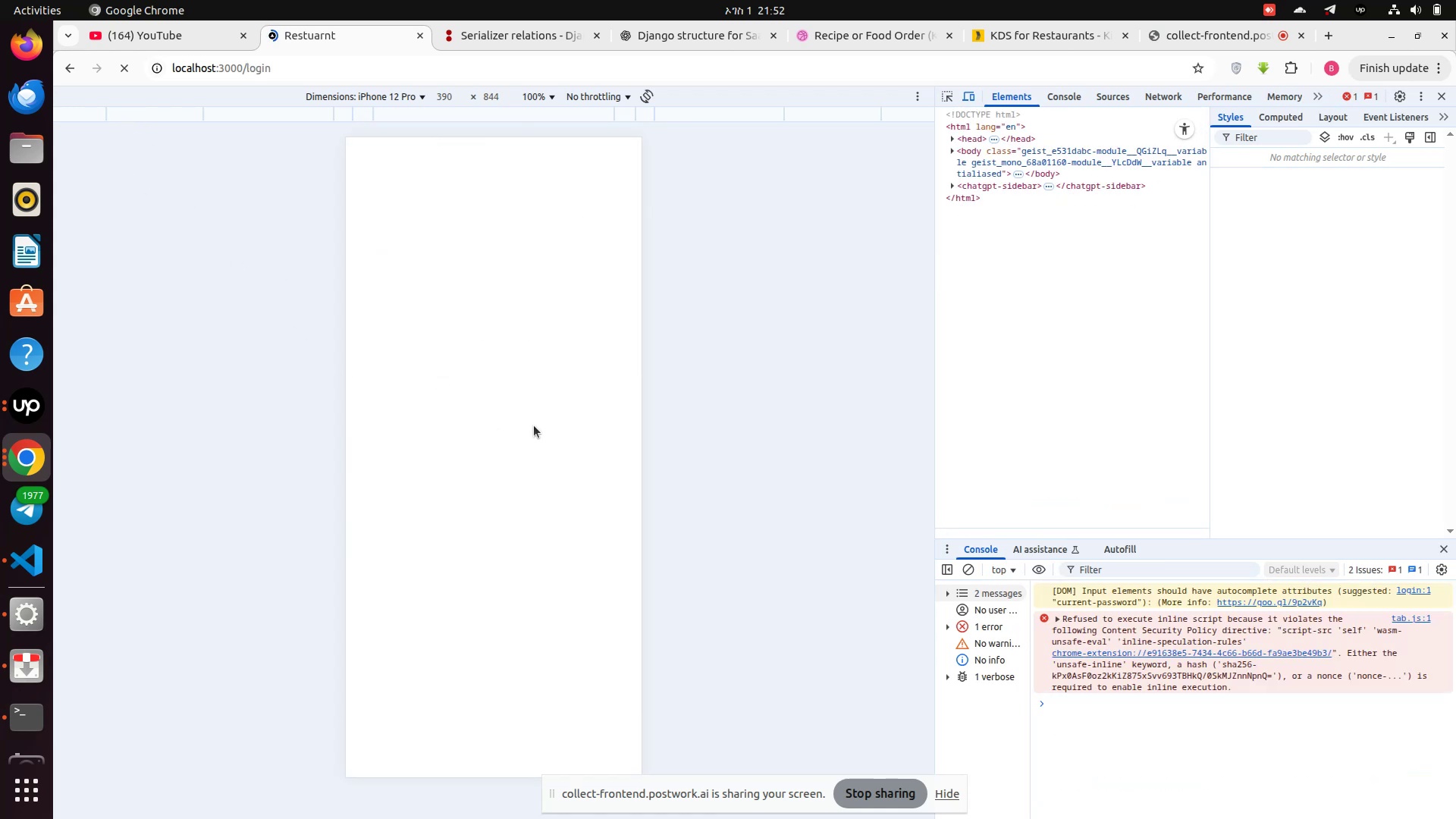 
wait(6.37)
 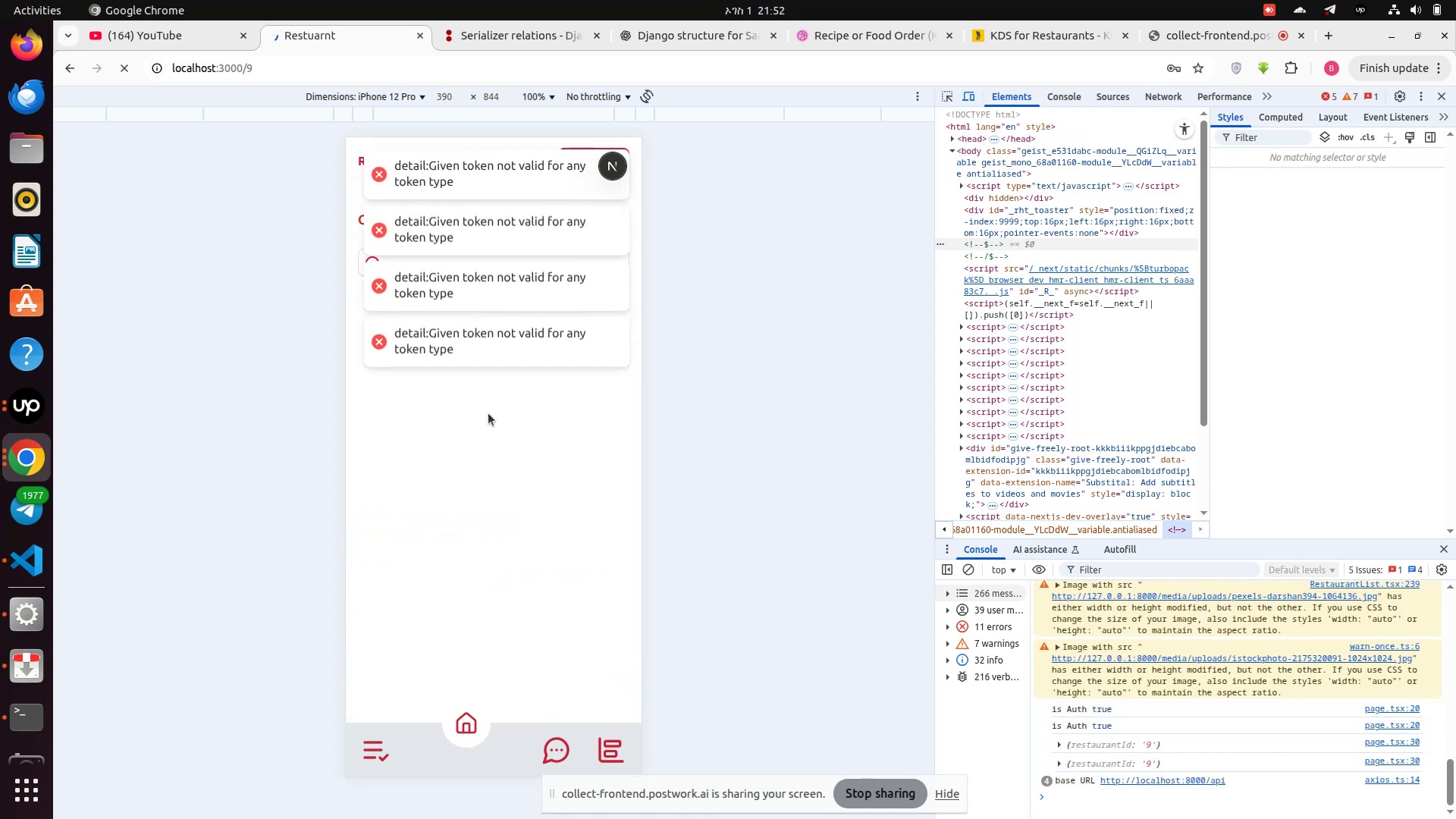 
left_click([444, 485])
 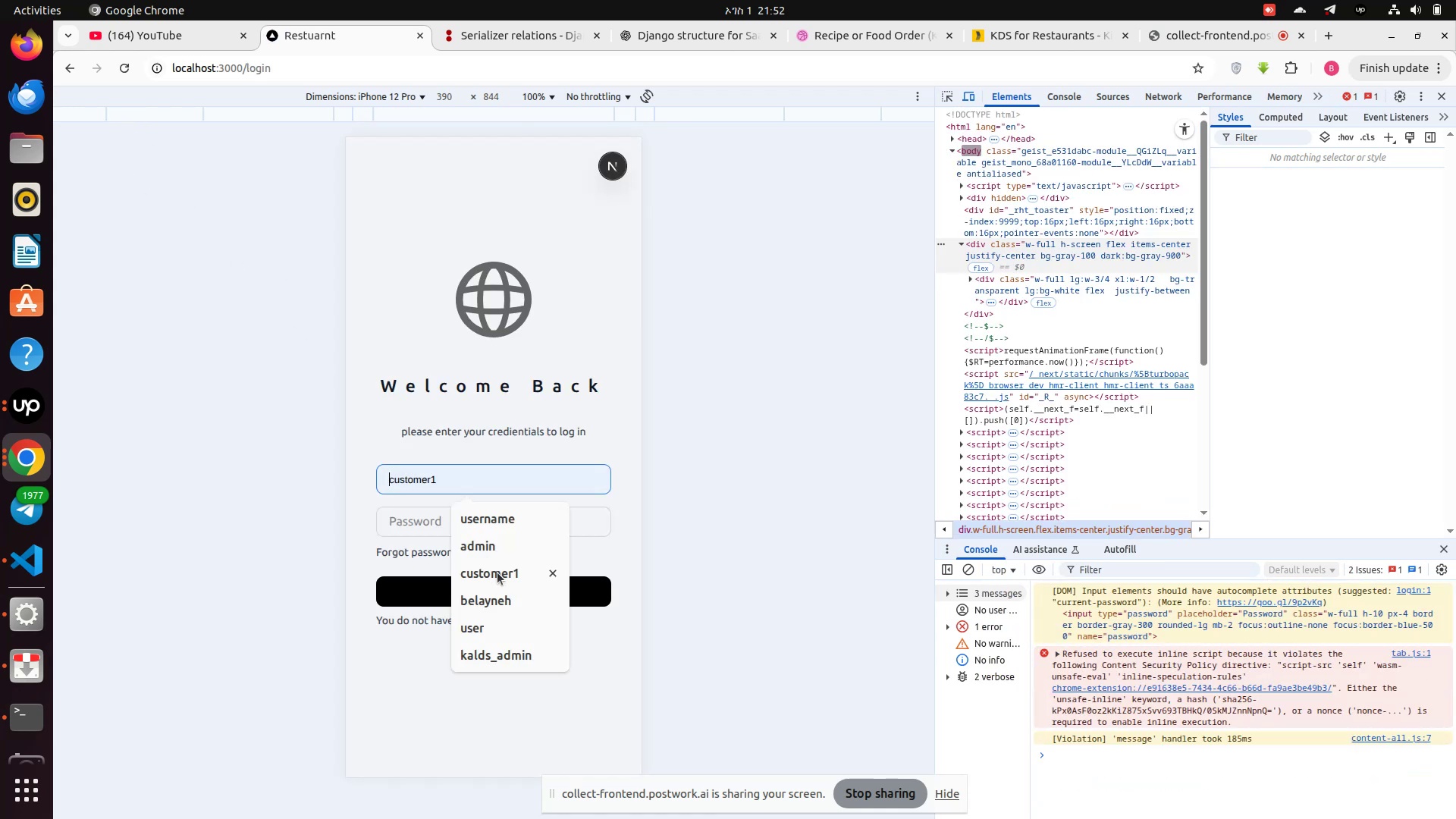 
left_click([500, 576])
 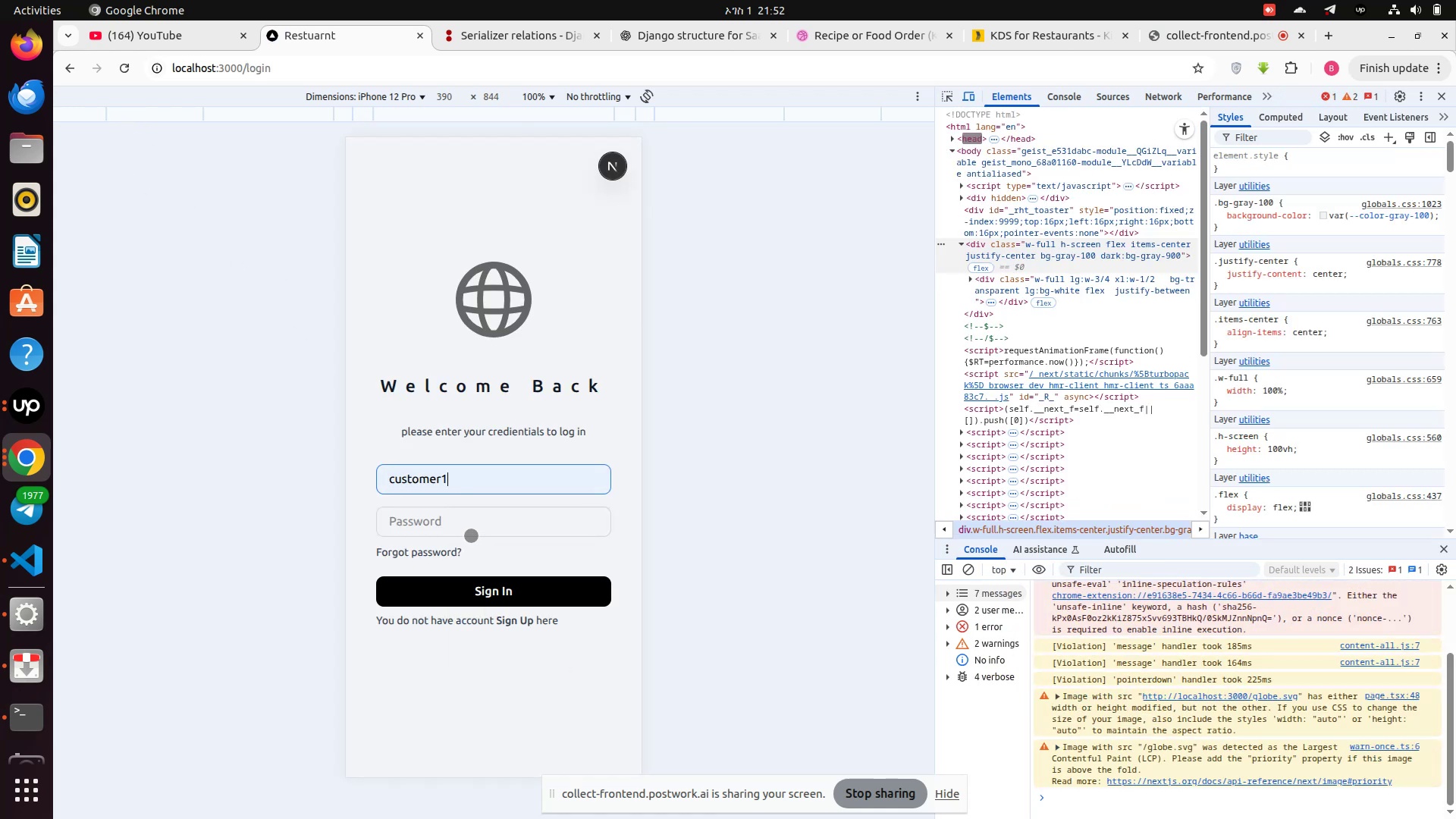 
left_click([467, 532])
 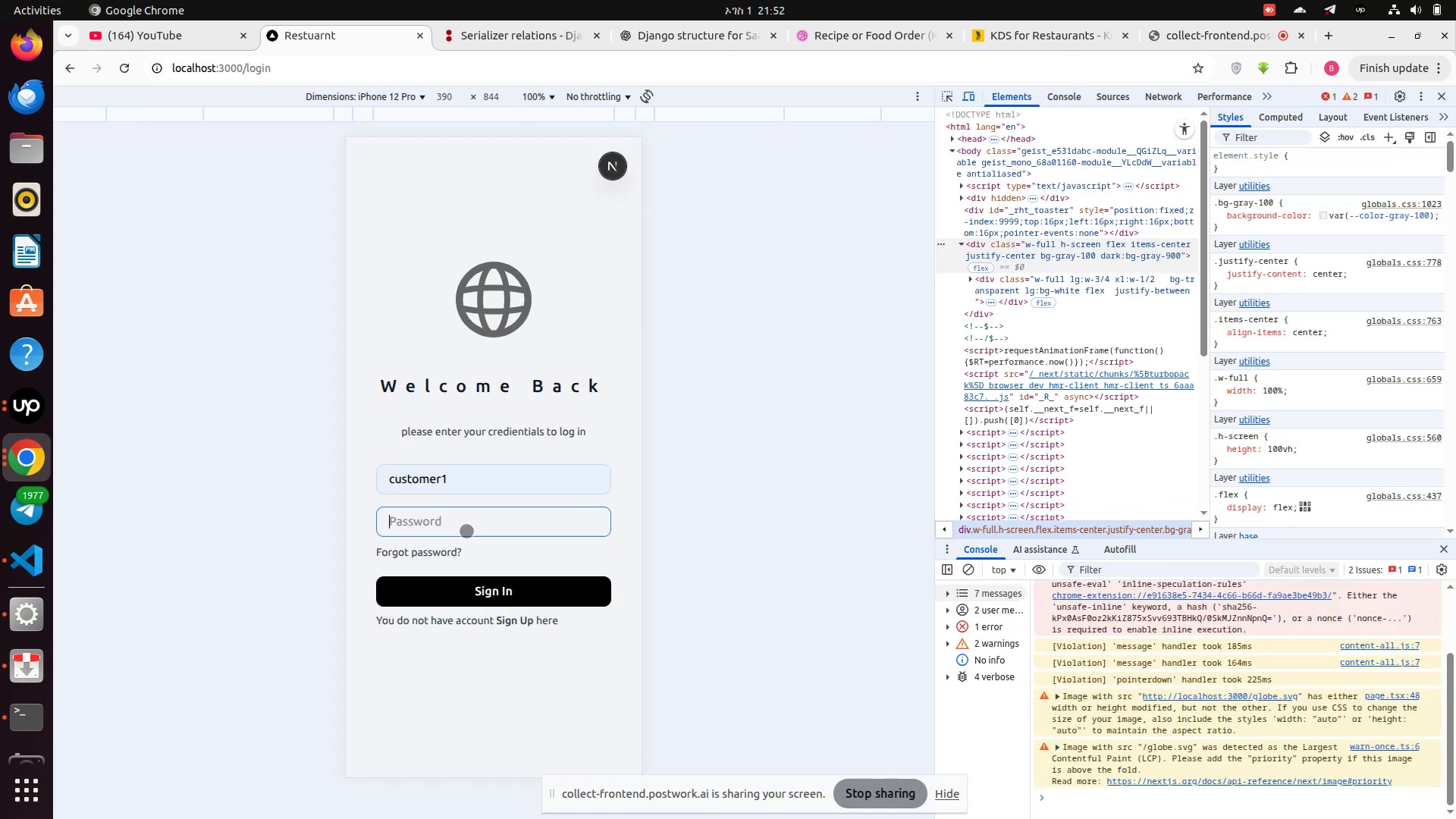 
type(!@QWASZXzxasqw12)
 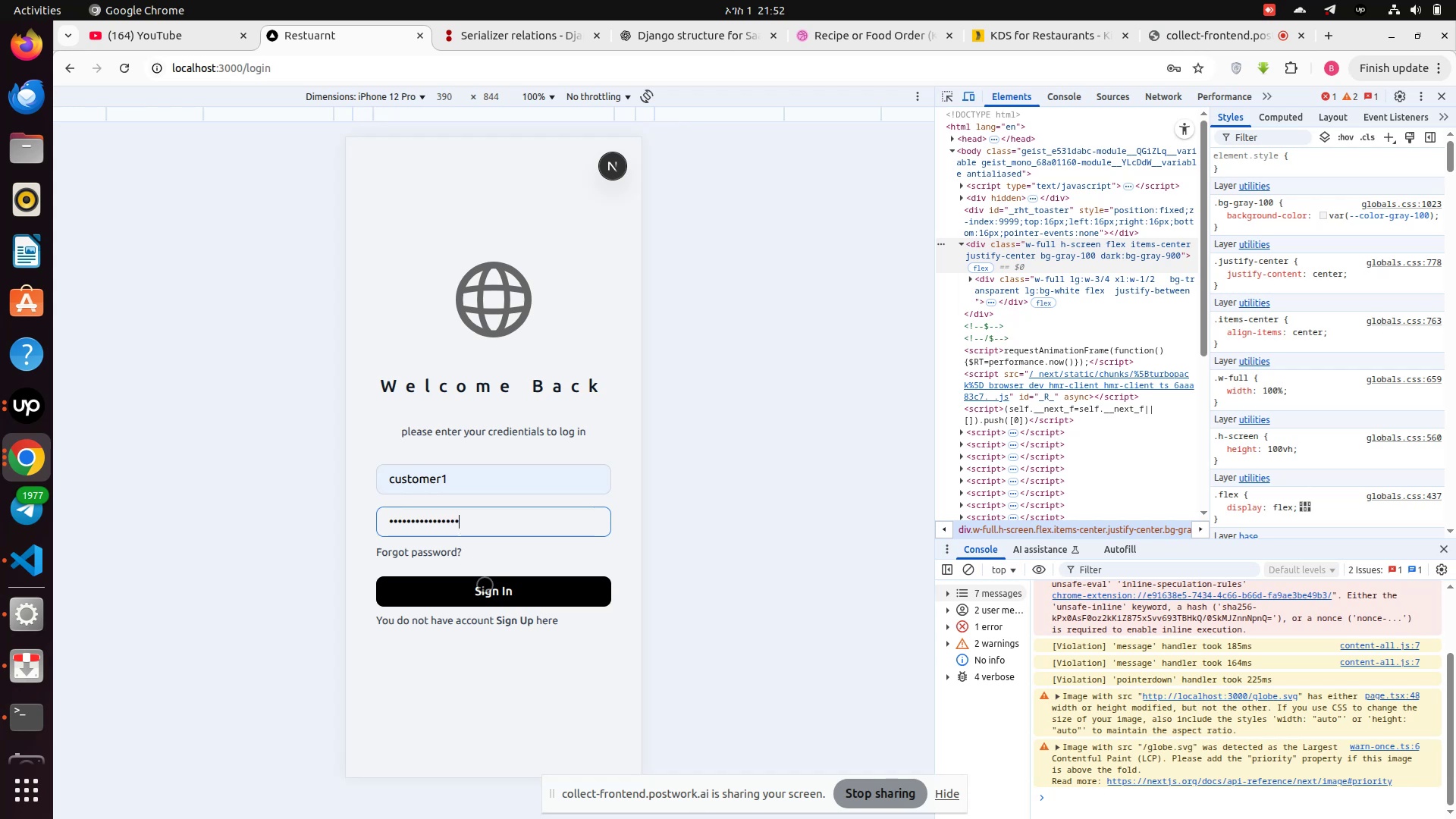 
left_click([488, 592])
 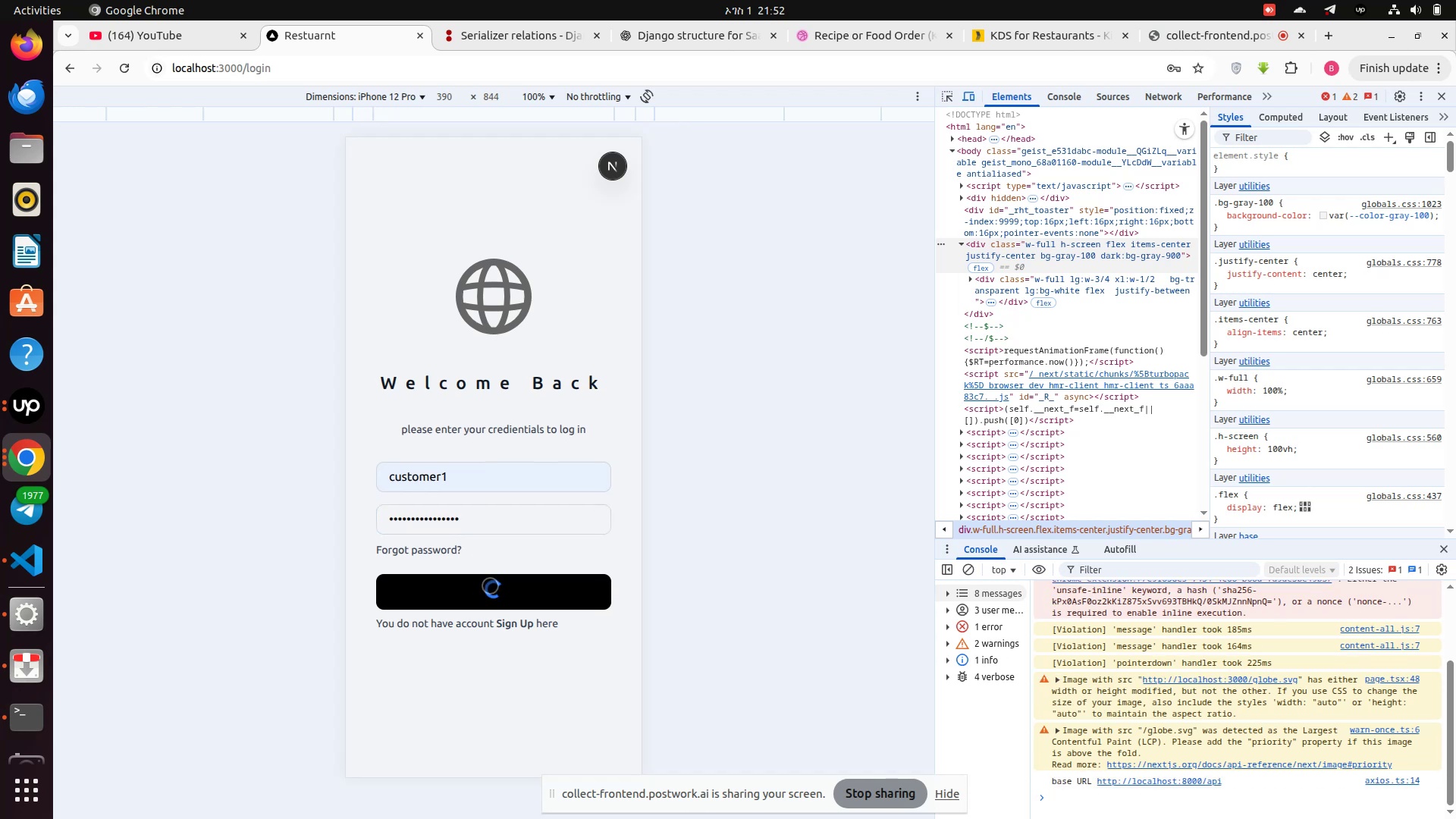 
mouse_move([503, 504])
 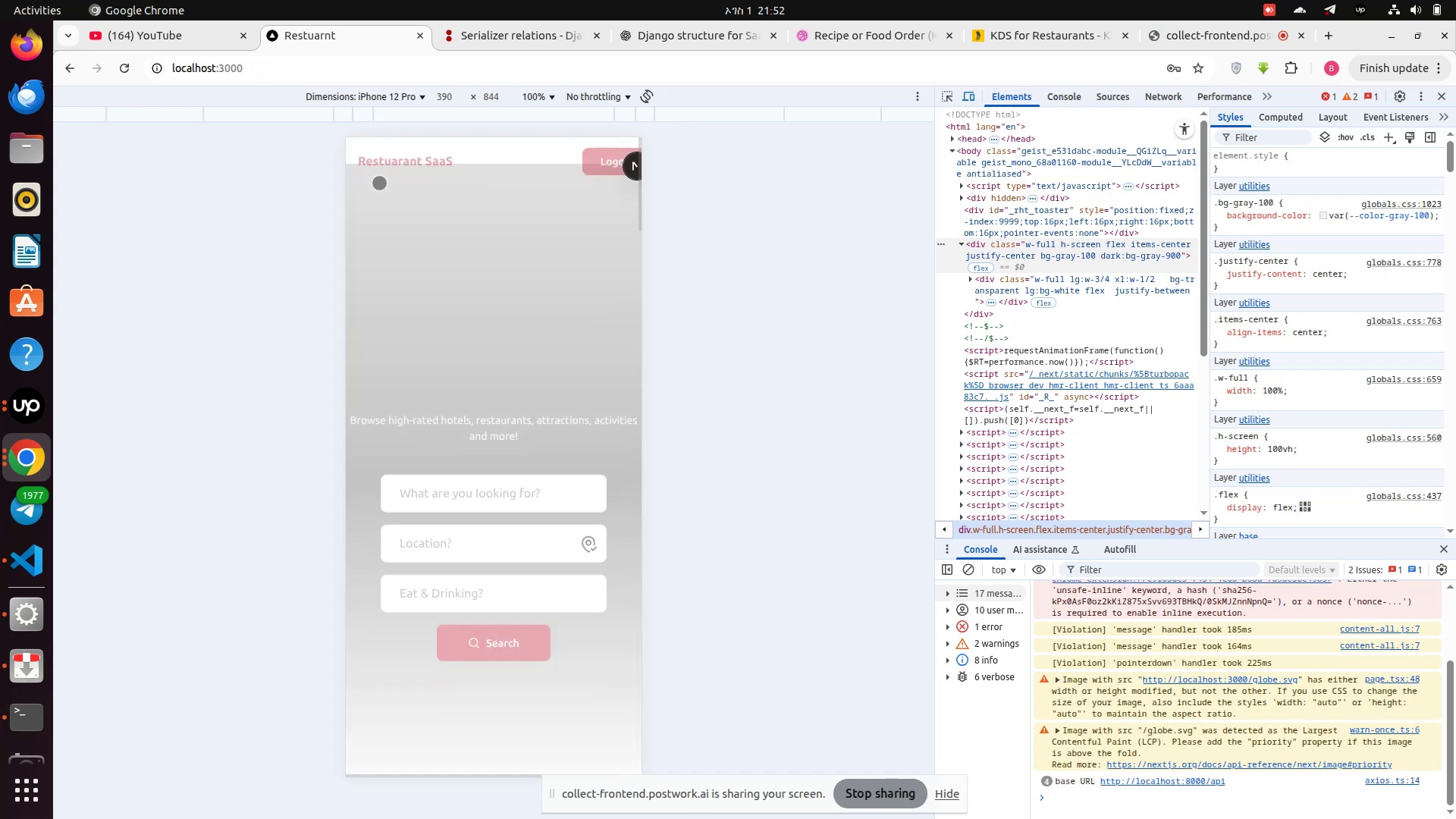 
scroll: coordinate [465, 308], scroll_direction: down, amount: 20.0
 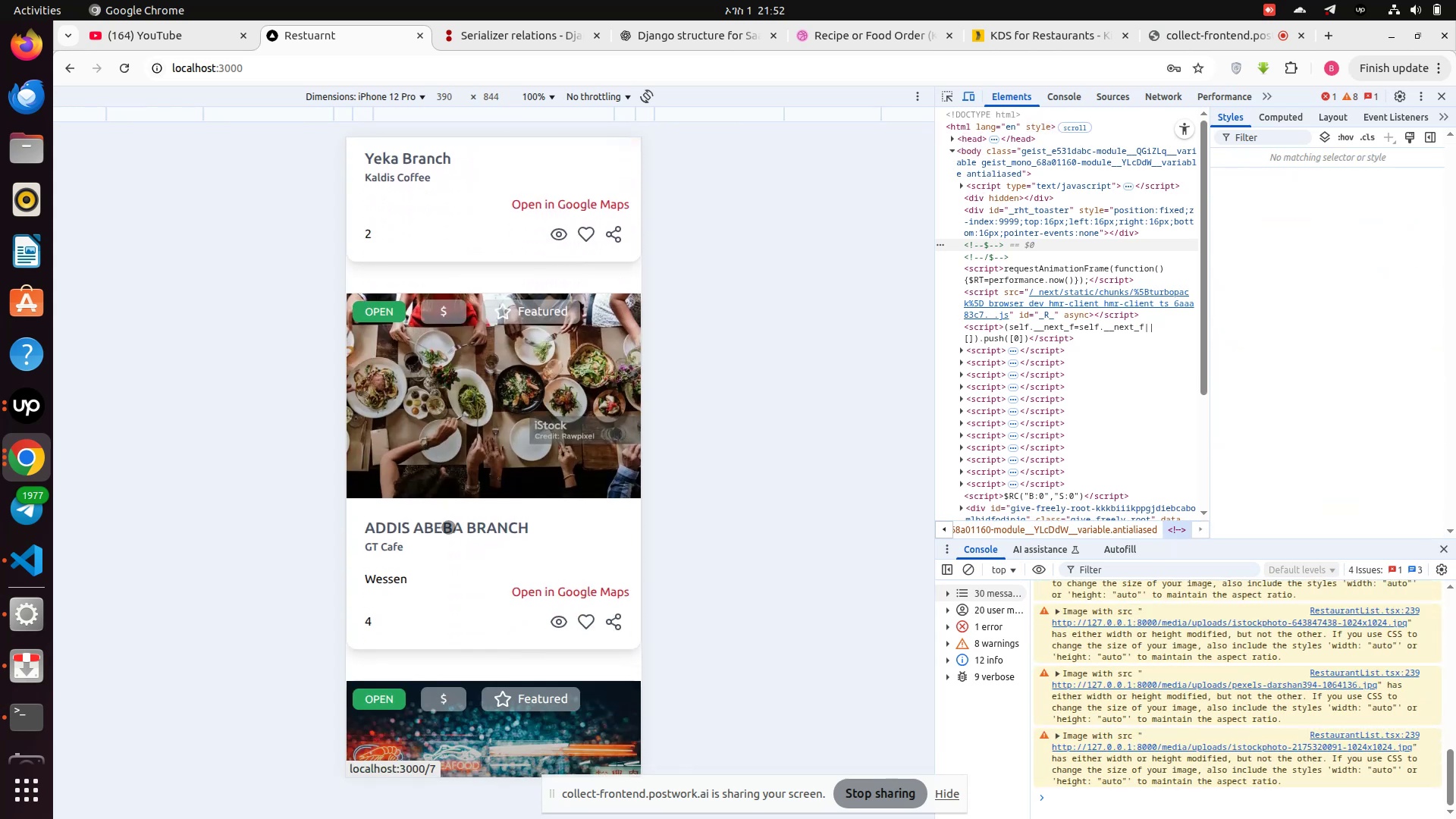 
left_click([448, 527])
 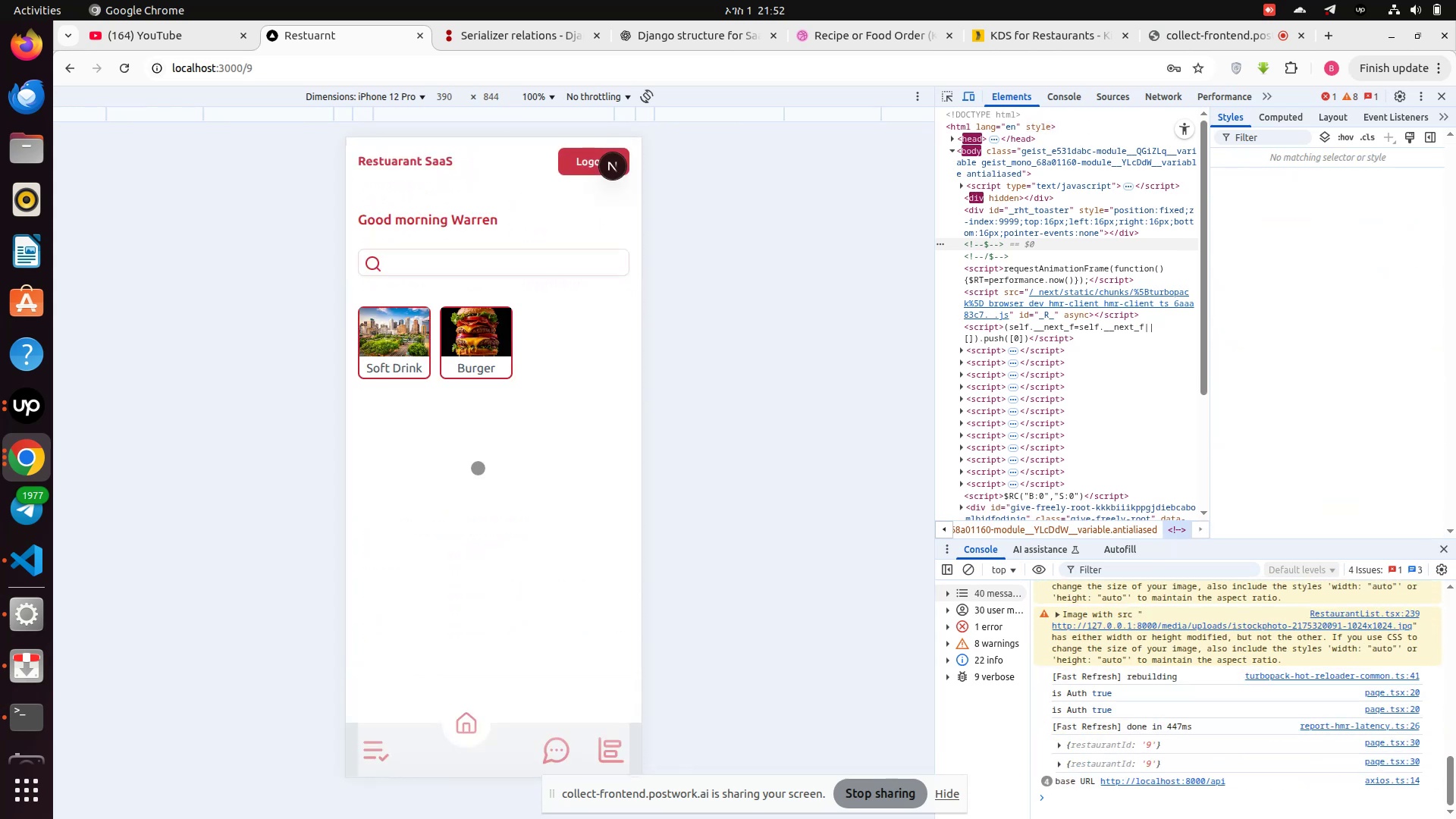 
left_click([460, 368])
 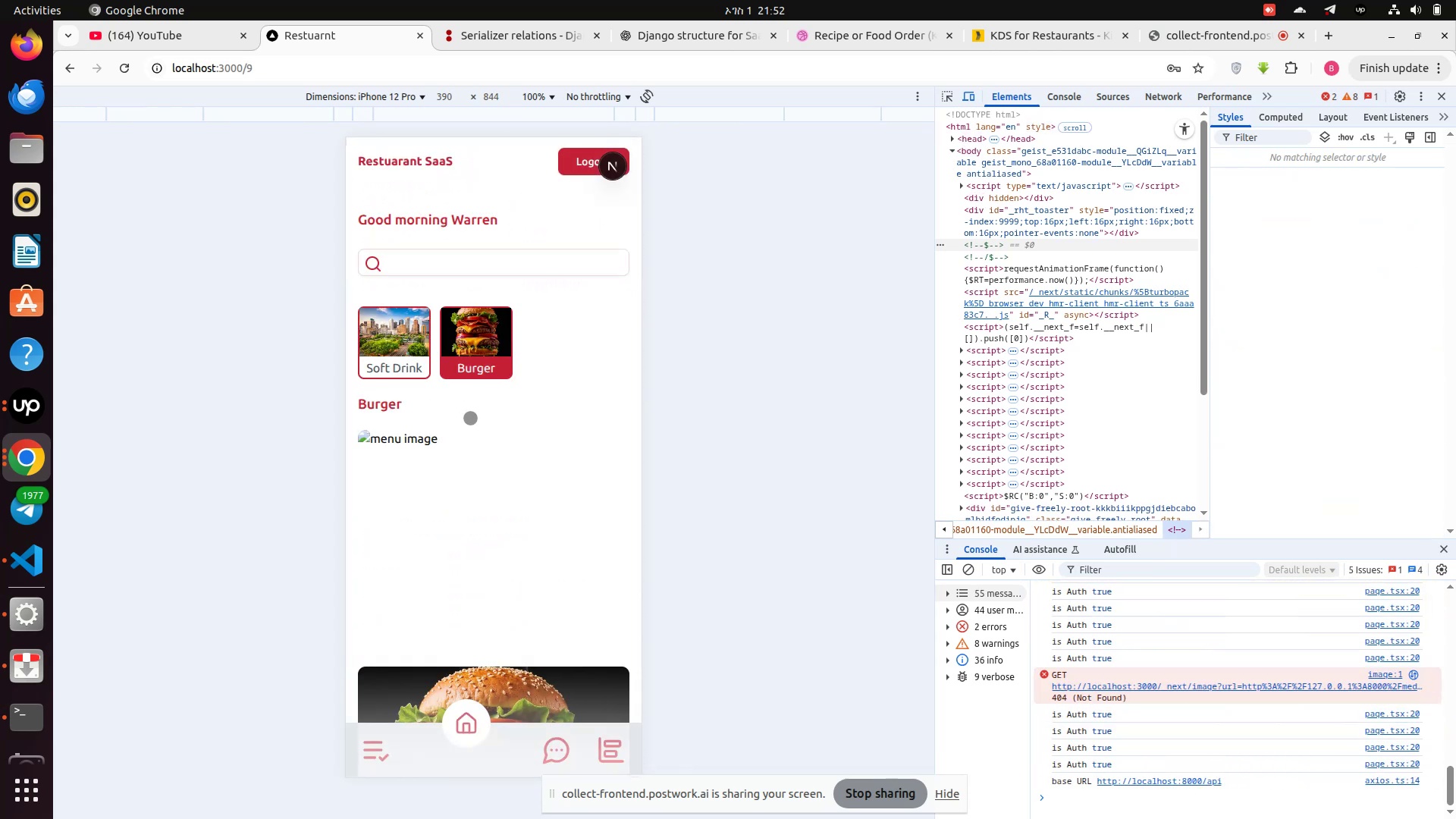 
scroll: coordinate [470, 418], scroll_direction: down, amount: 10.0
 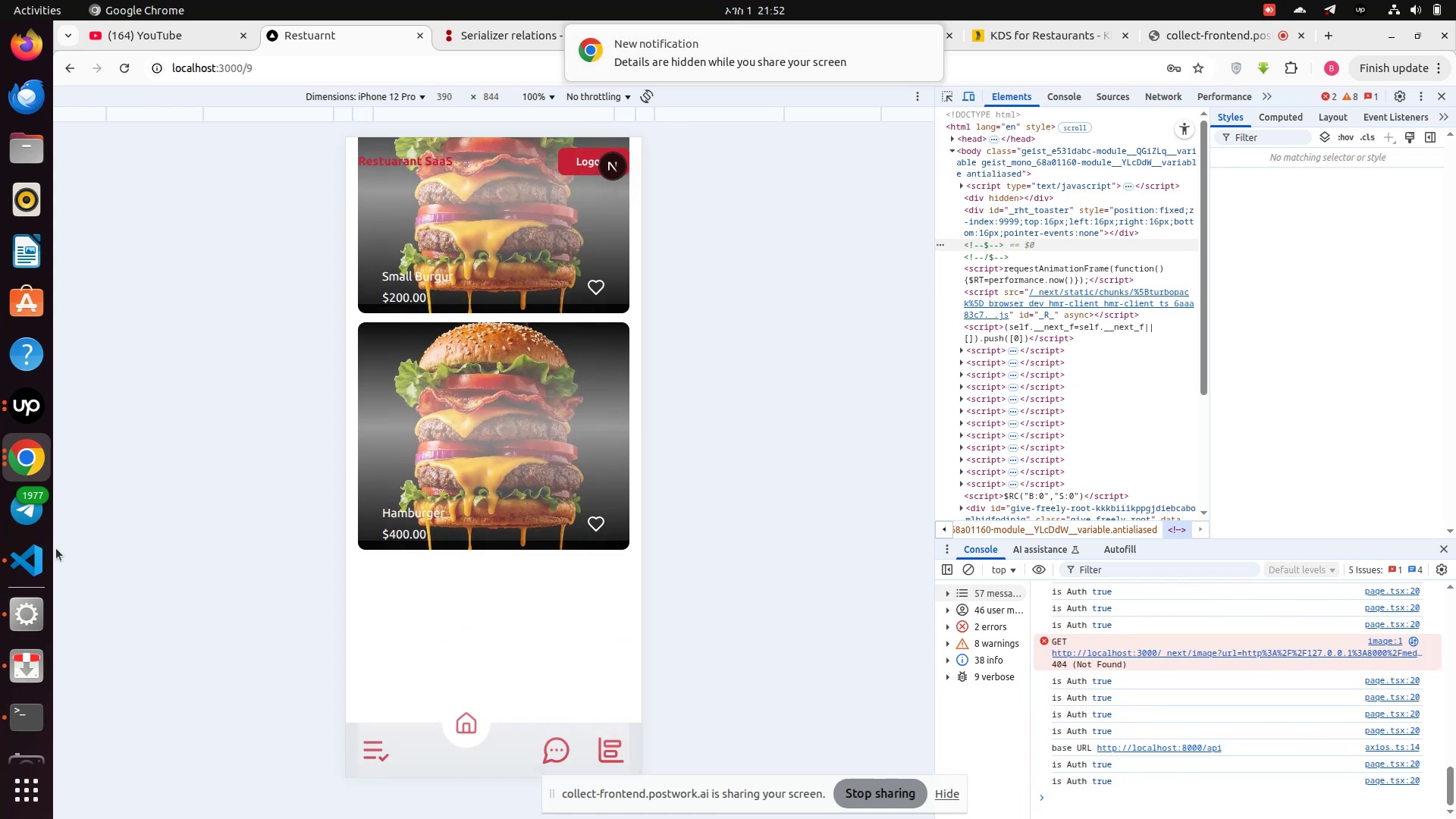 
left_click([21, 559])
 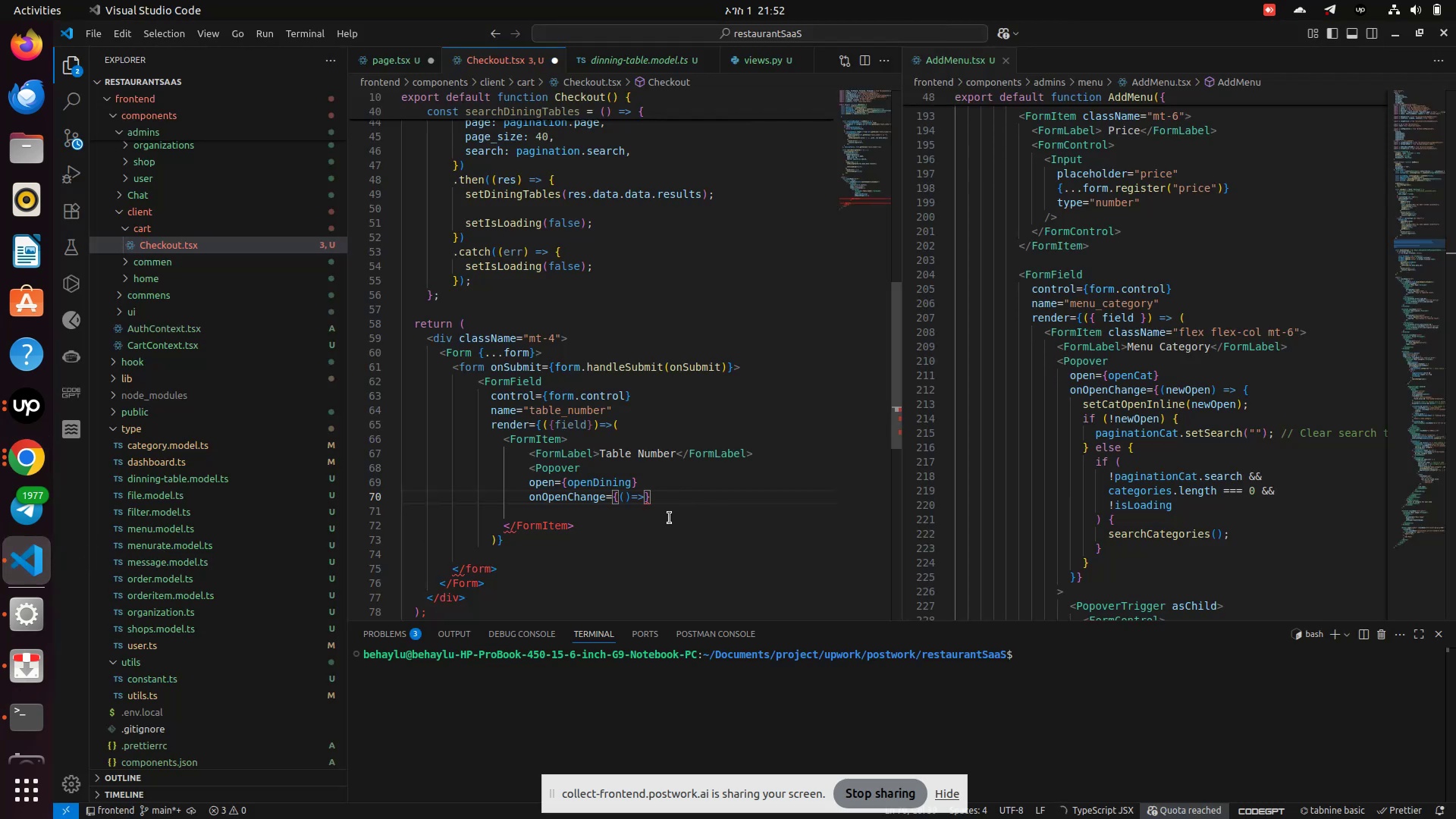 
wait(13.64)
 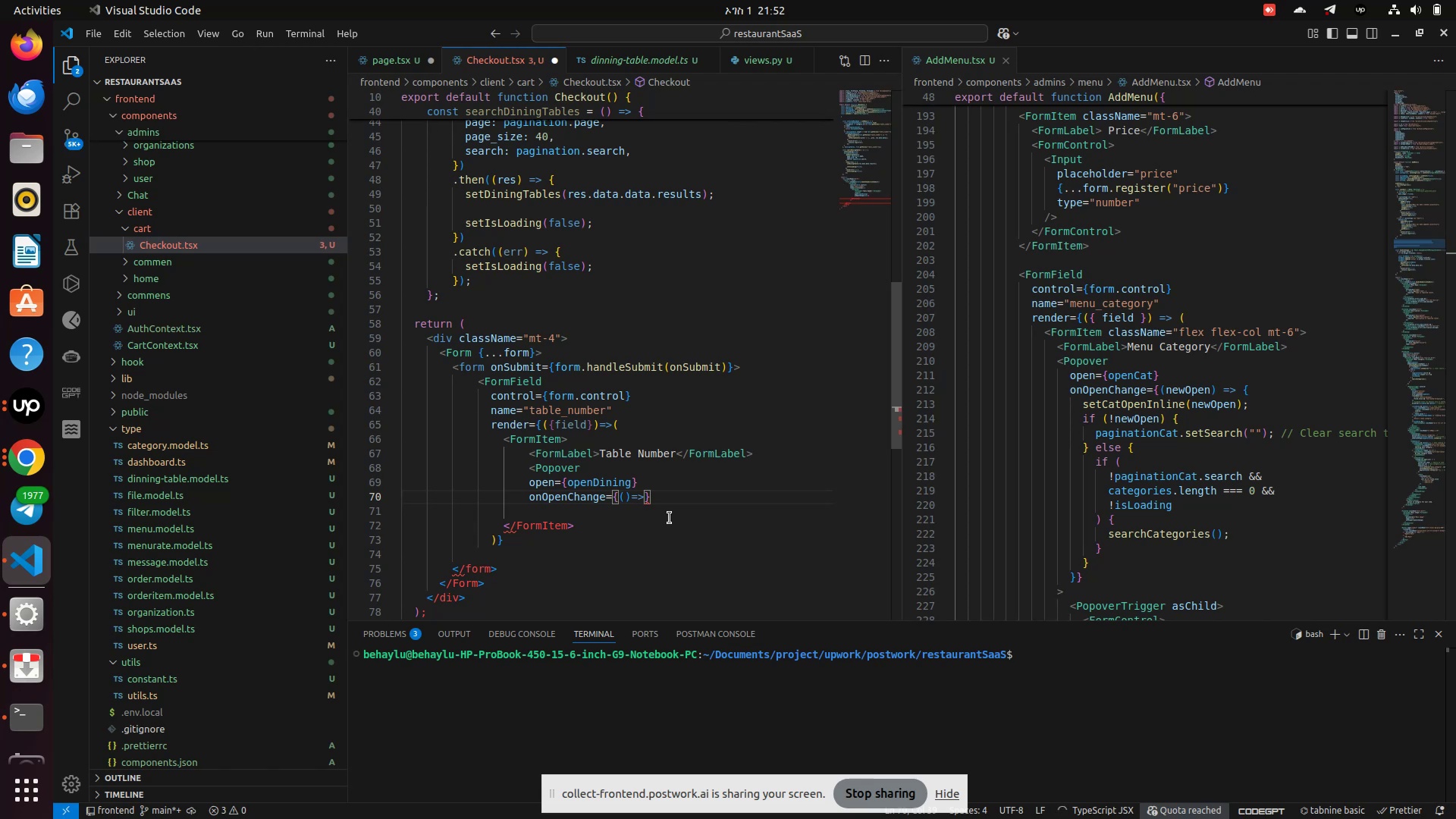 
key(Shift+BracketLeft)
 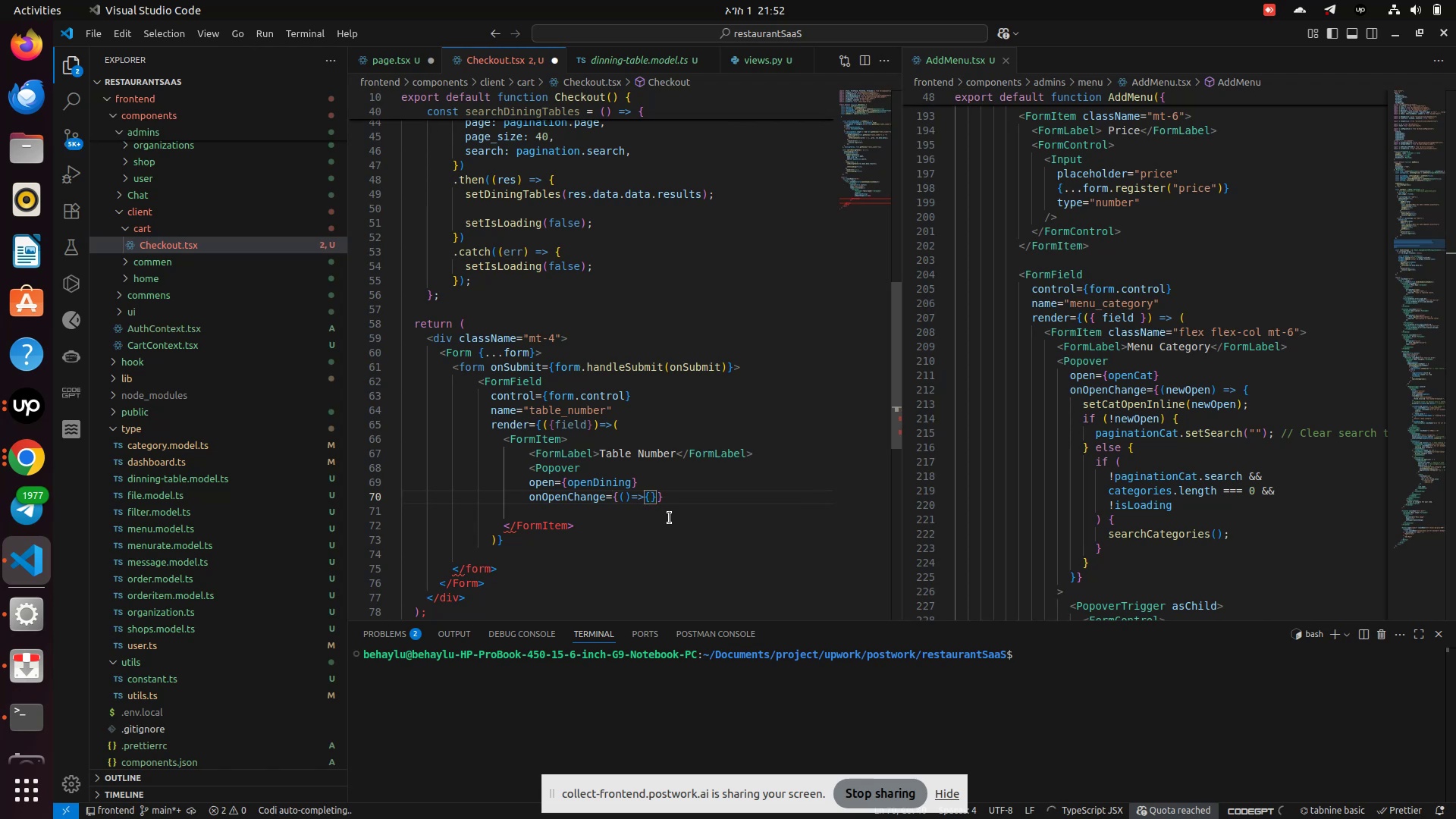 
key(Enter)
 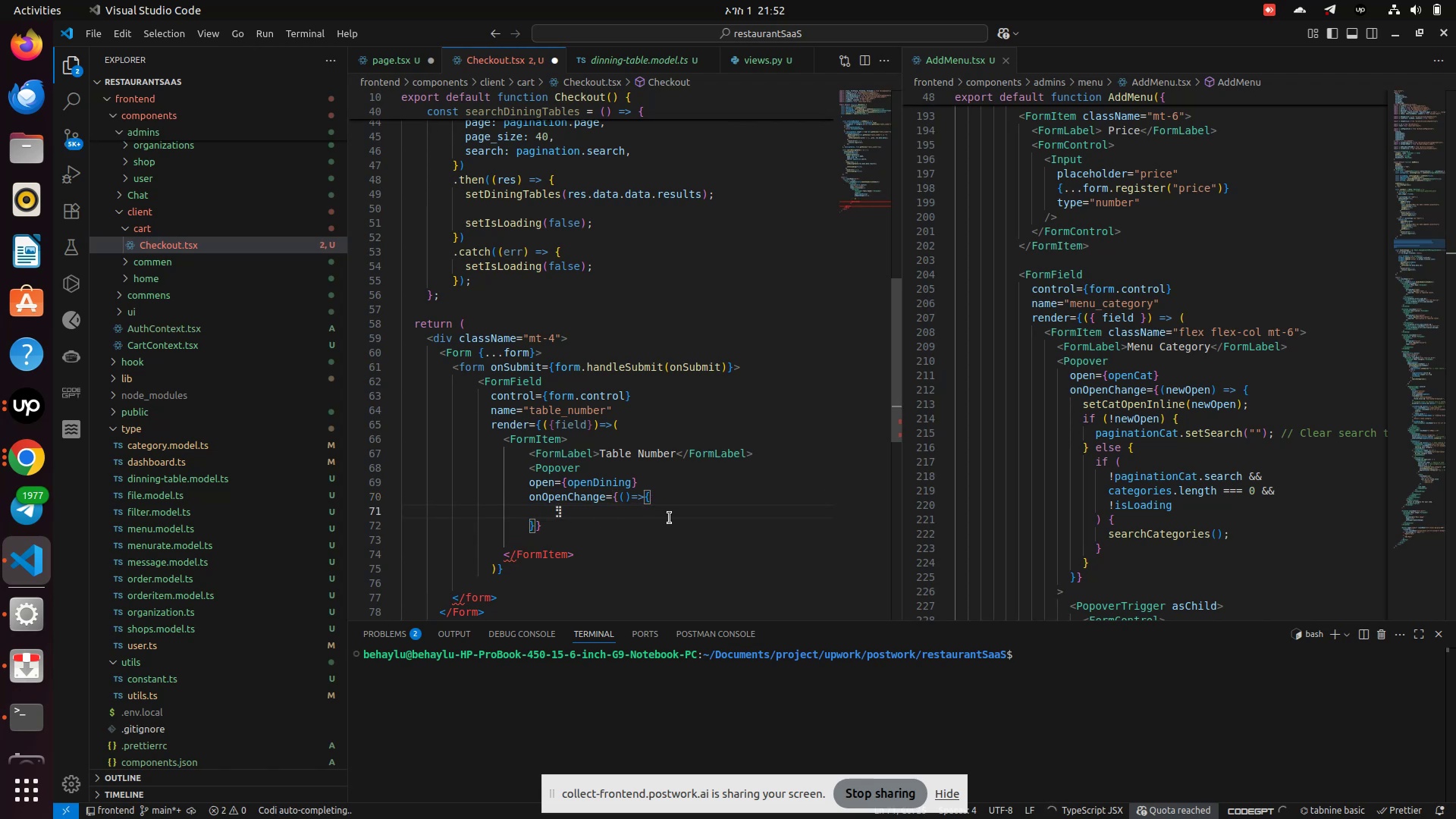 
type(set)
 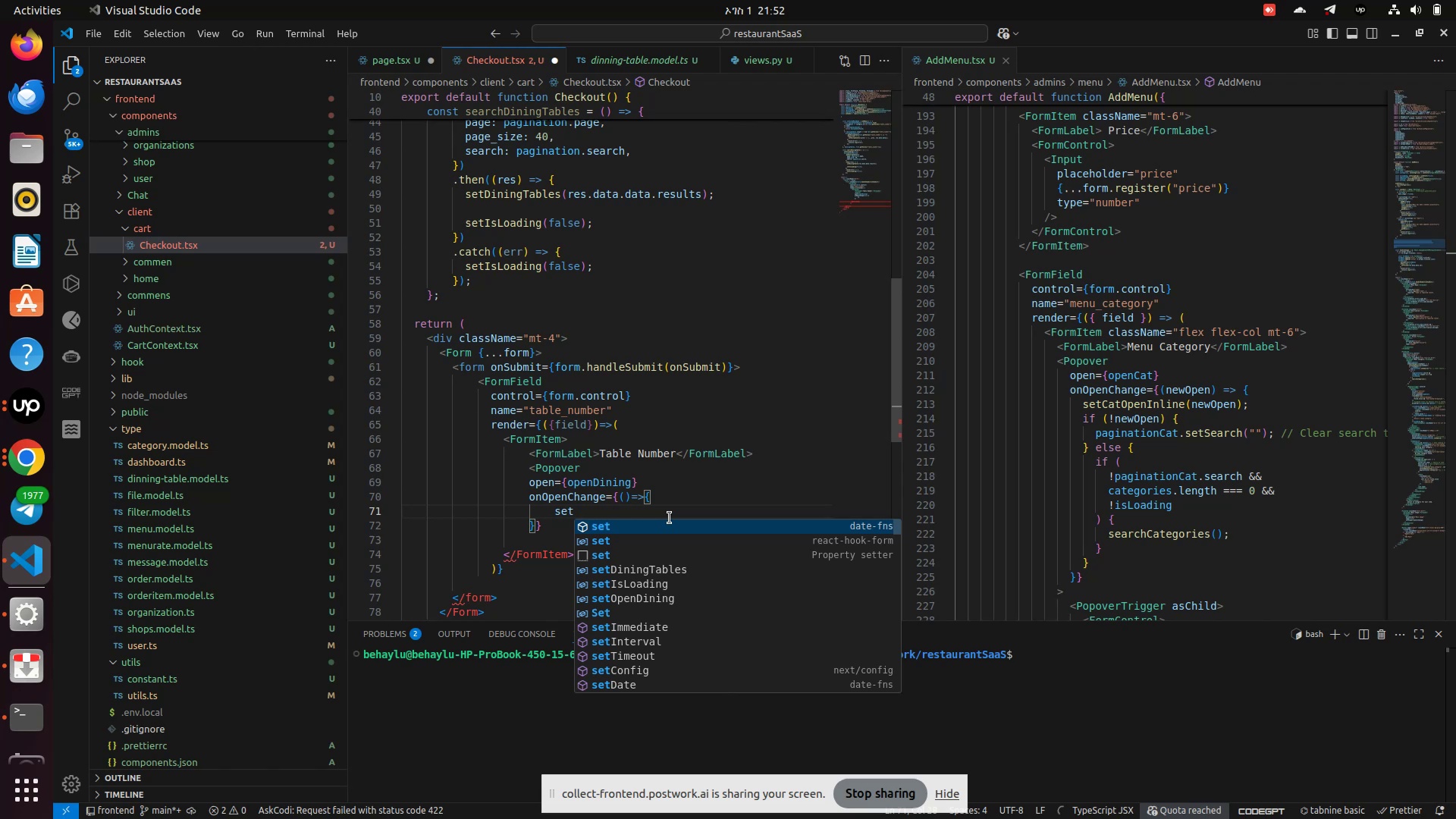 
hold_key(key=ShiftRight, duration=0.53)
 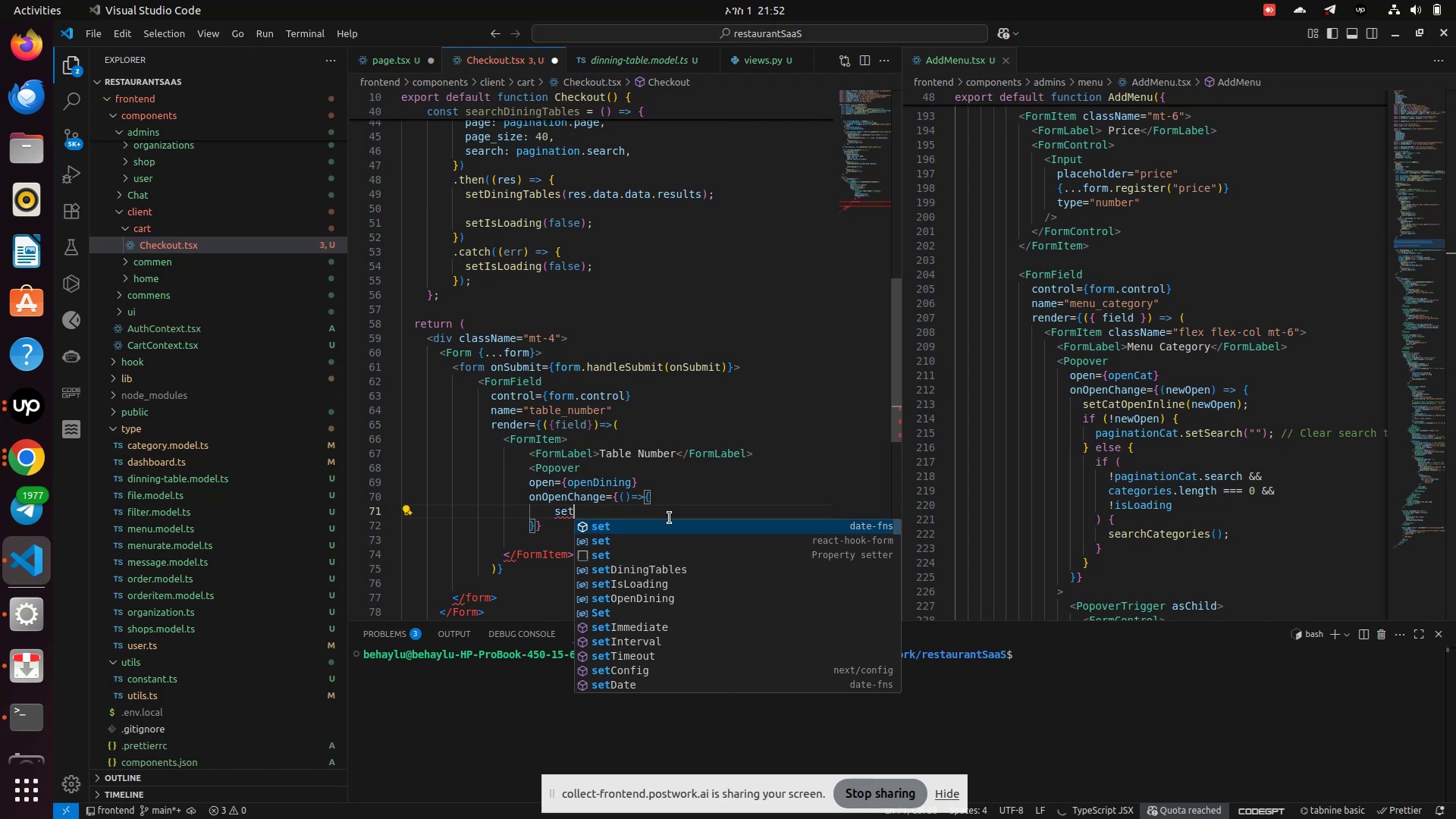 
wait(8.98)
 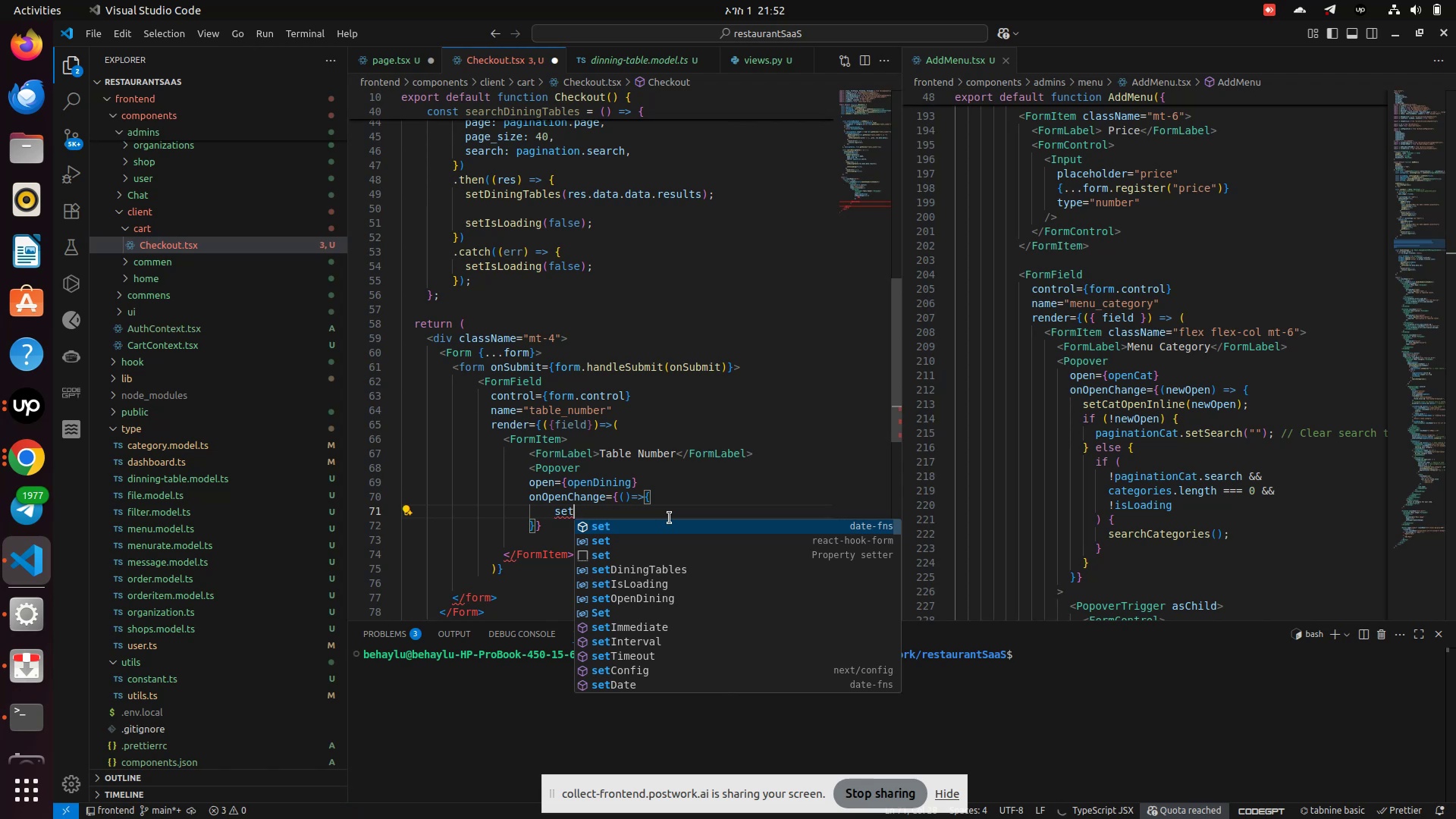 
type(Di)
 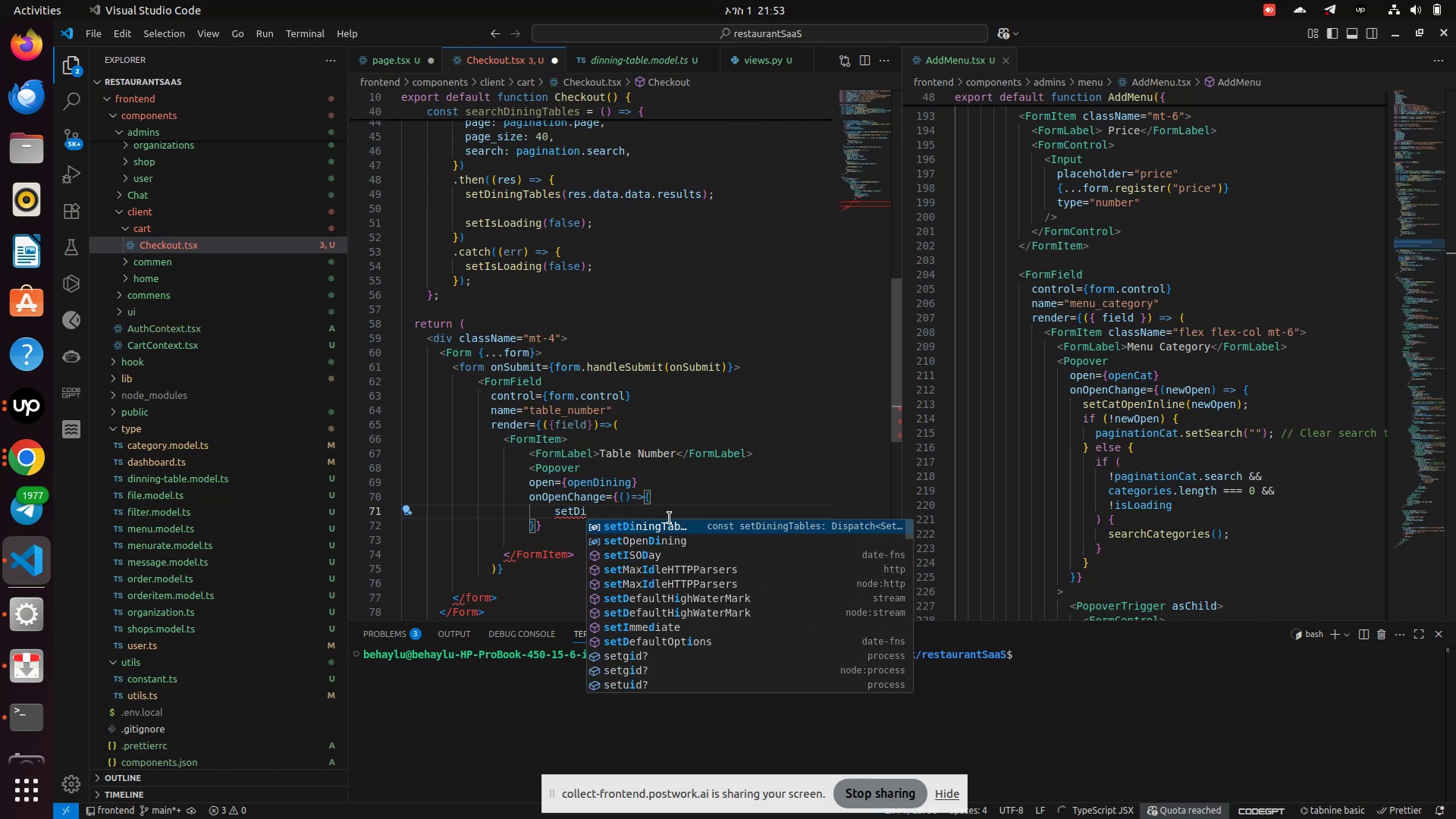 
key(Backspace)
 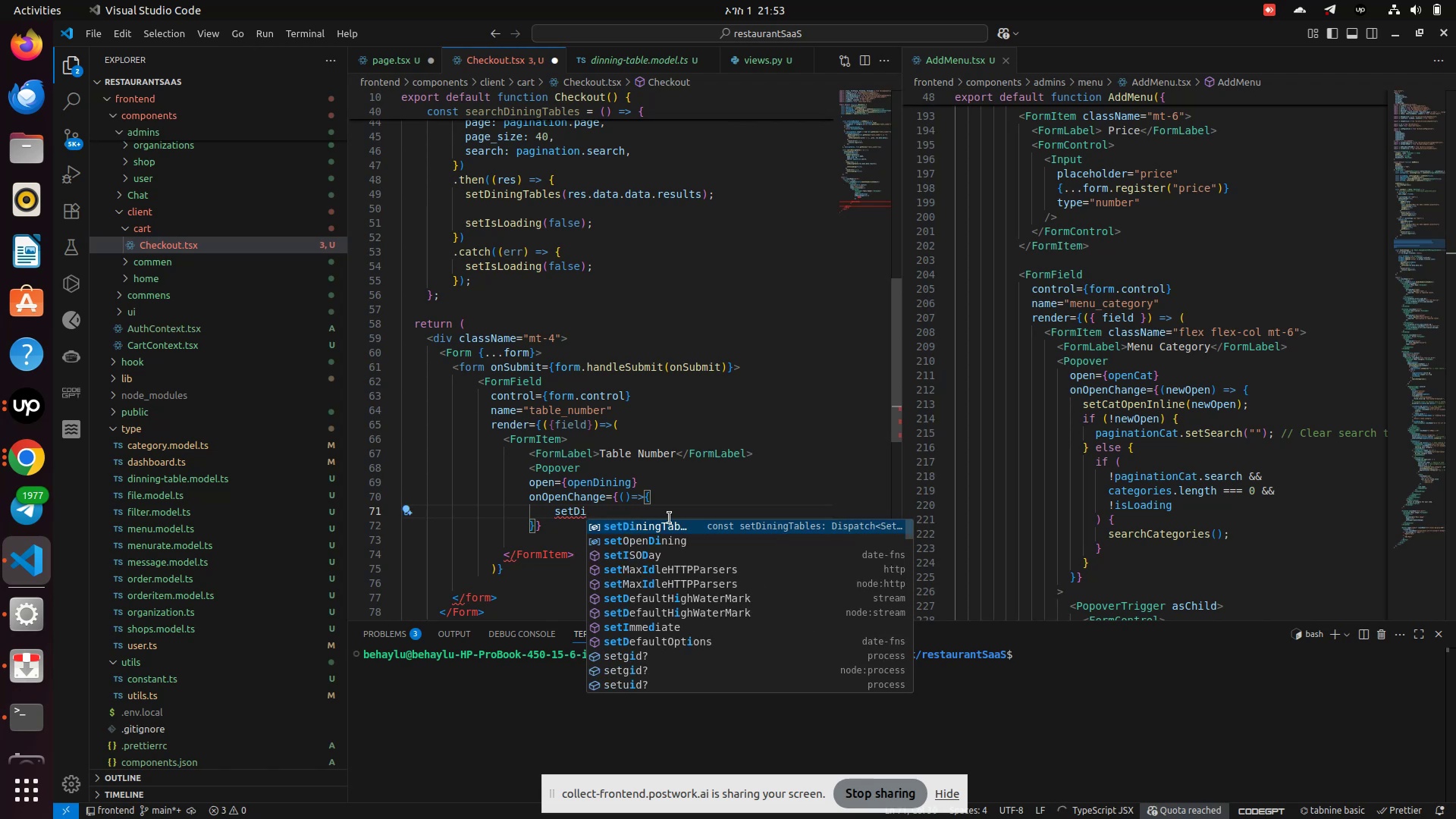 
key(Backspace)
 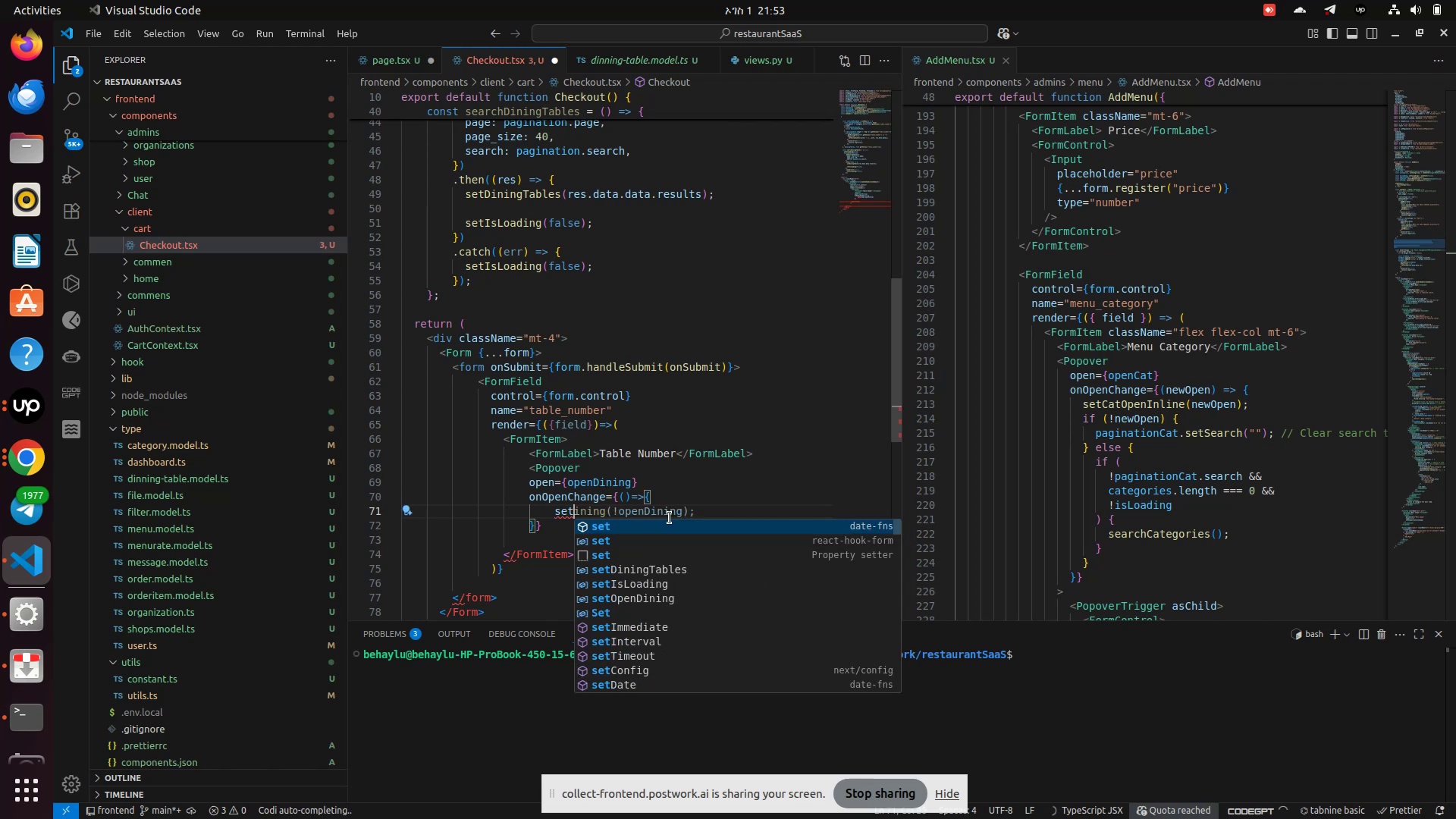 
key(O)
 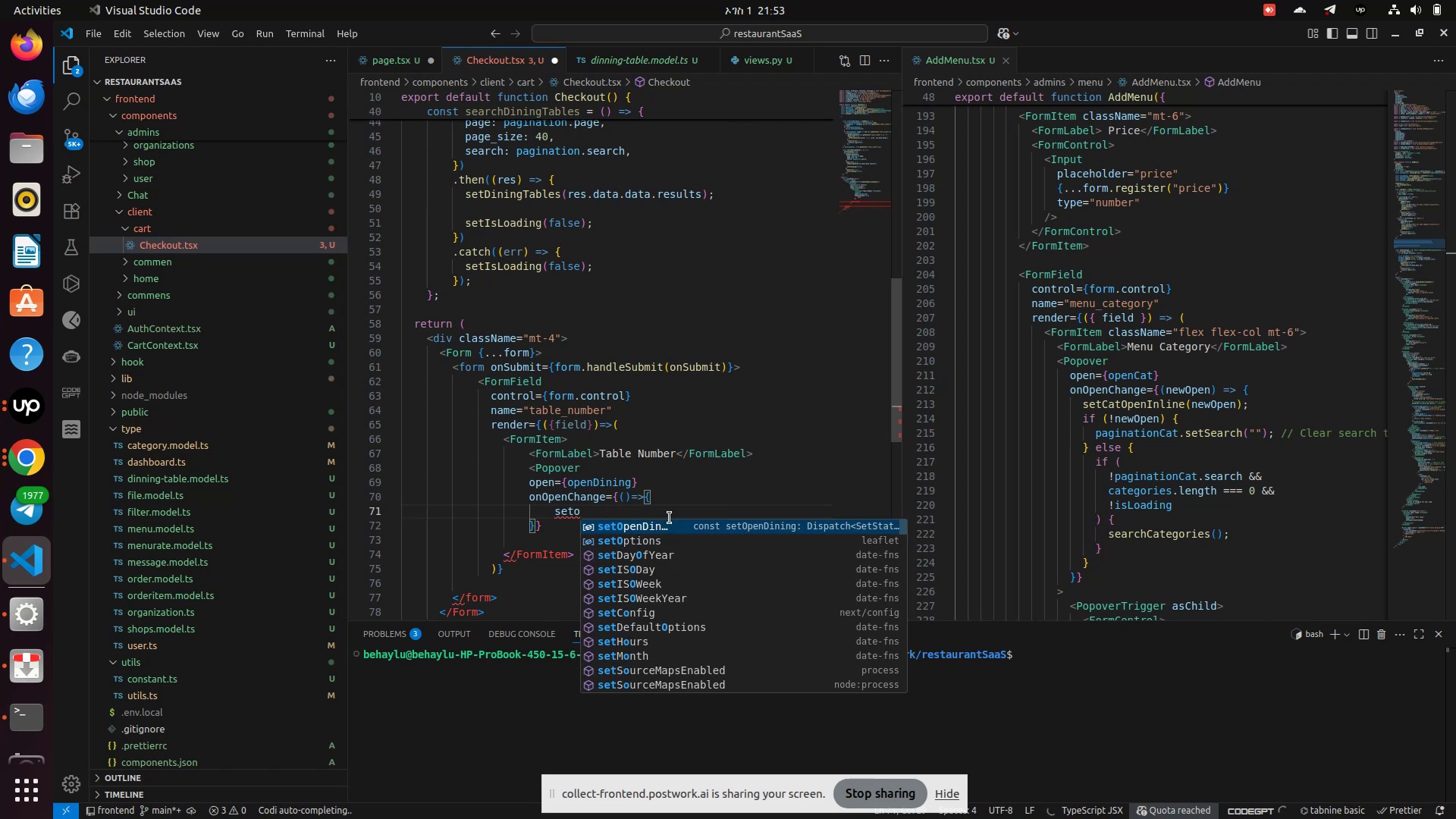 
key(Enter)
 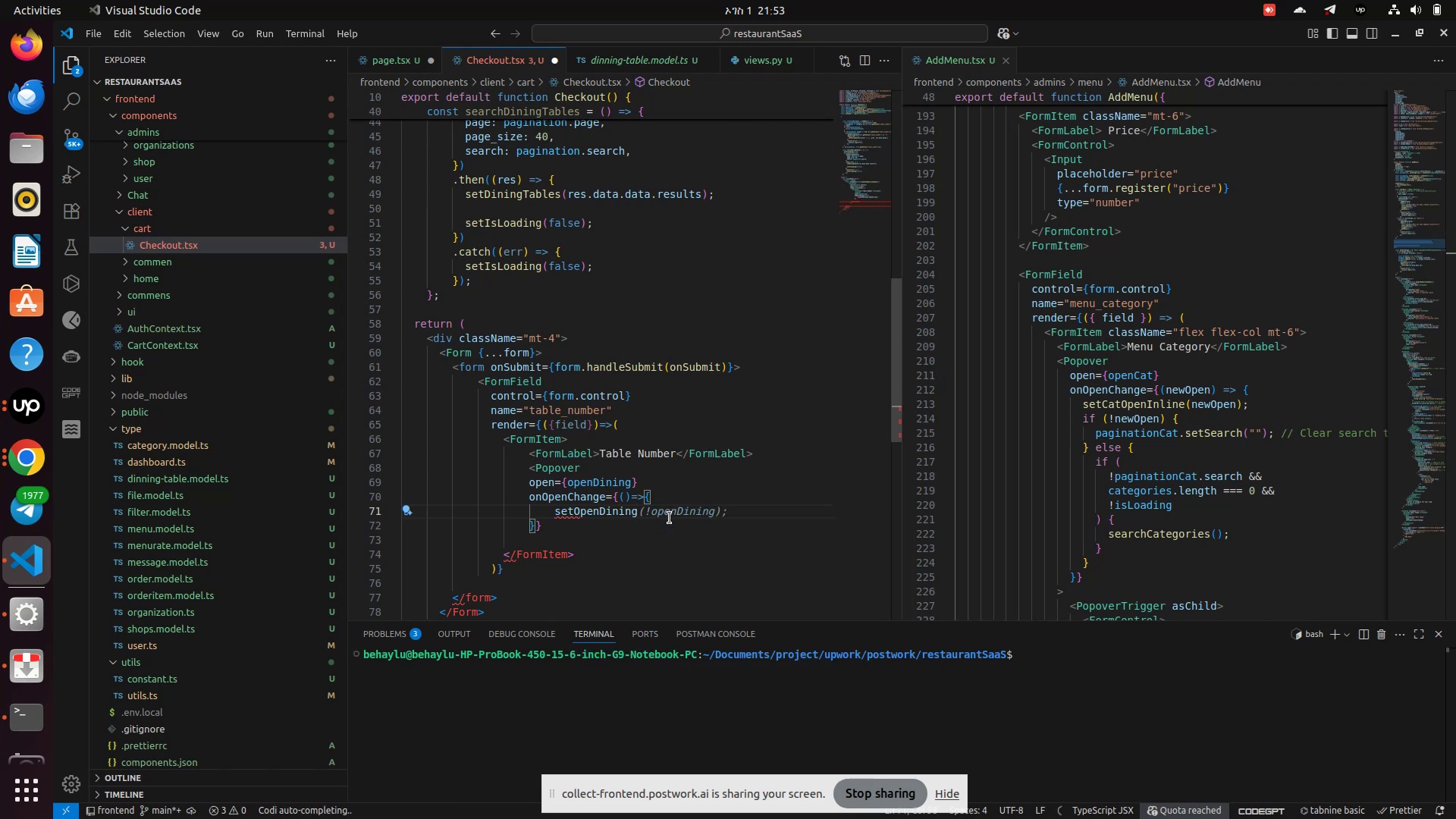 
key(Shift+9)
 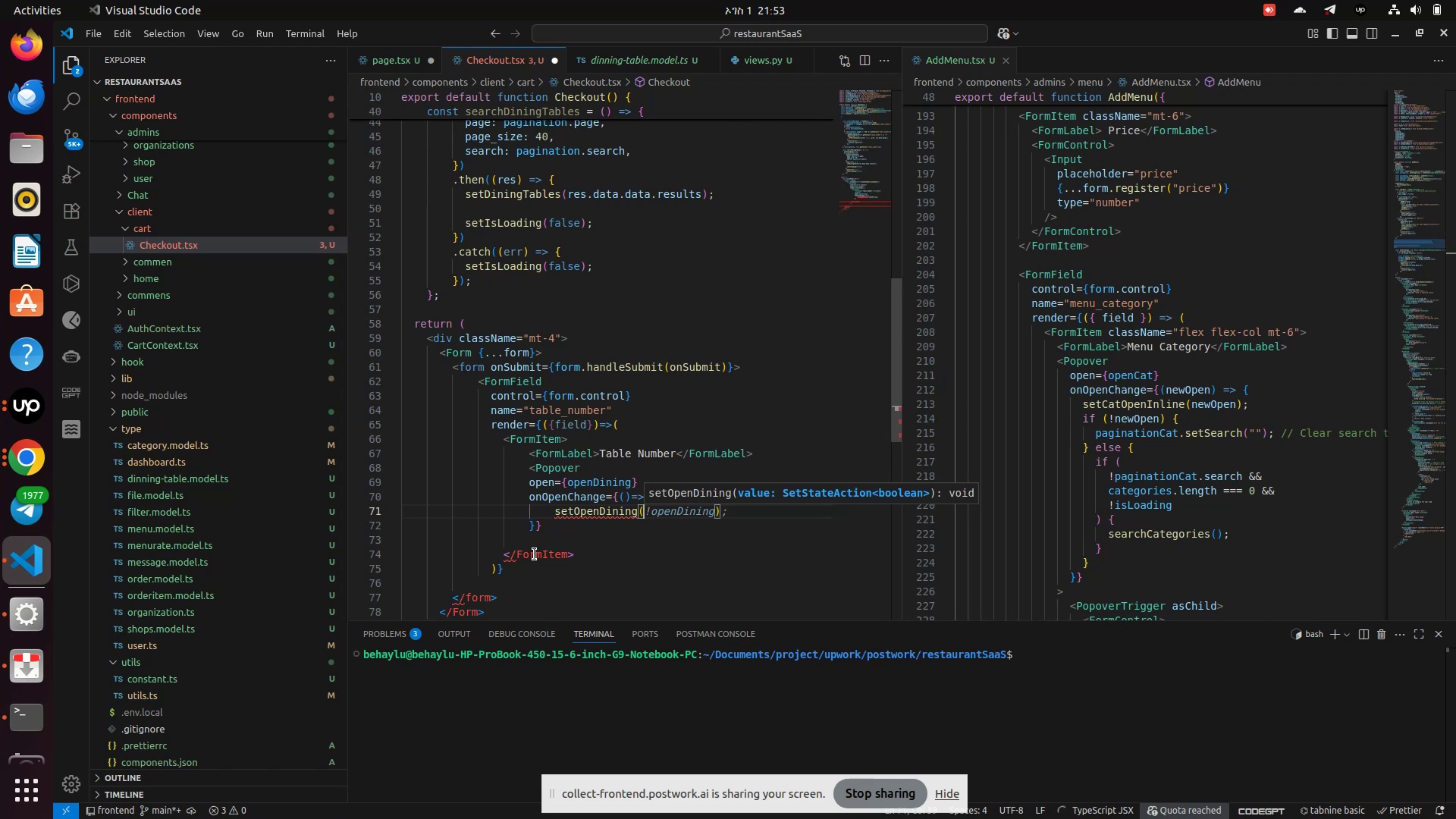 
wait(7.03)
 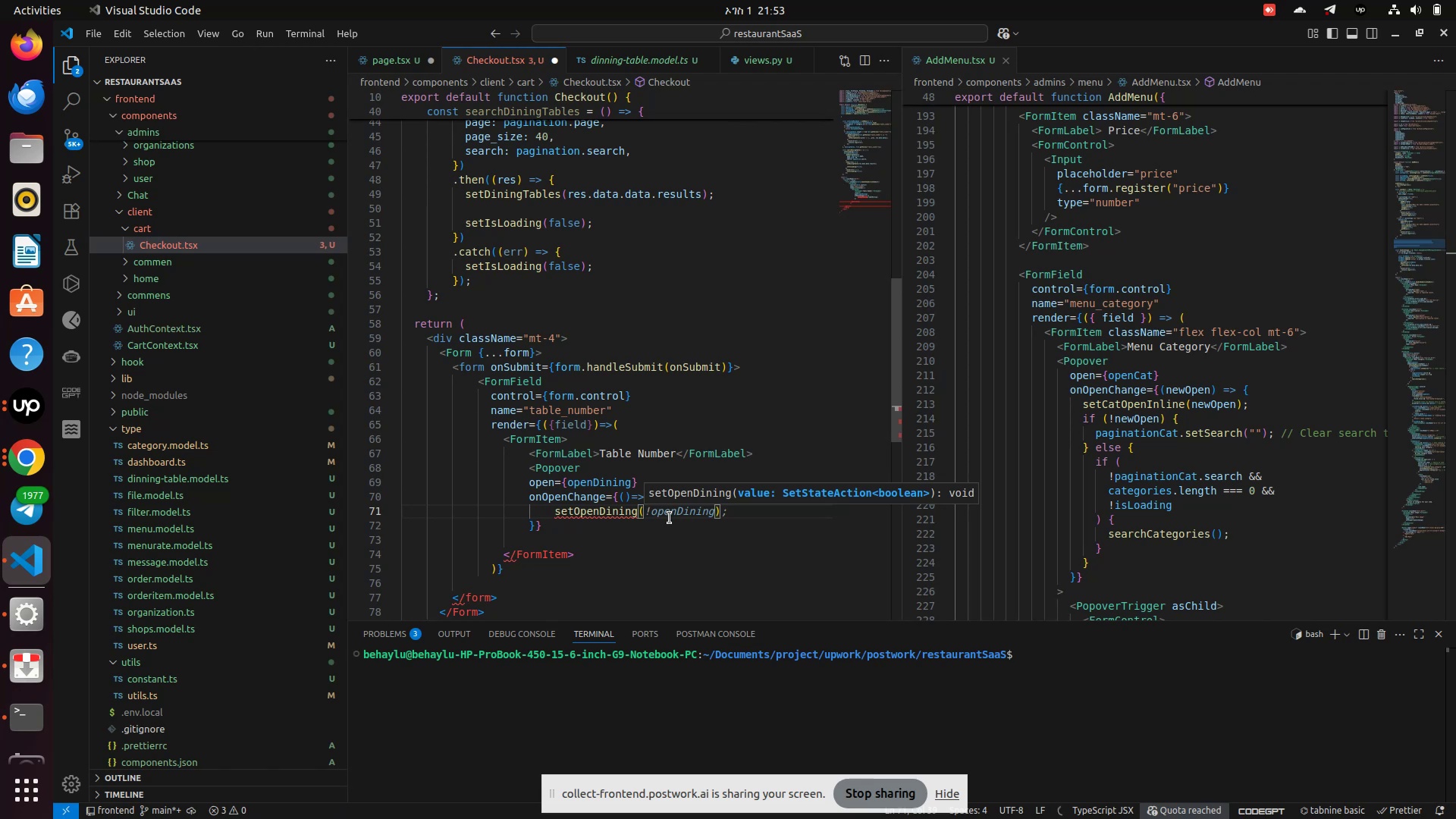 
left_click([623, 498])
 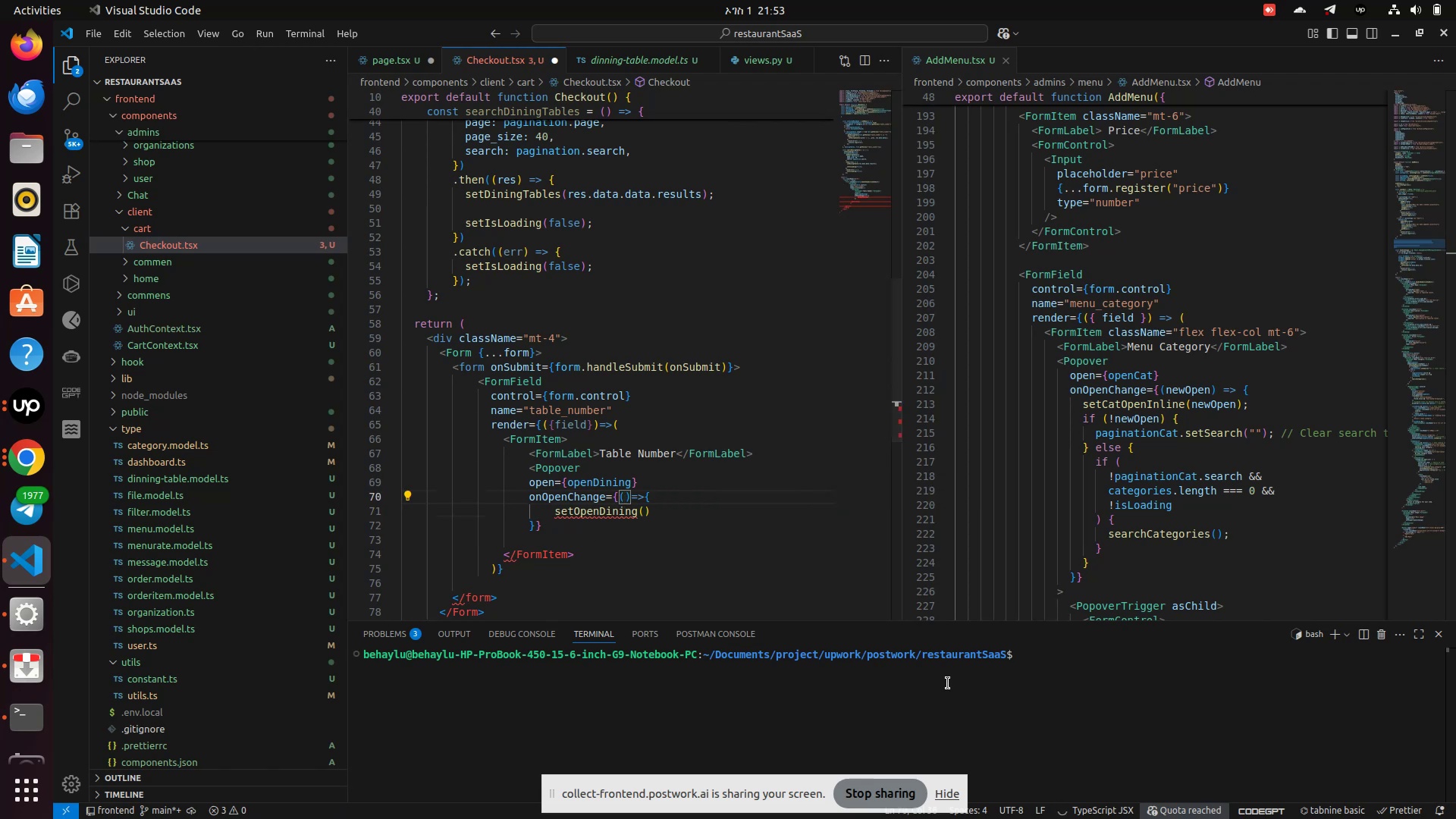 
type(new)
 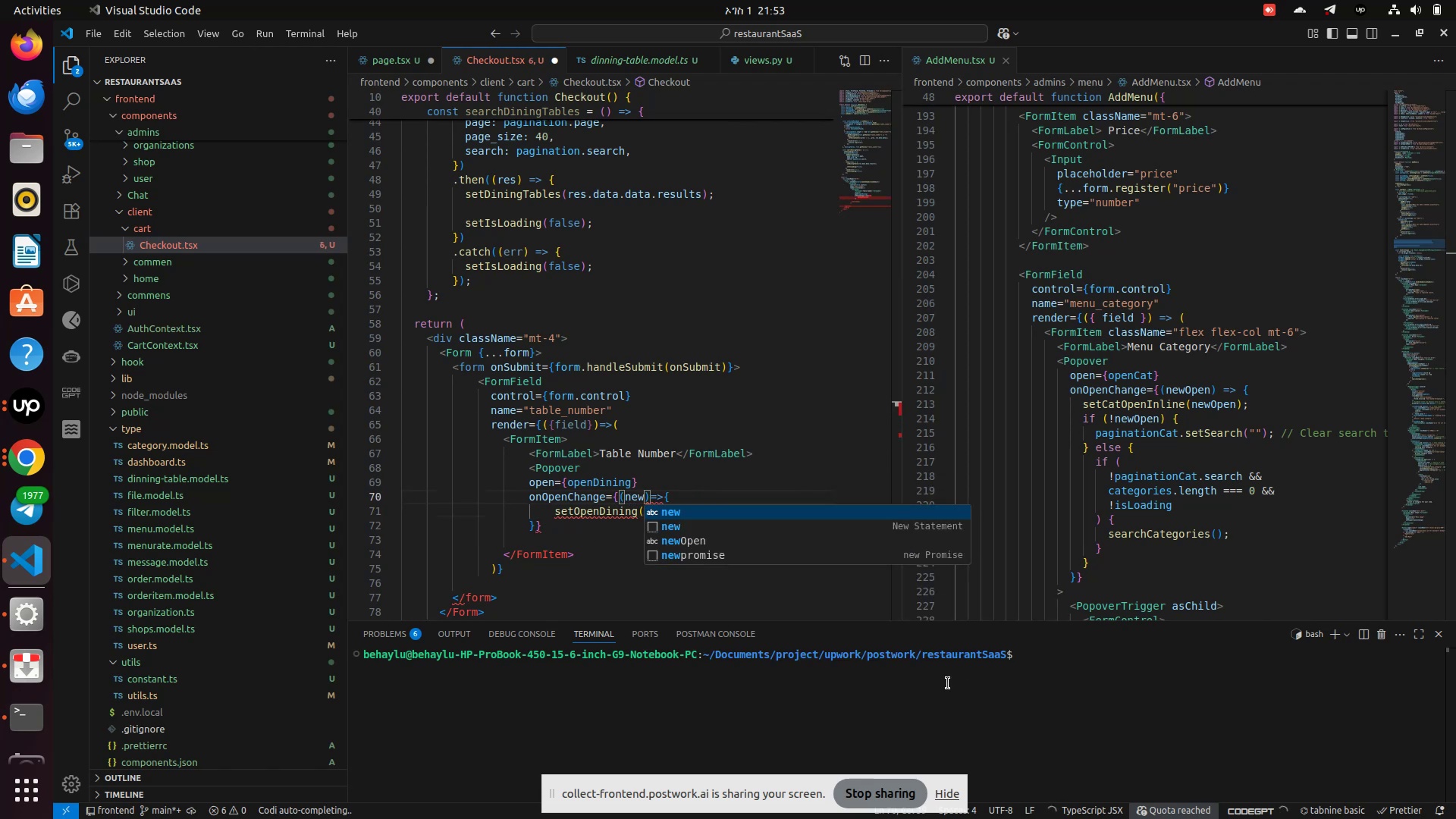 
key(ArrowDown)
 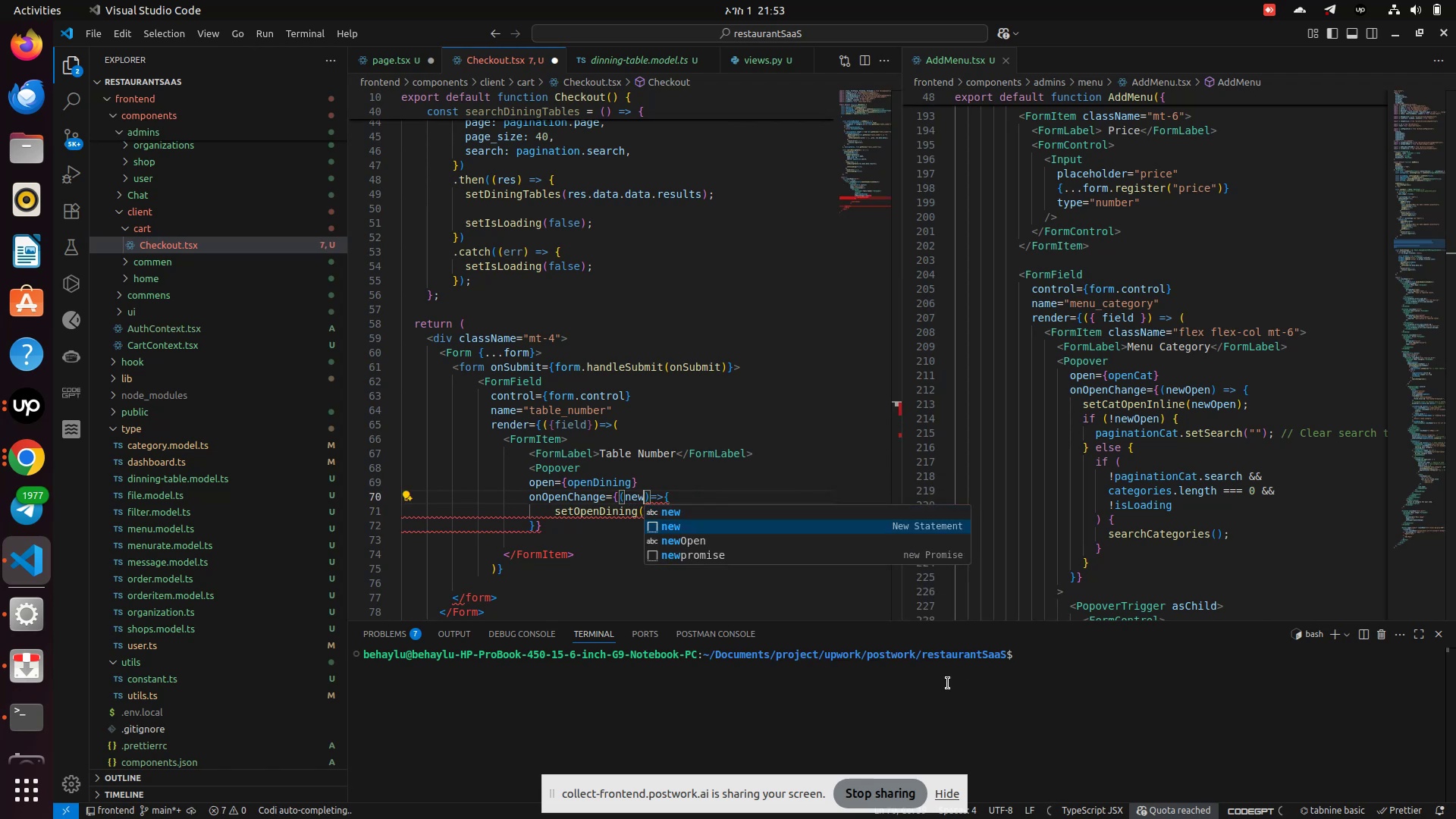 
key(ArrowDown)
 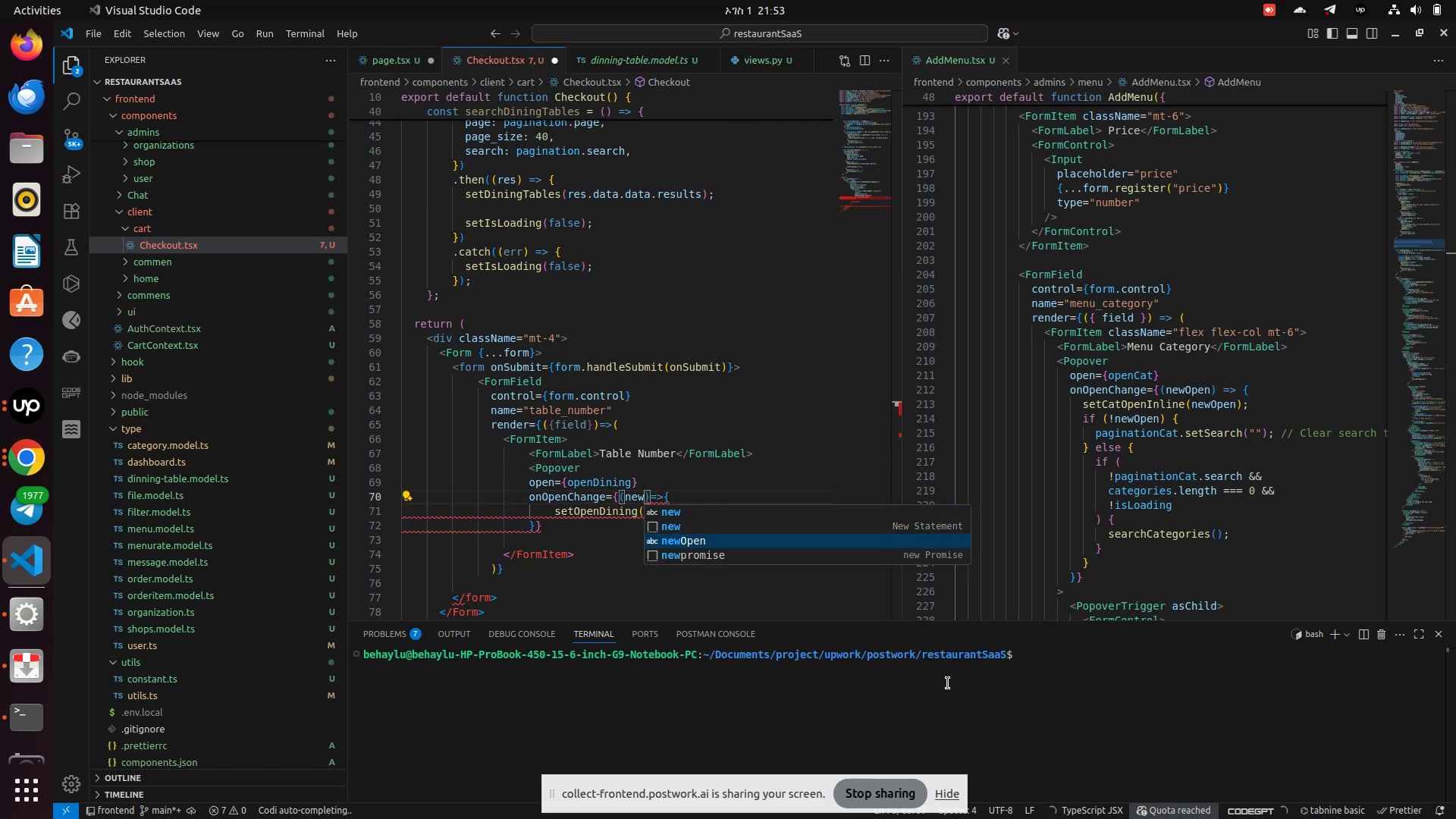 
key(Enter)
 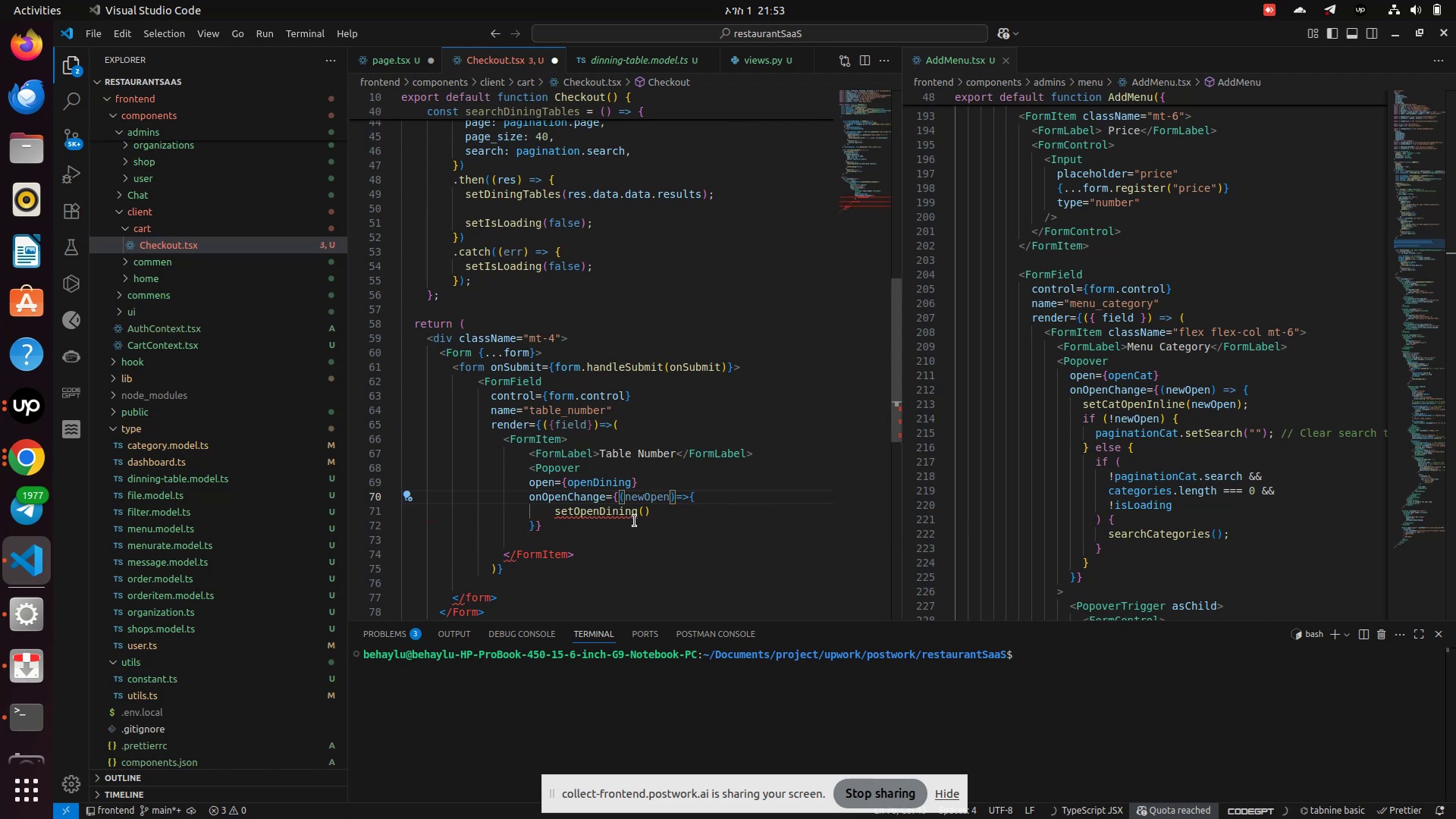 
left_click([643, 510])
 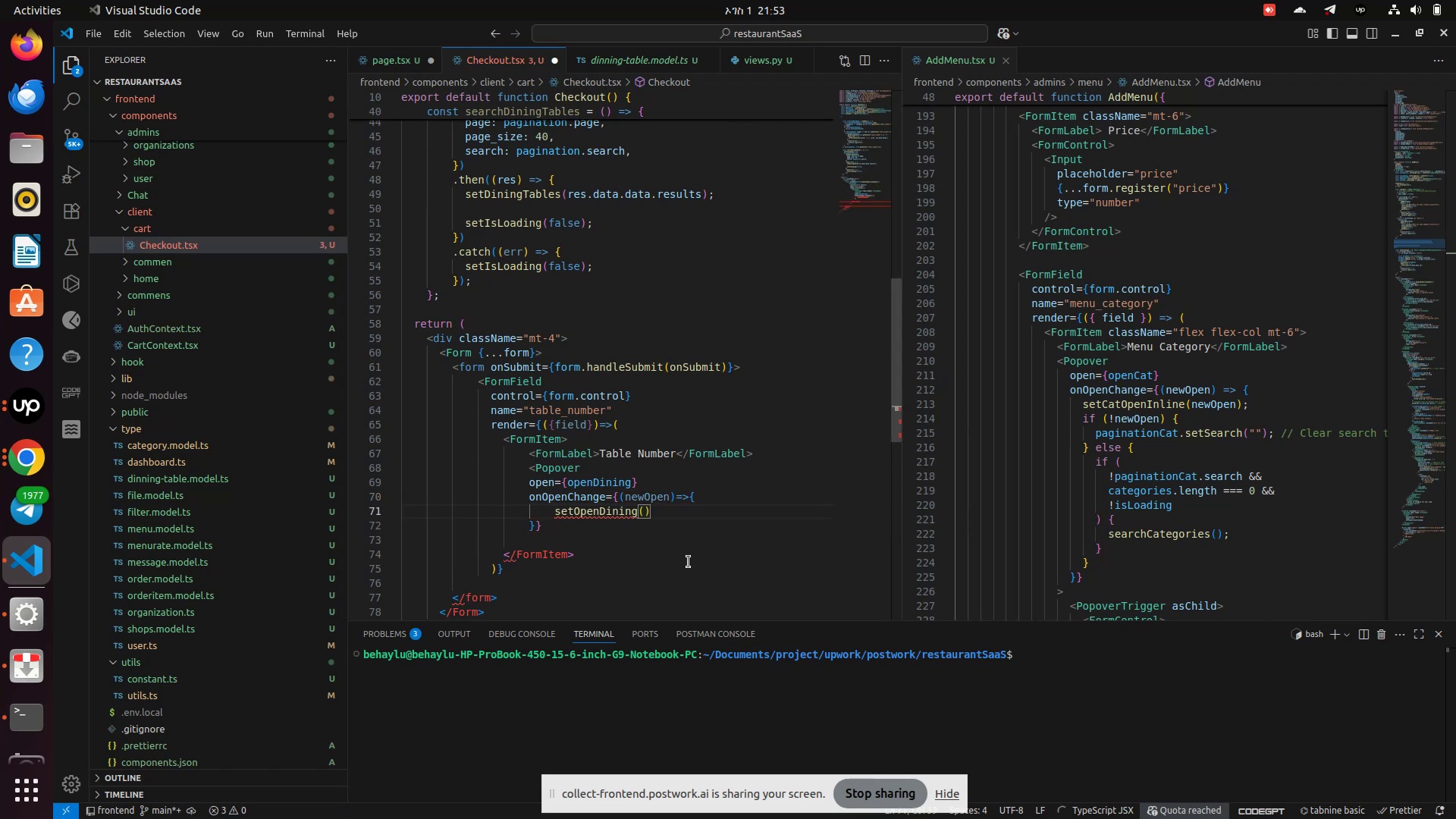 
type(new)
 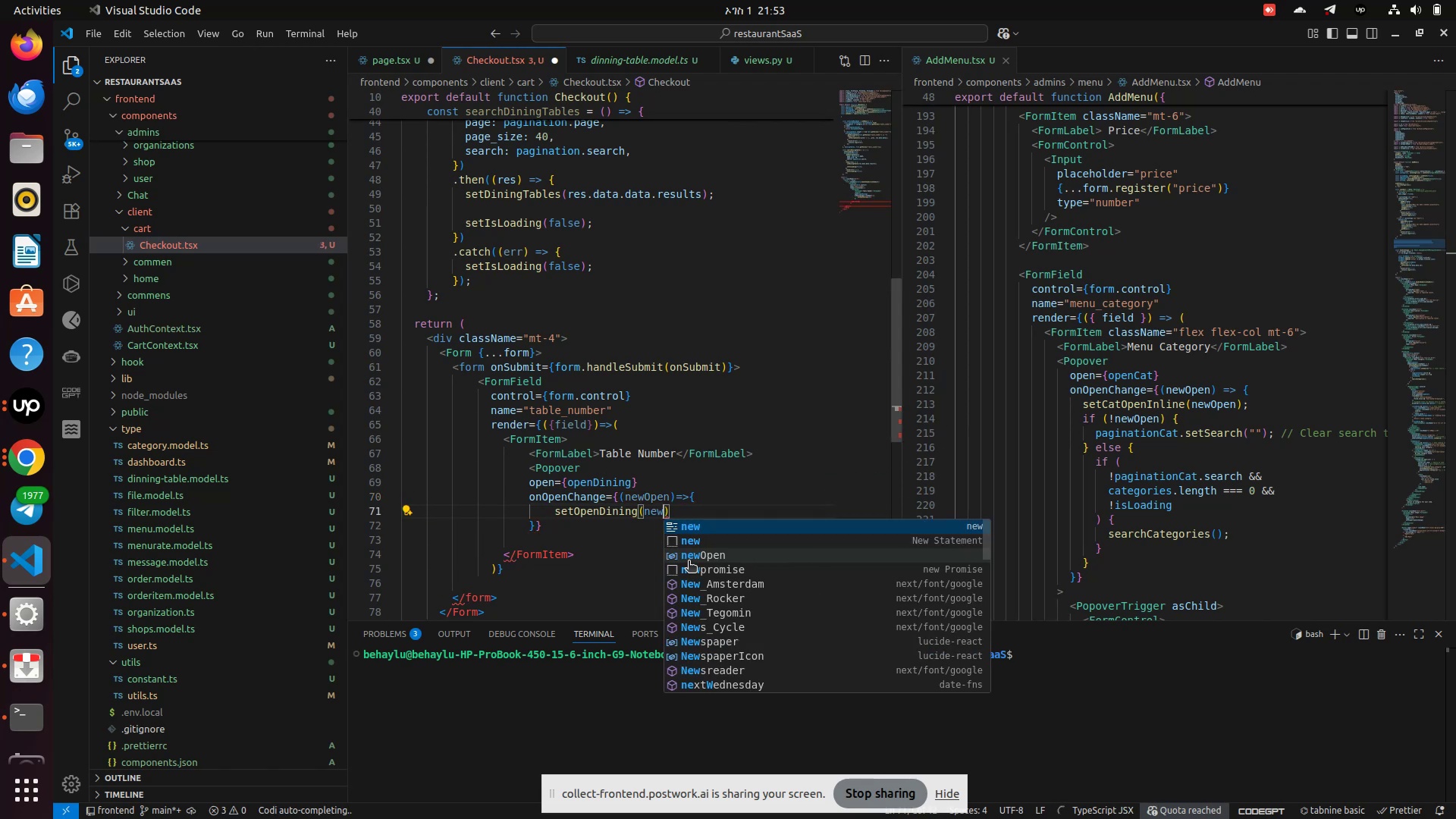 
key(ArrowDown)
 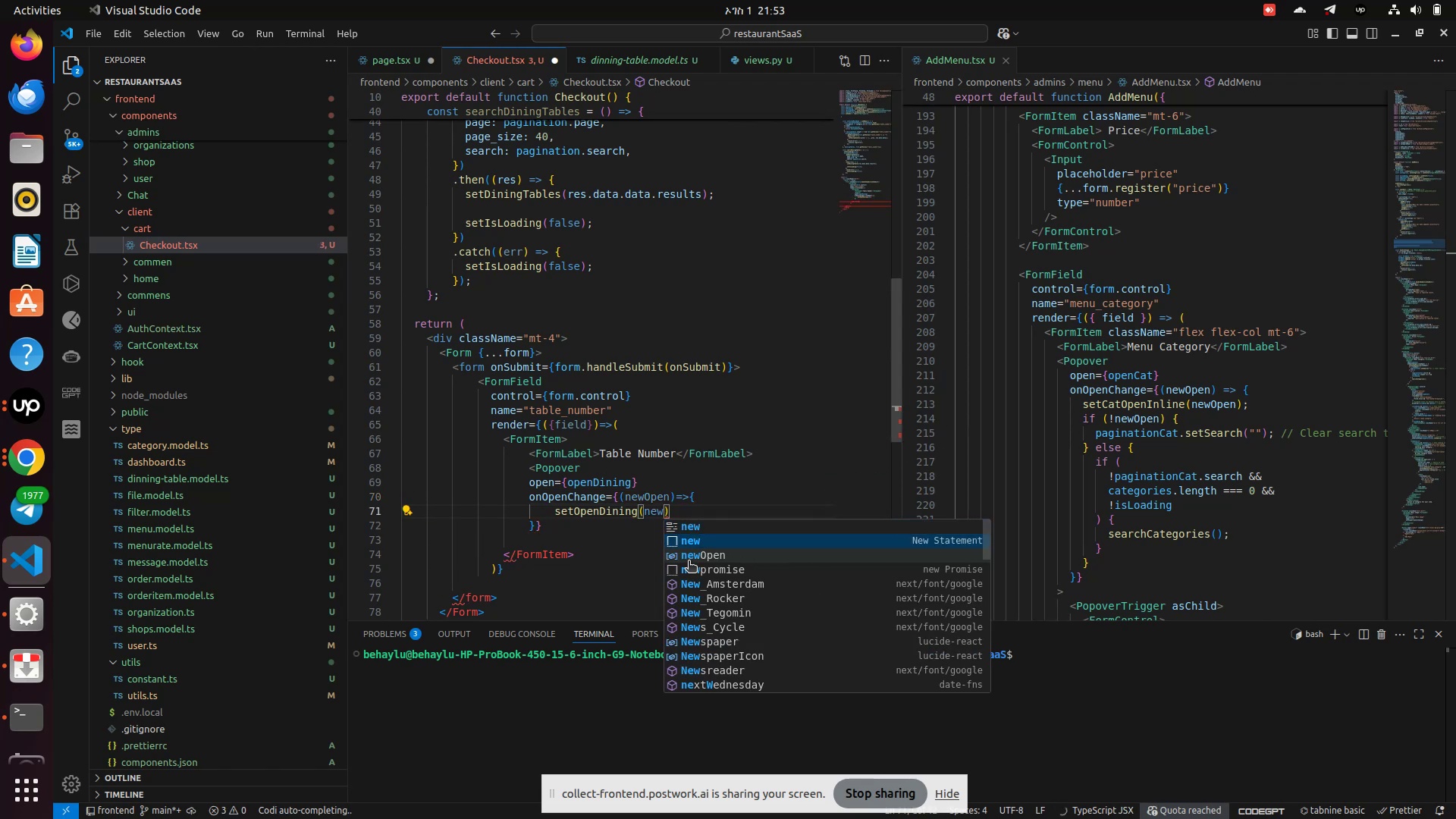 
key(ArrowDown)
 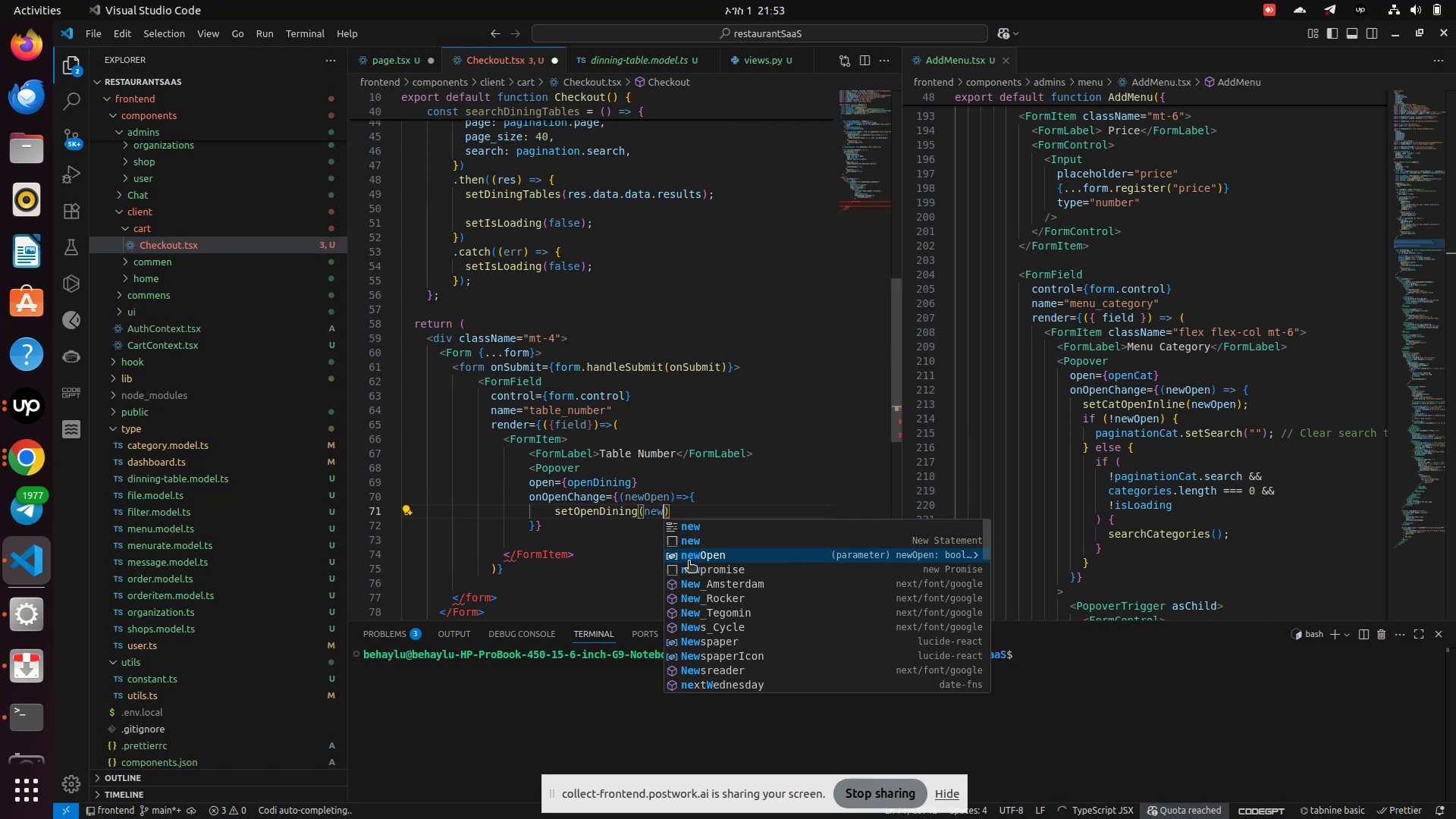 
key(Enter)
 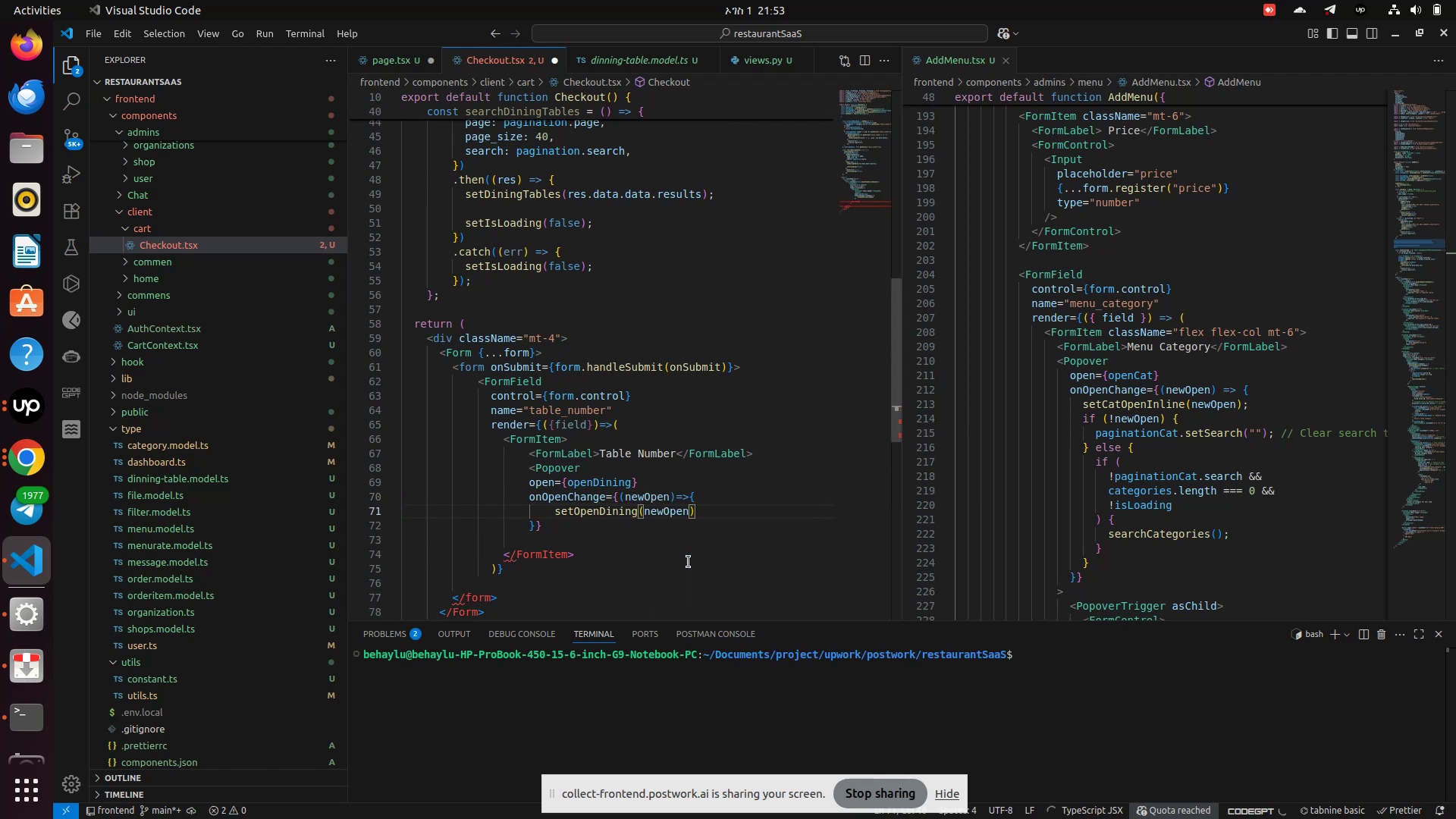 
key(ArrowRight)
 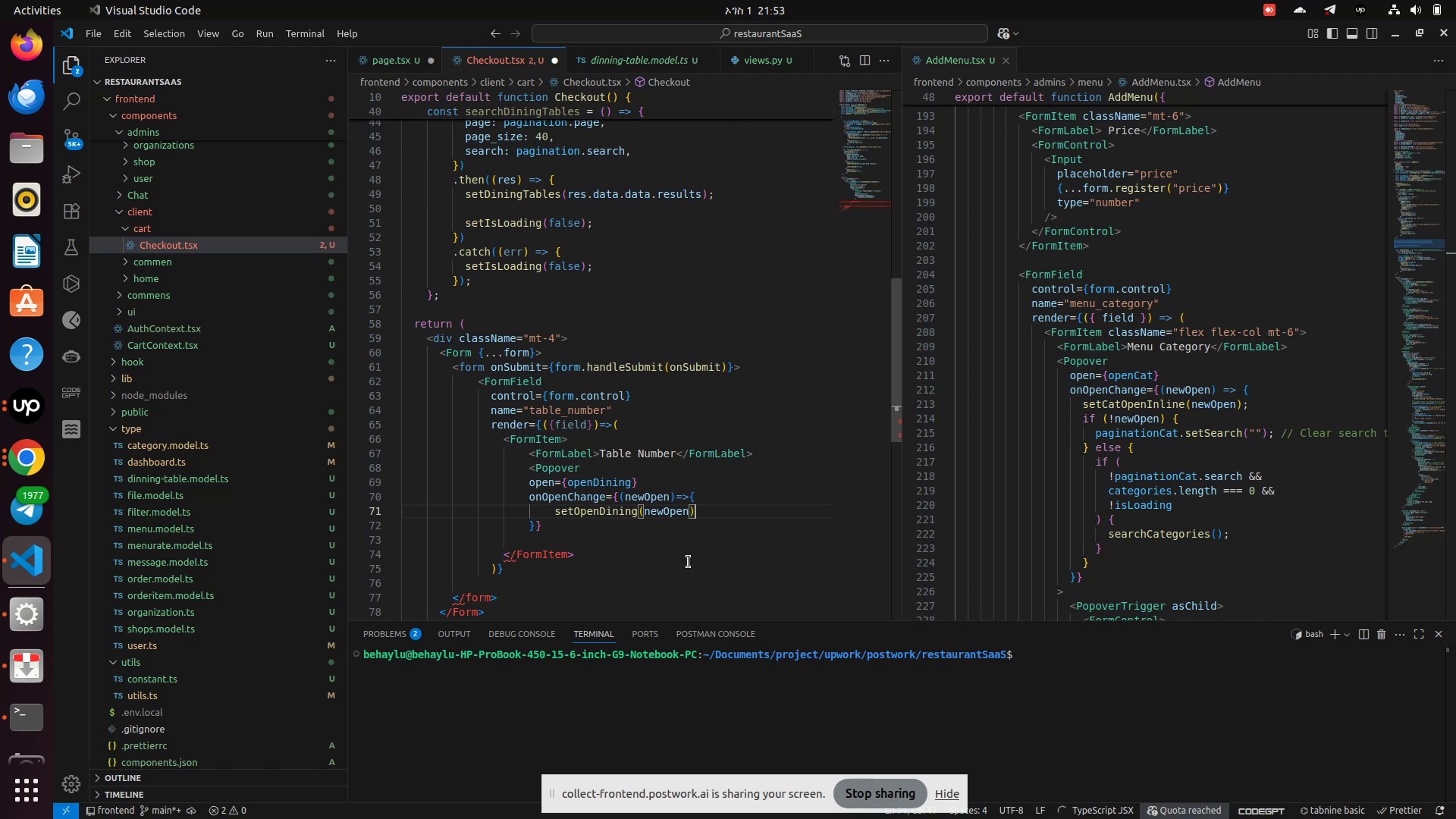 
key(Enter)
 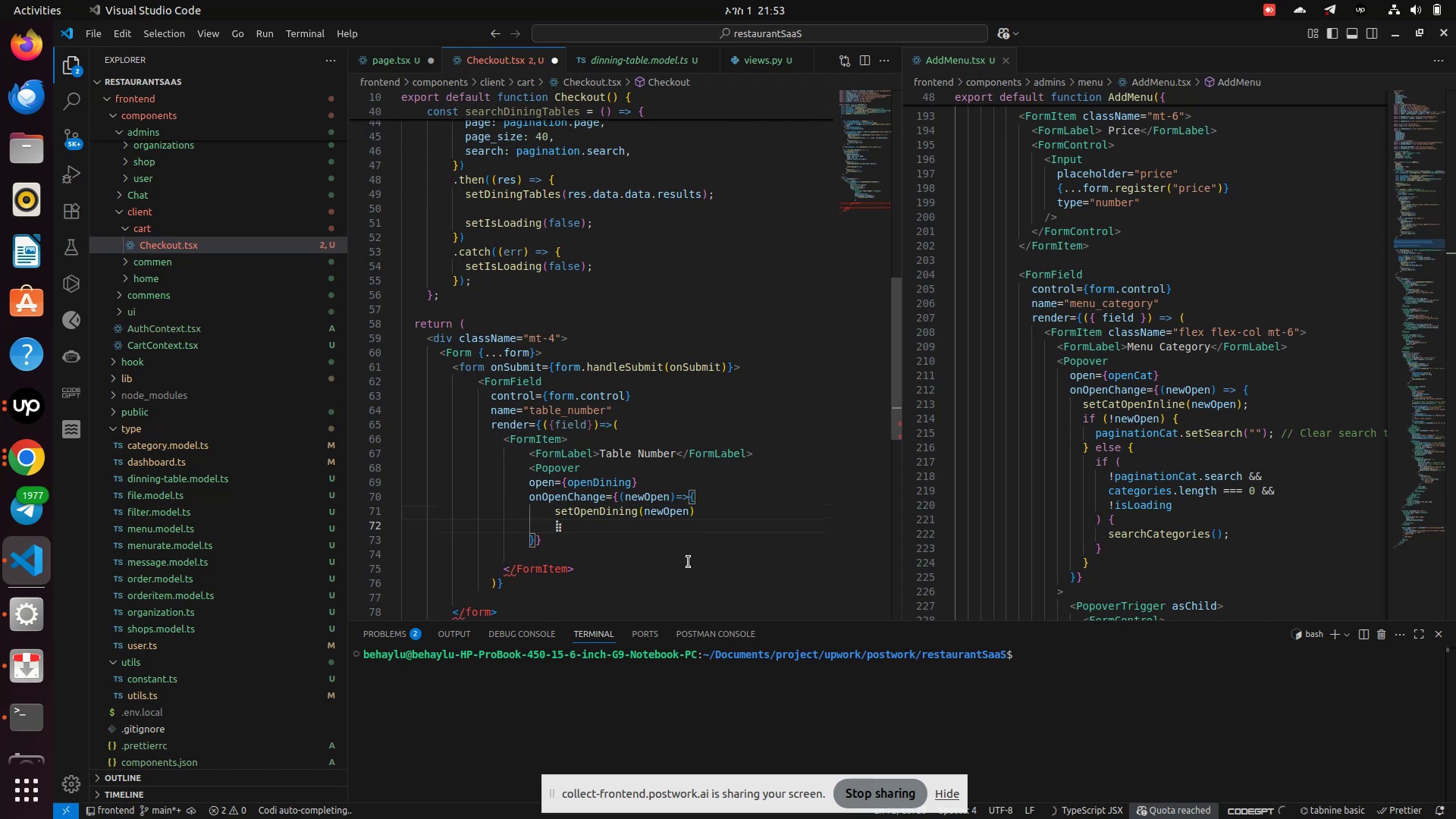 
type(if(!newOpen)
 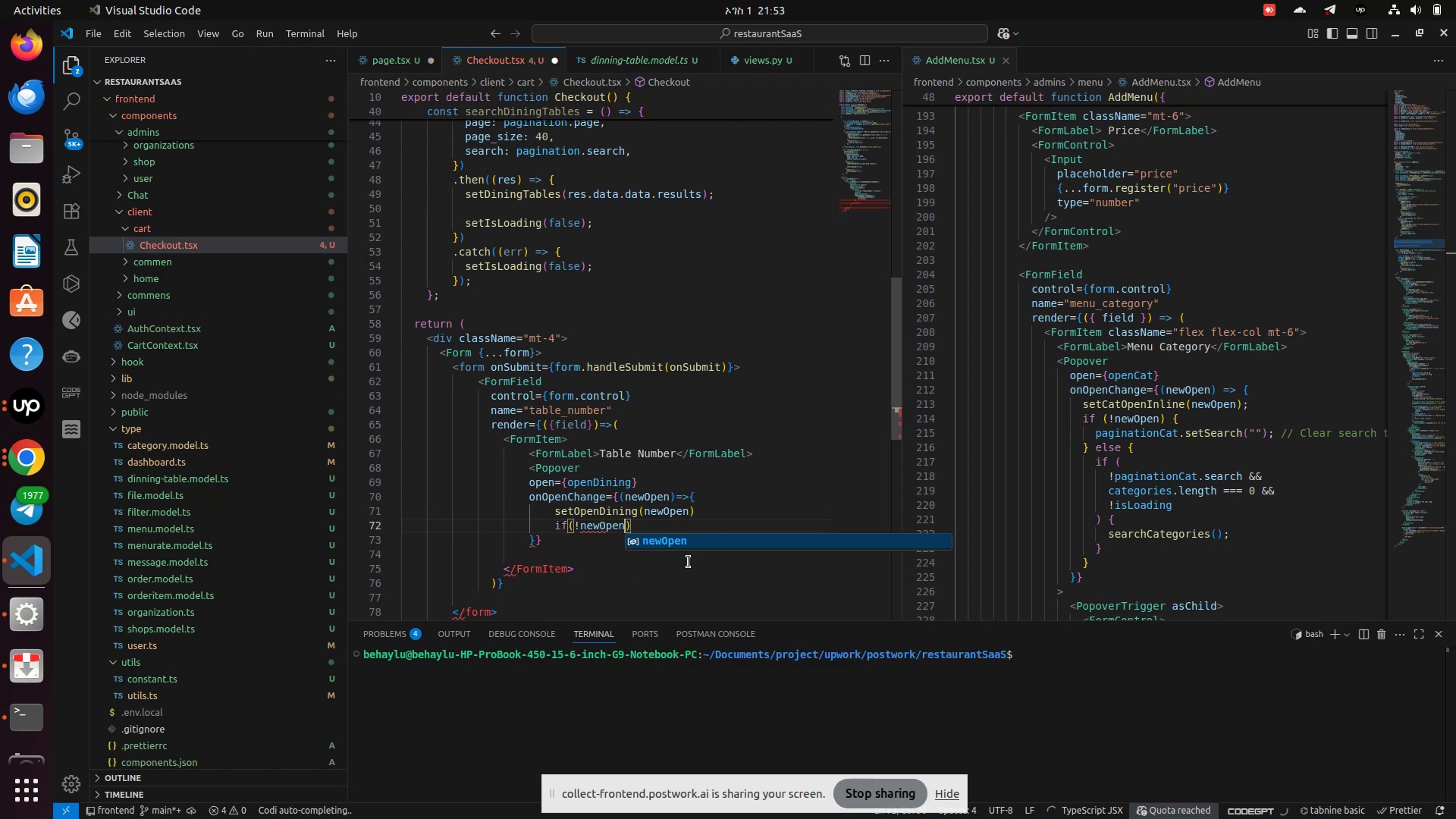 
 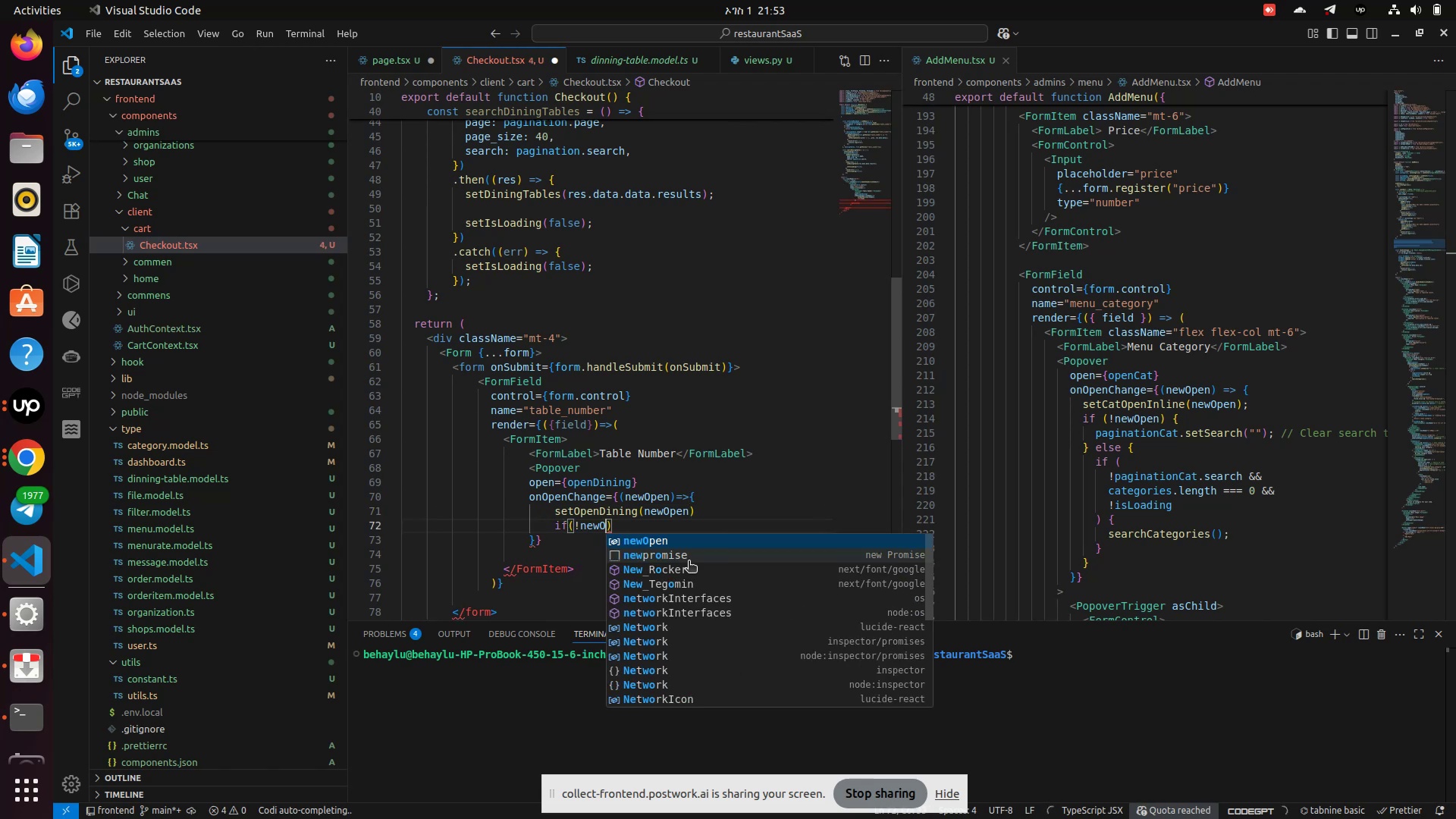 
key(Enter)
 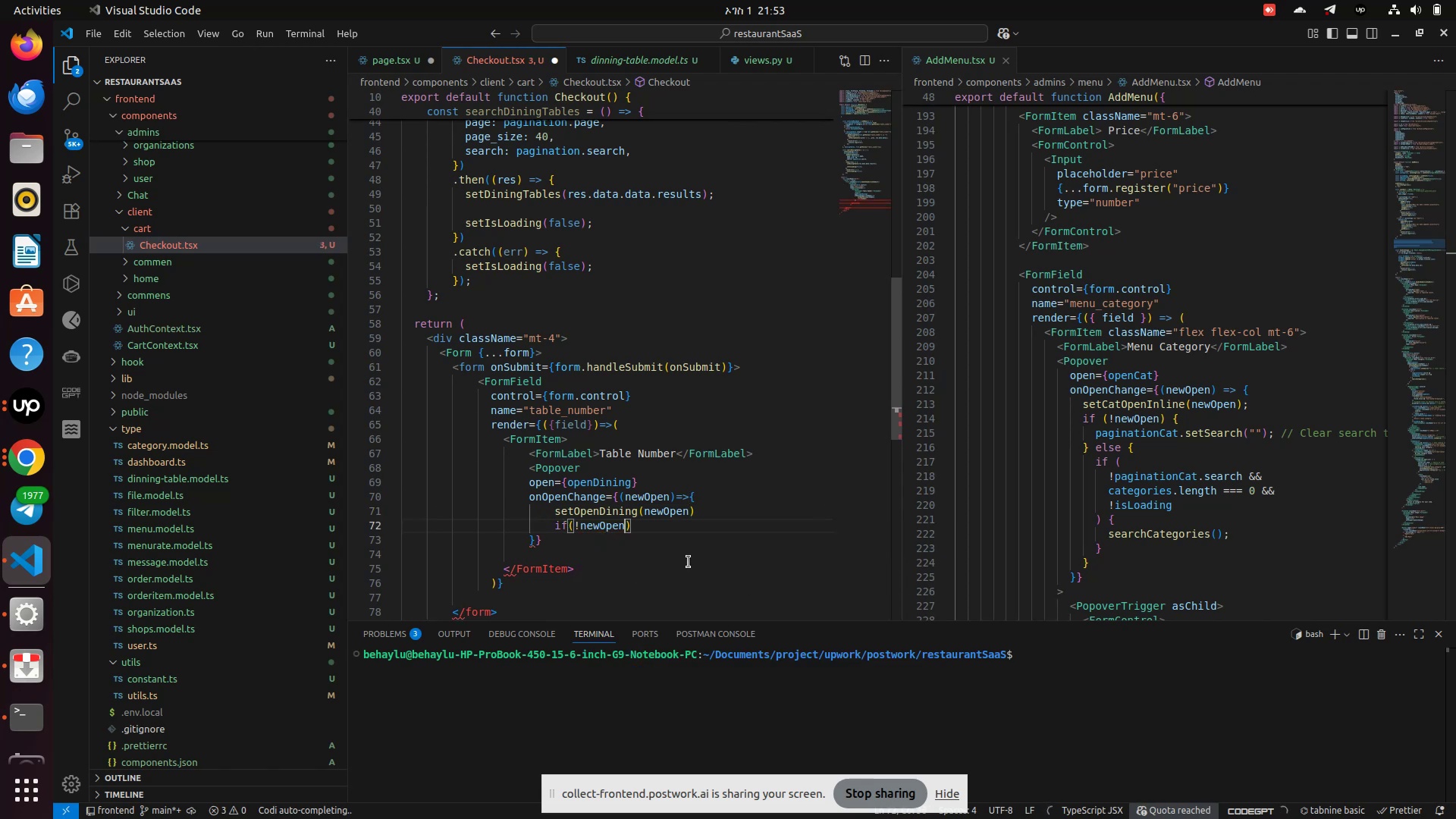 
key(ArrowRight)
 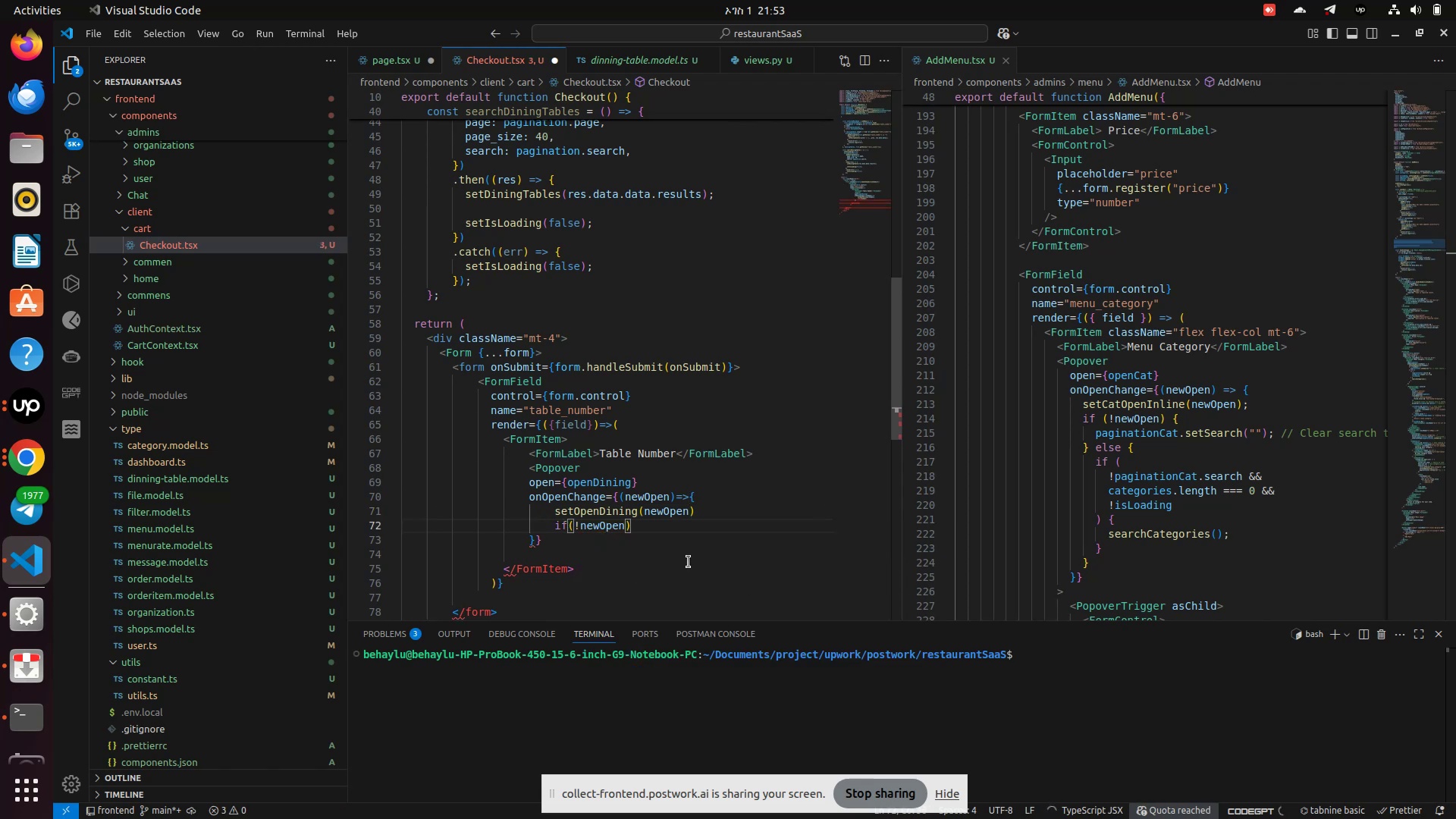 
key(Shift+BracketLeft)
 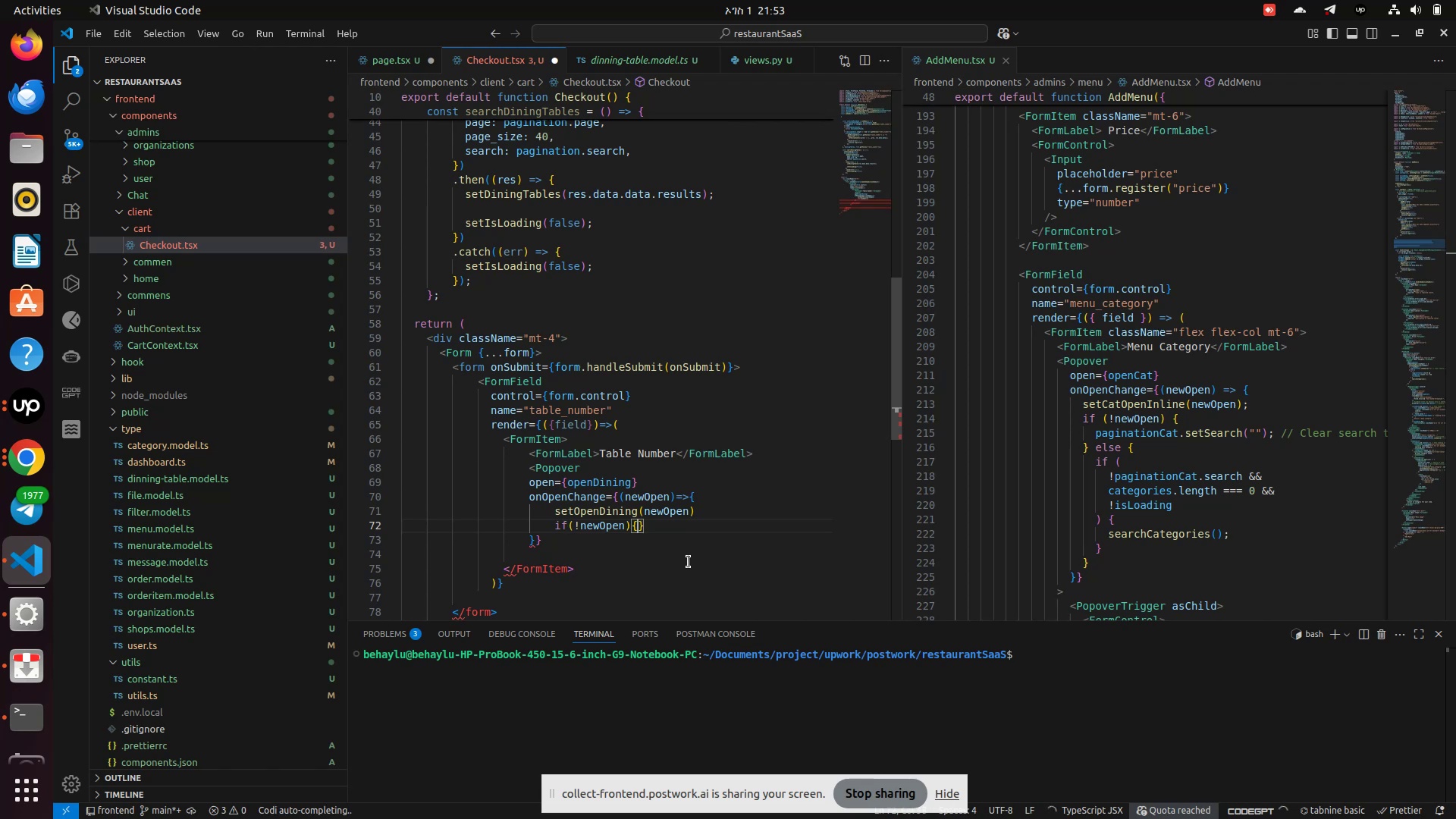 
key(Enter)
 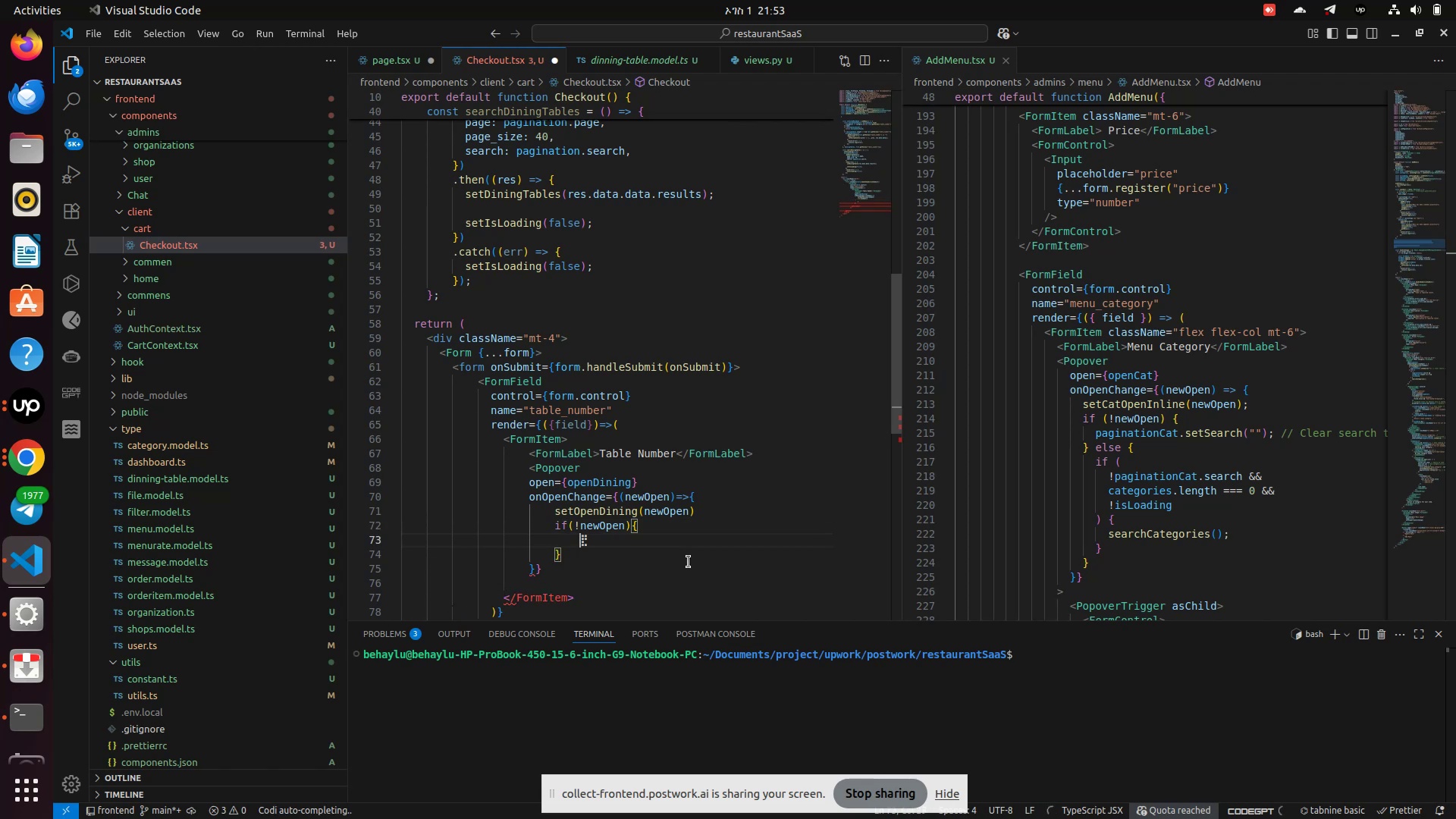 
key(ArrowDown)
 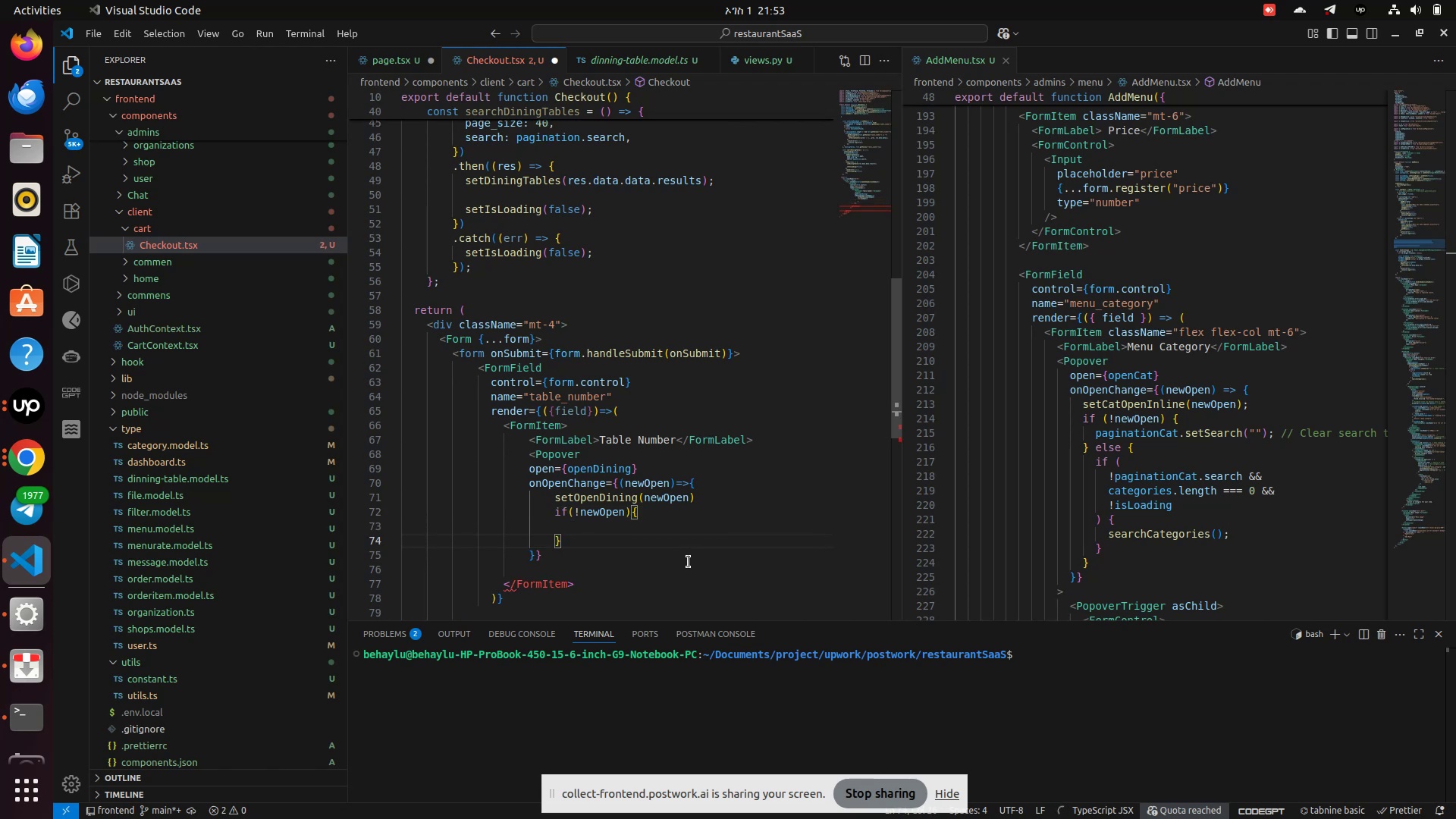 
key(E)
 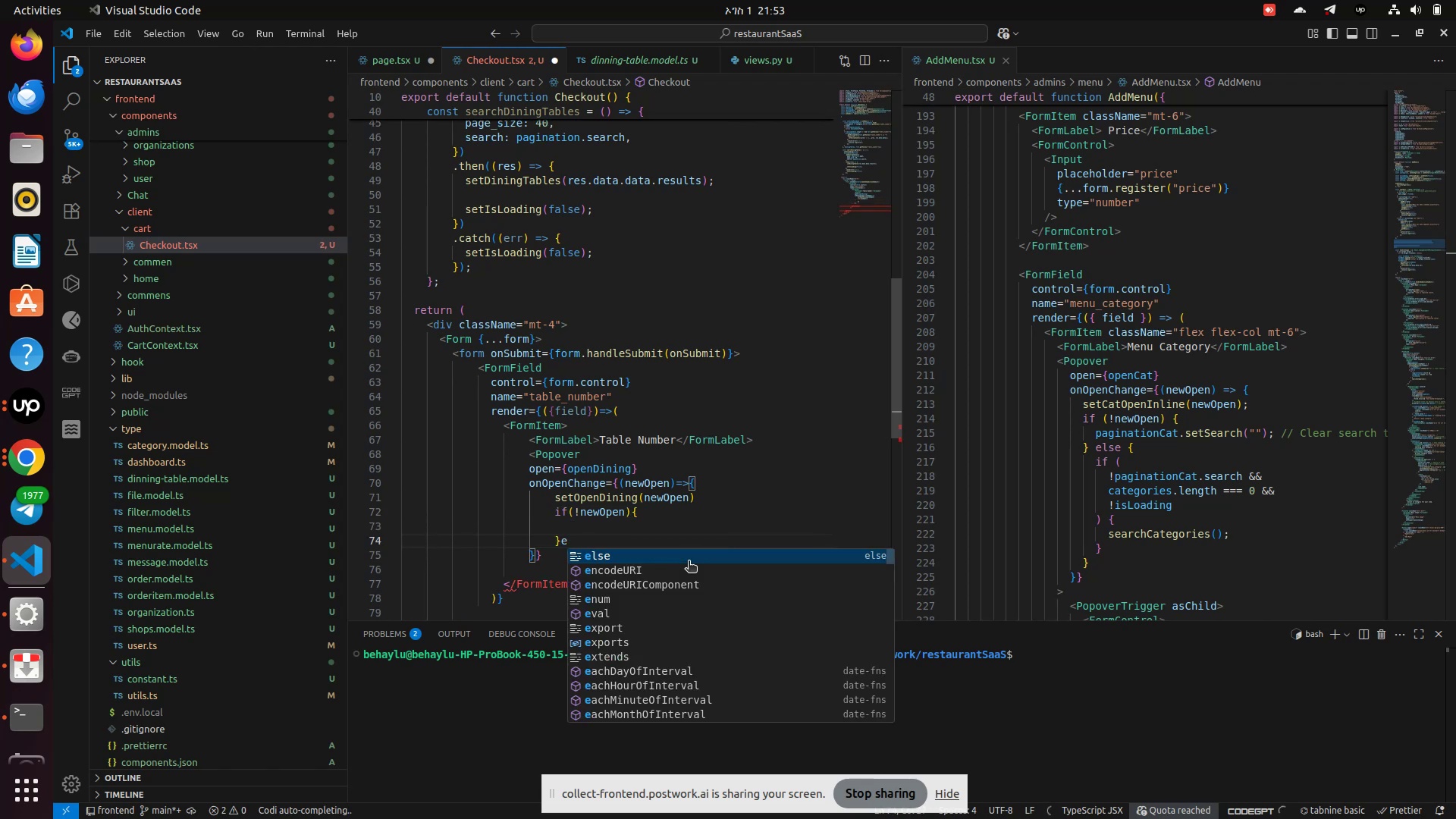 
key(Enter)
 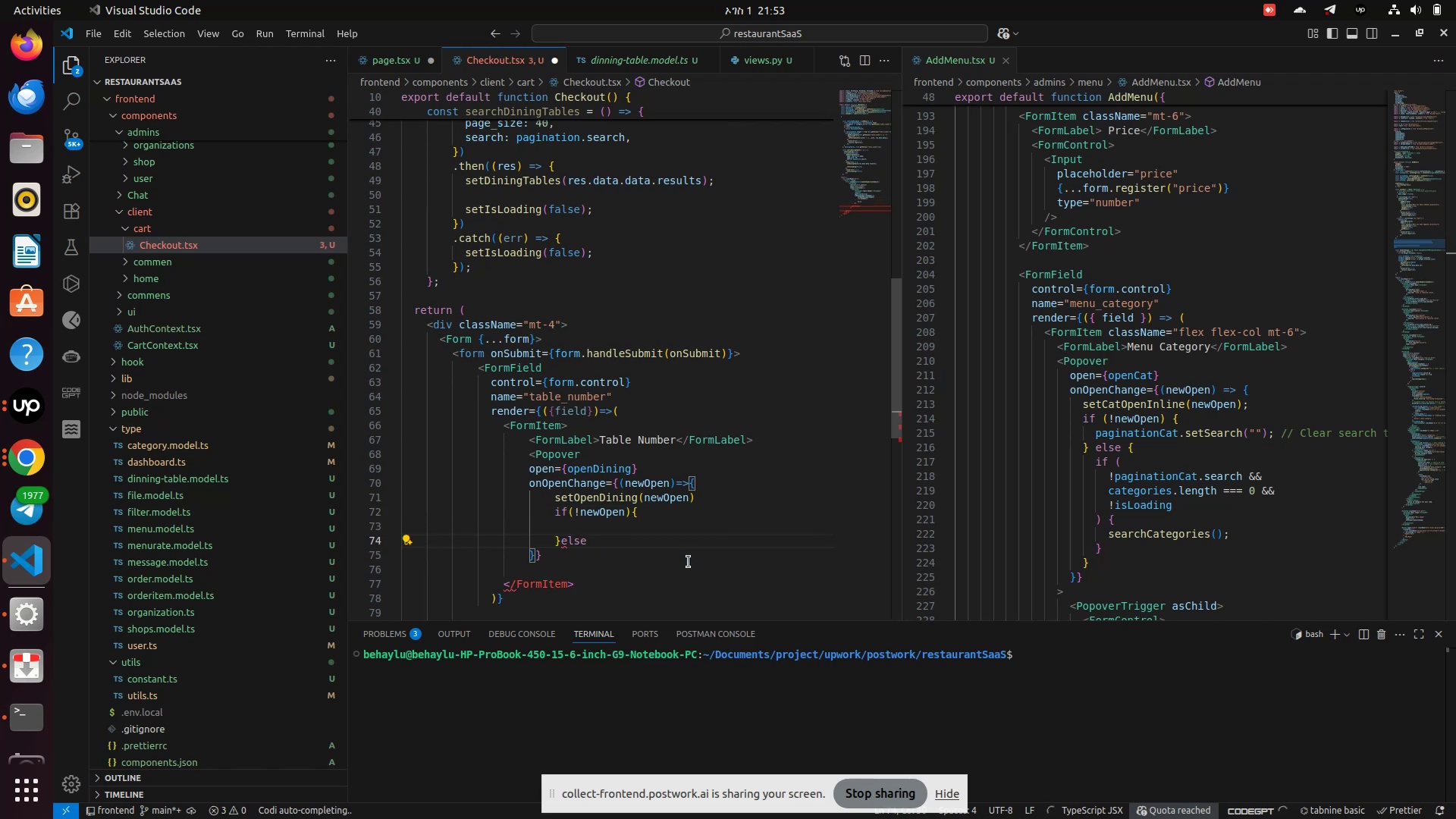 
key(Shift+BracketLeft)
 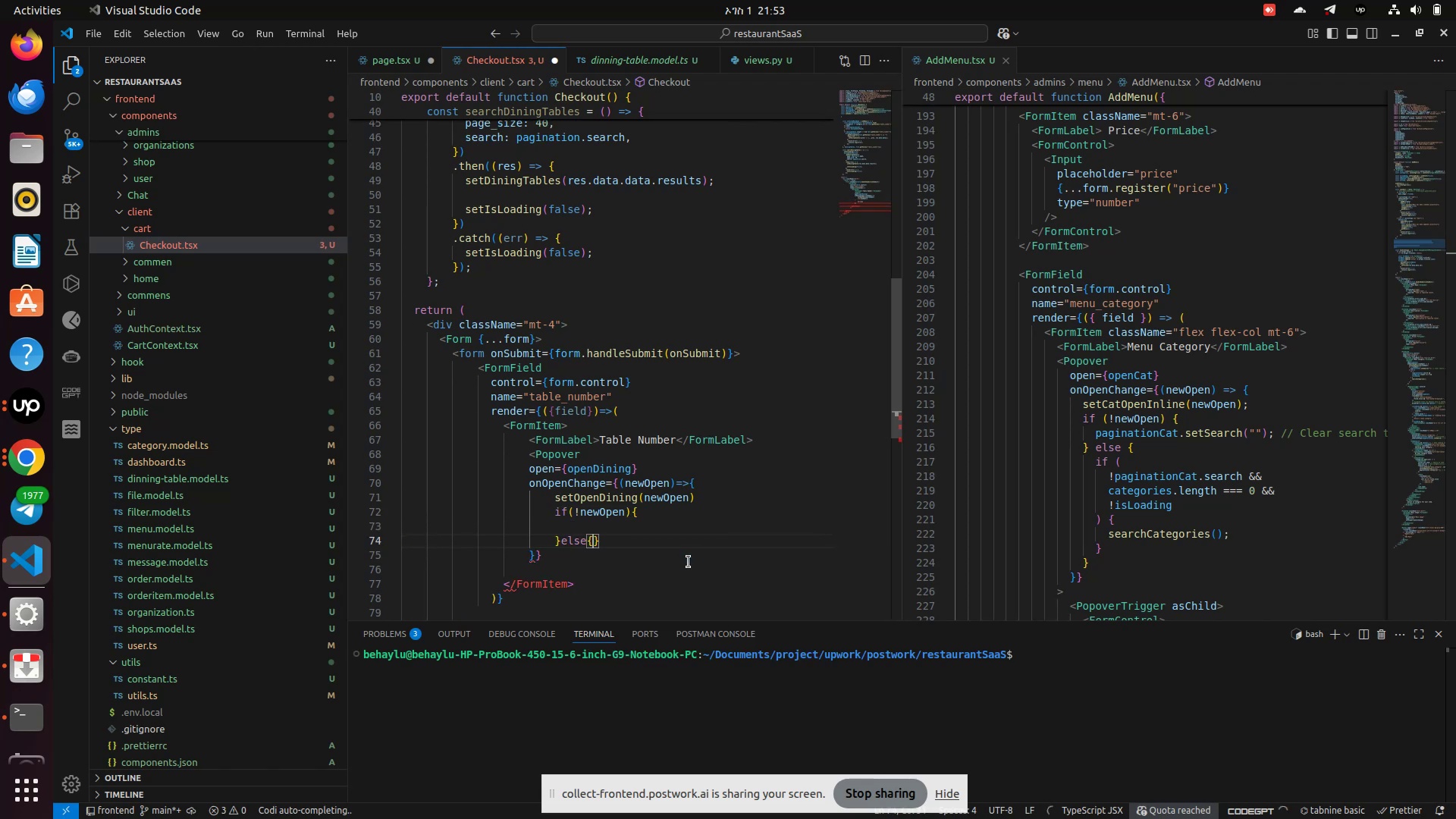 
key(Enter)
 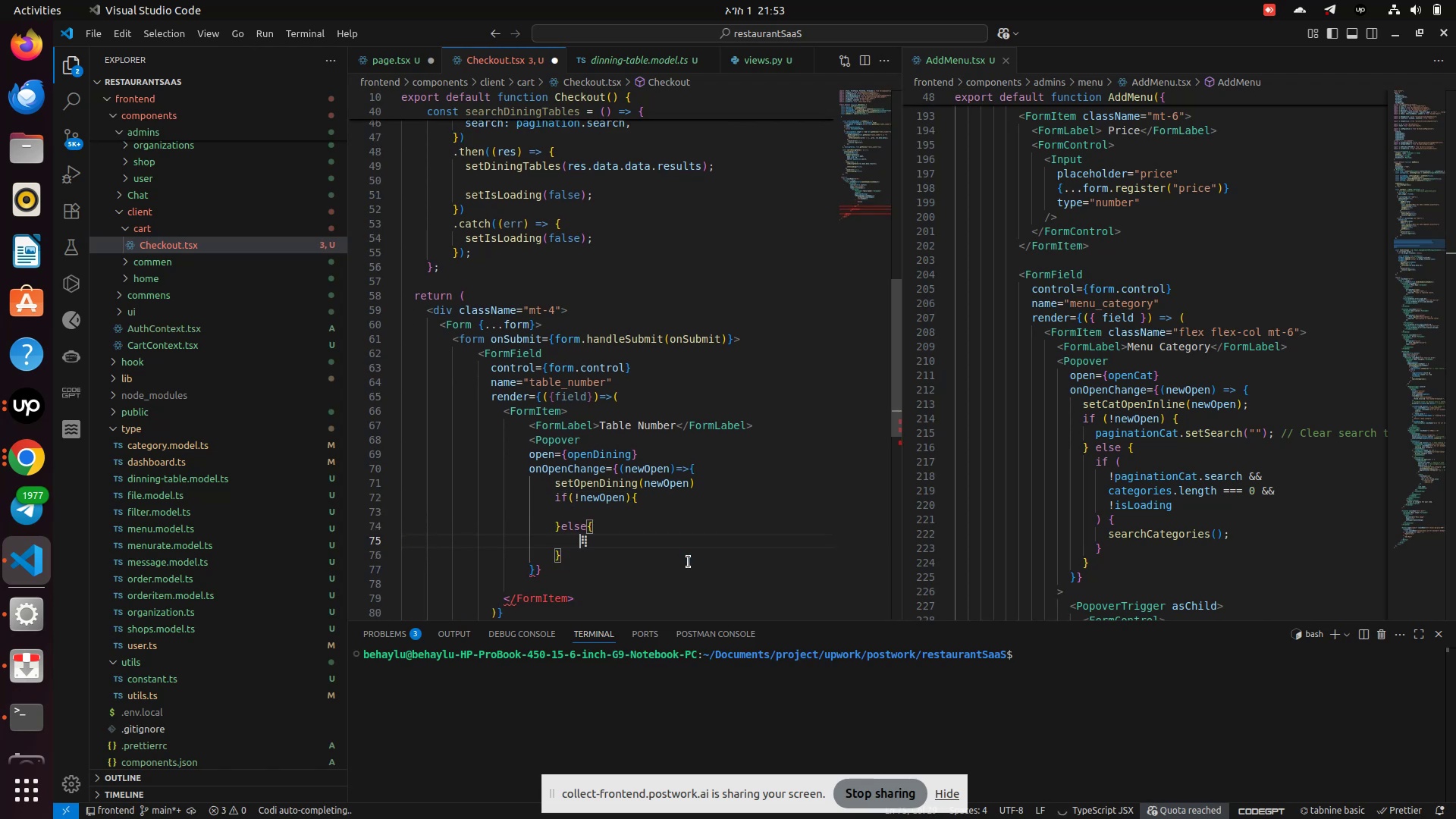 
key(ArrowUp)
 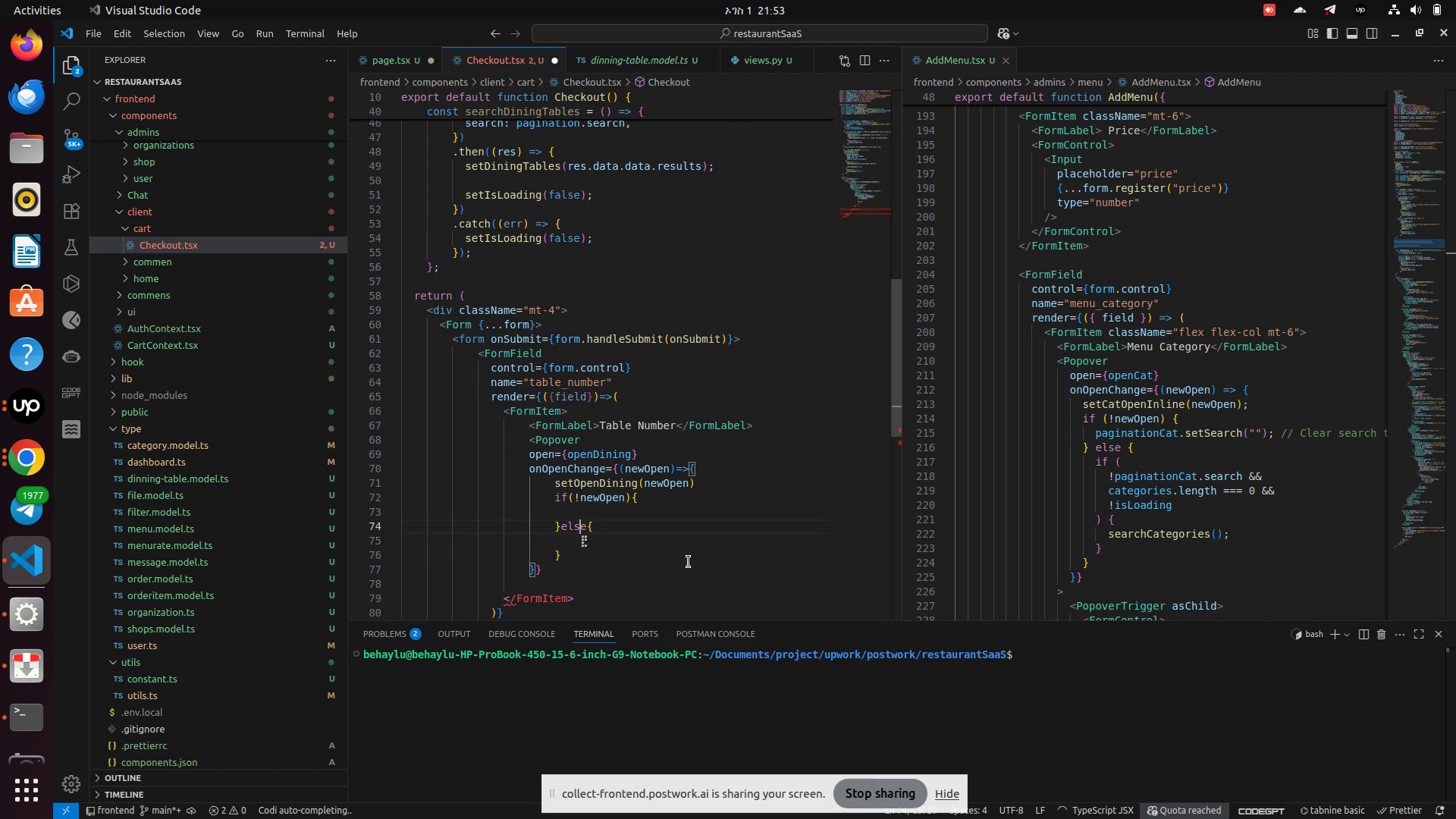 
key(ArrowUp)
 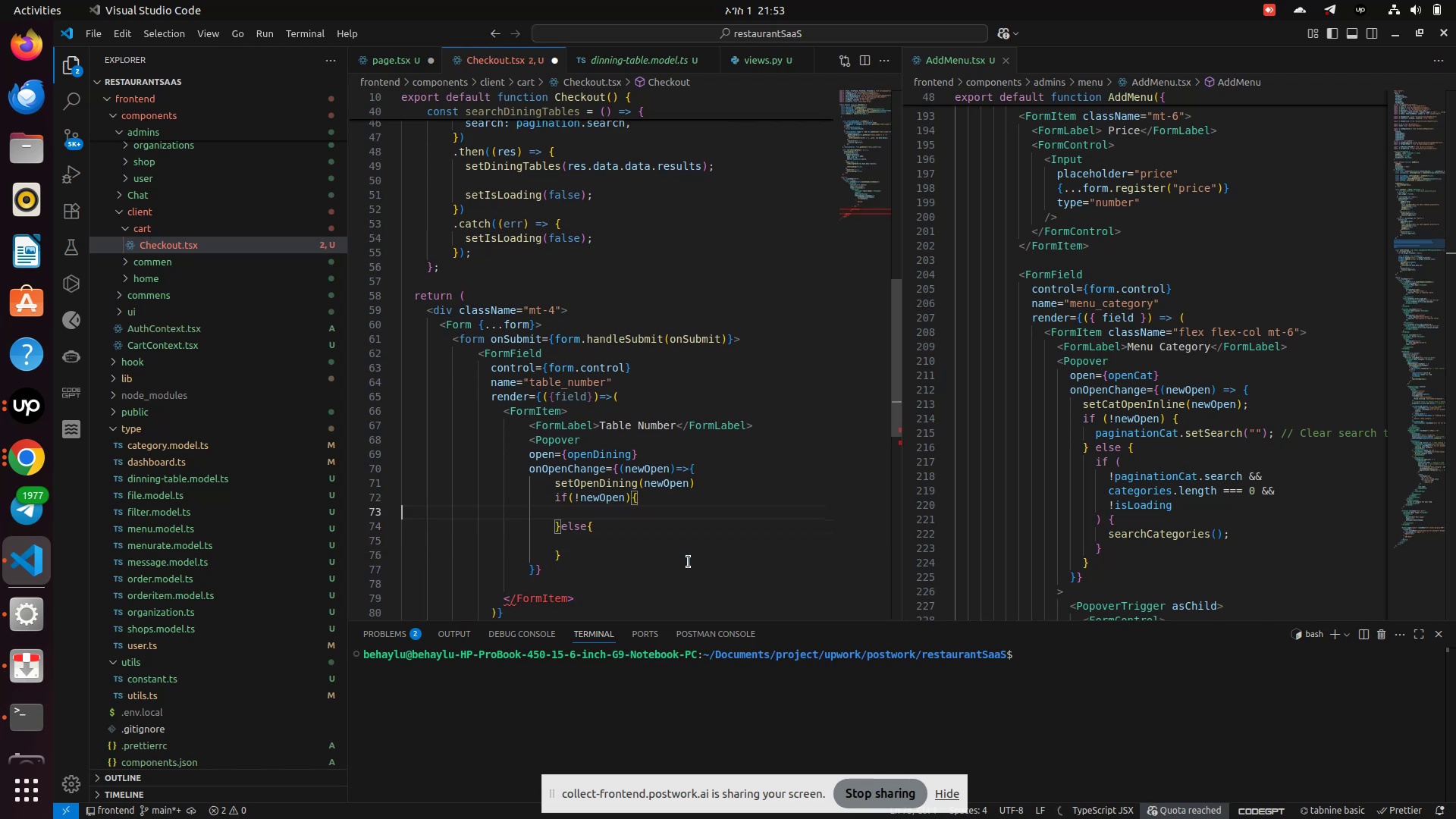 
hold_key(key=Space, duration=1.13)
 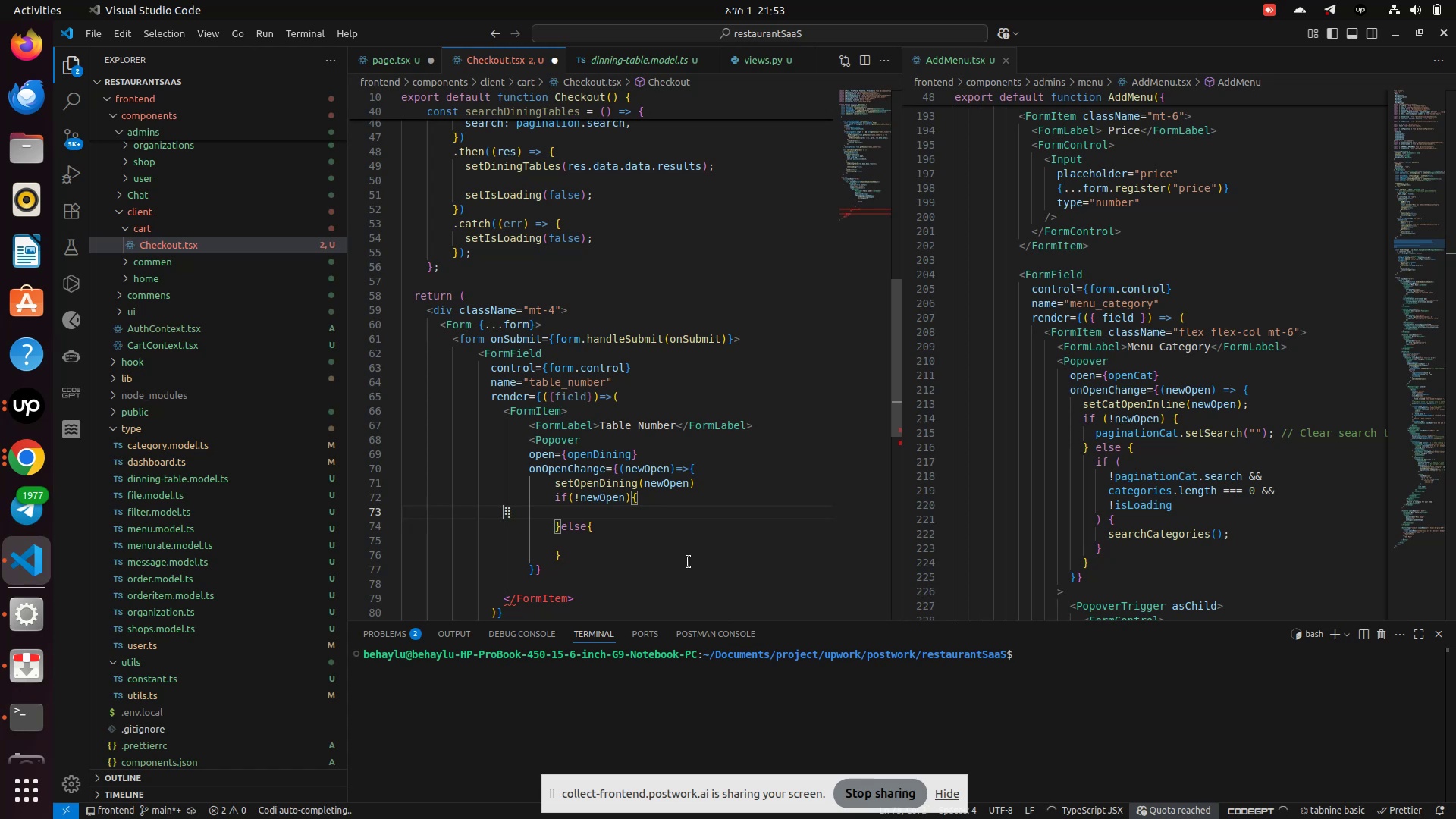 
type(    pag)
 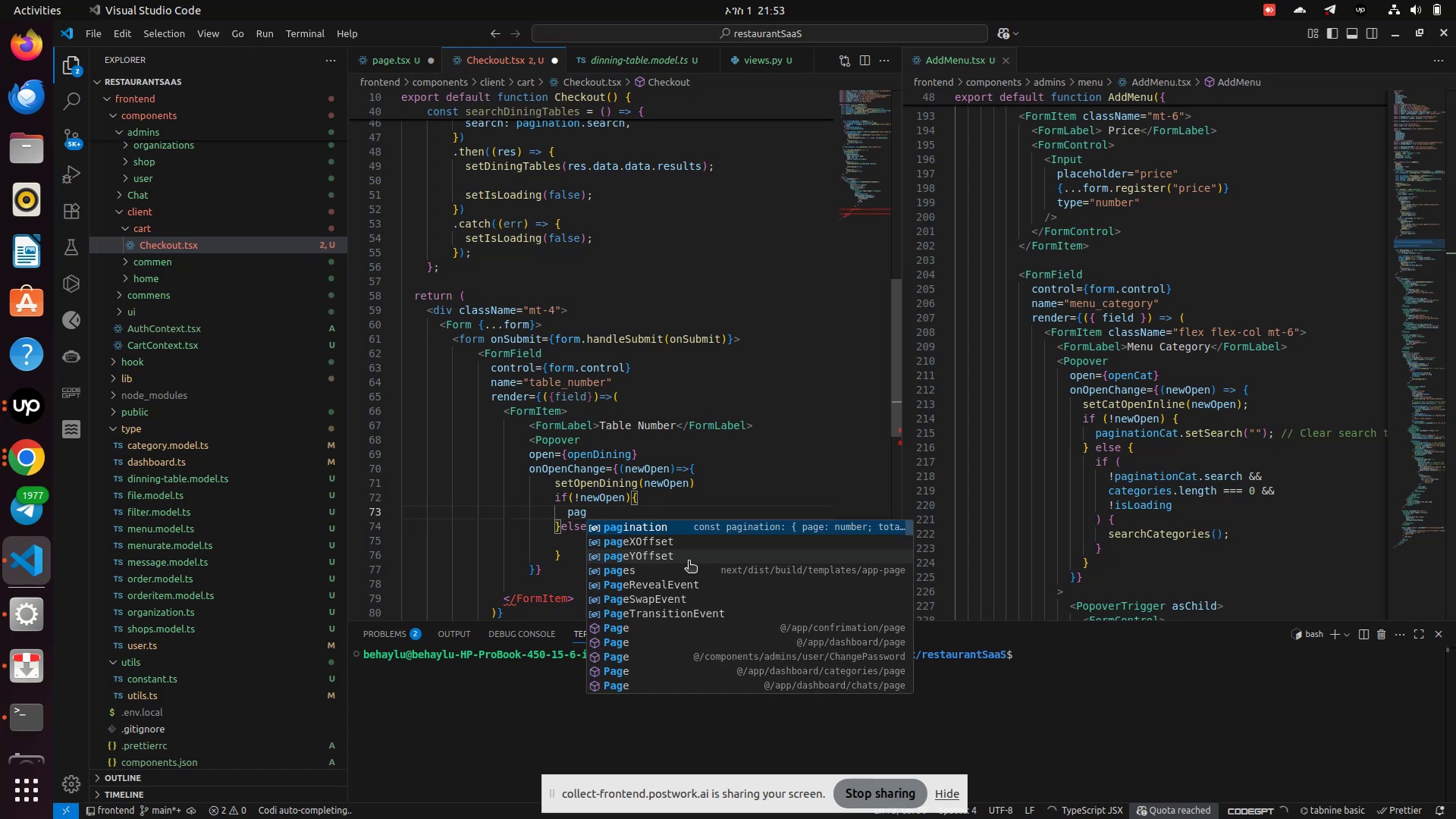 
key(Enter)
 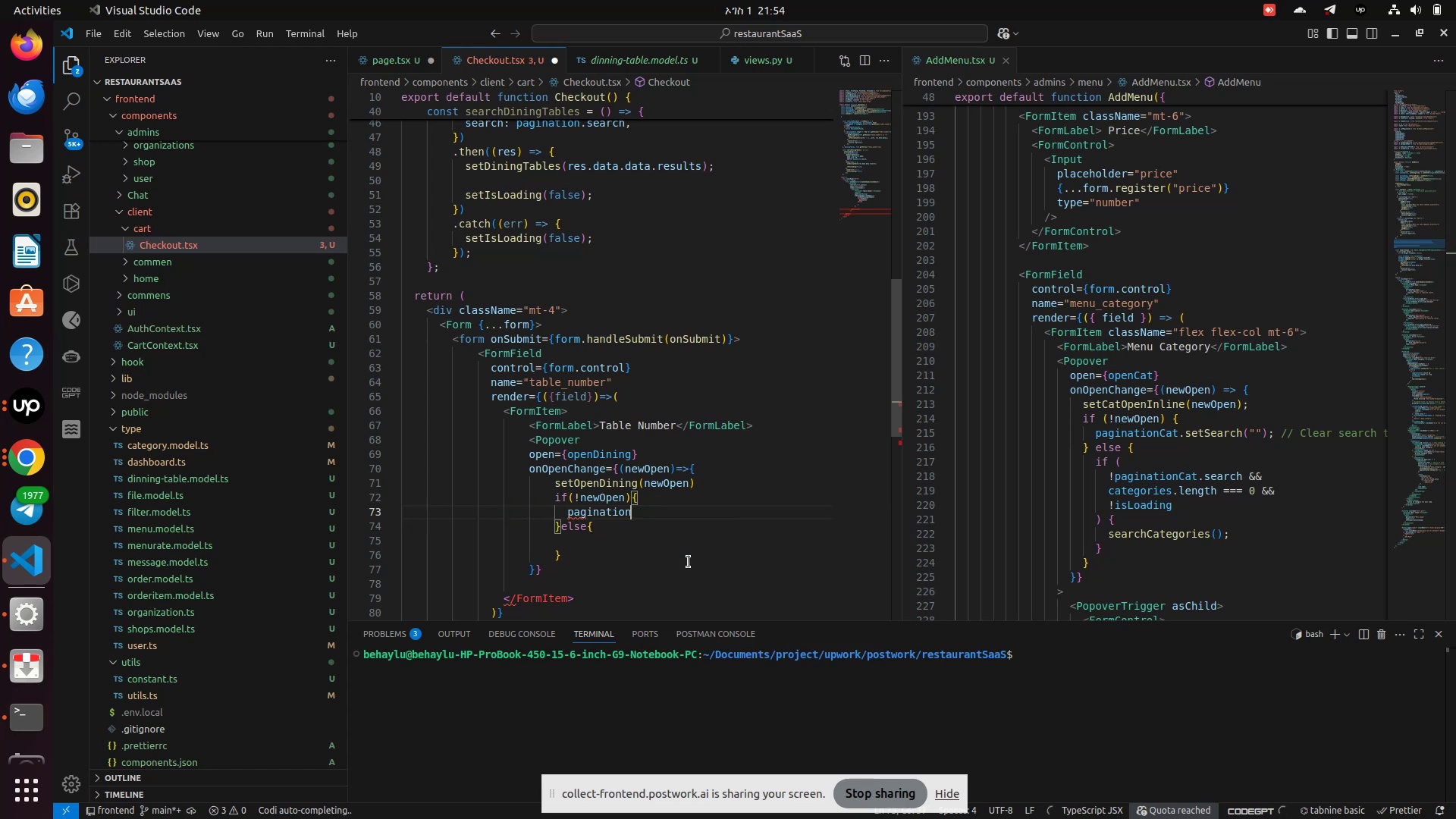 
type(.set)
 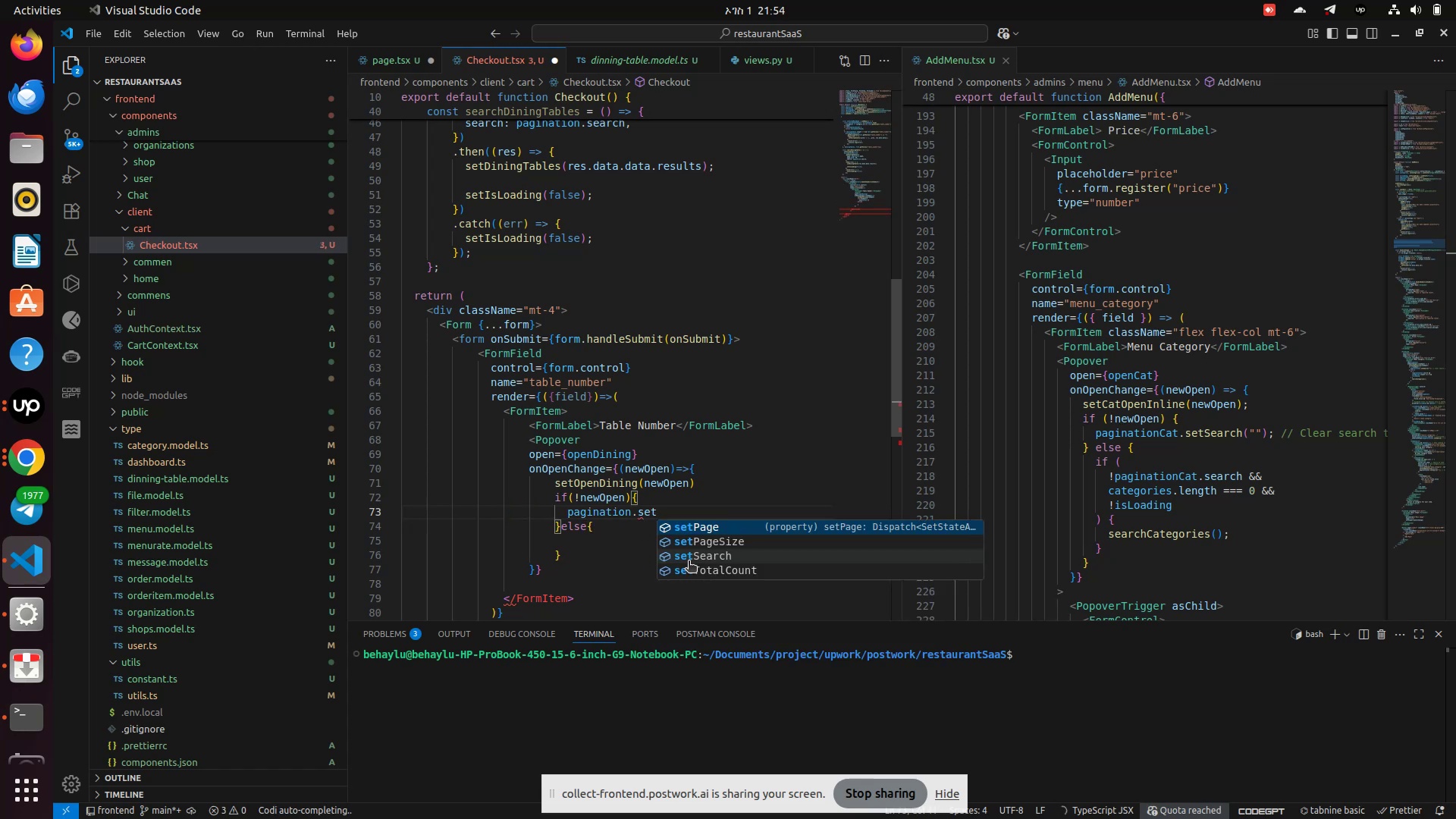 
key(ArrowDown)
 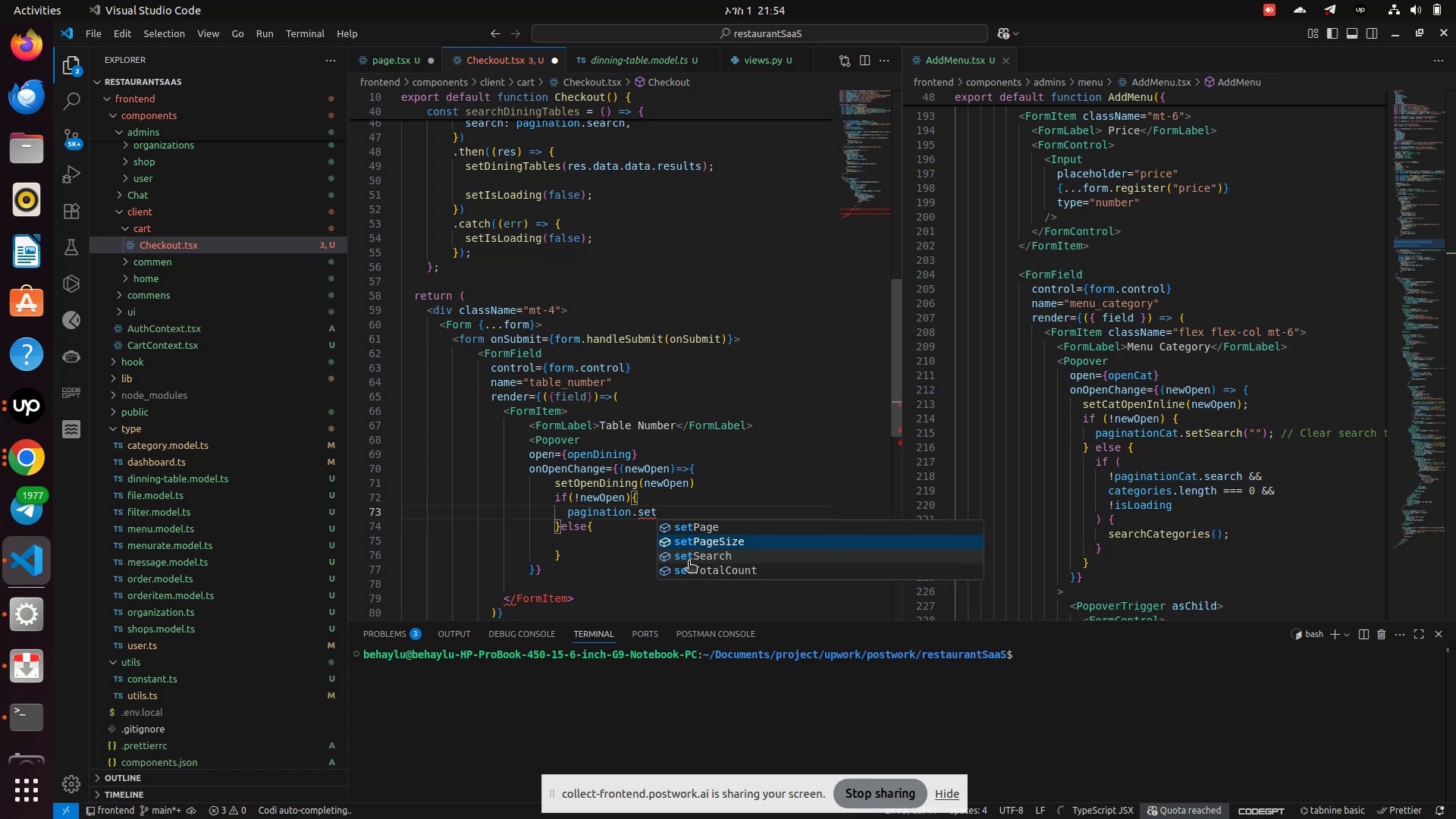 
key(ArrowDown)
 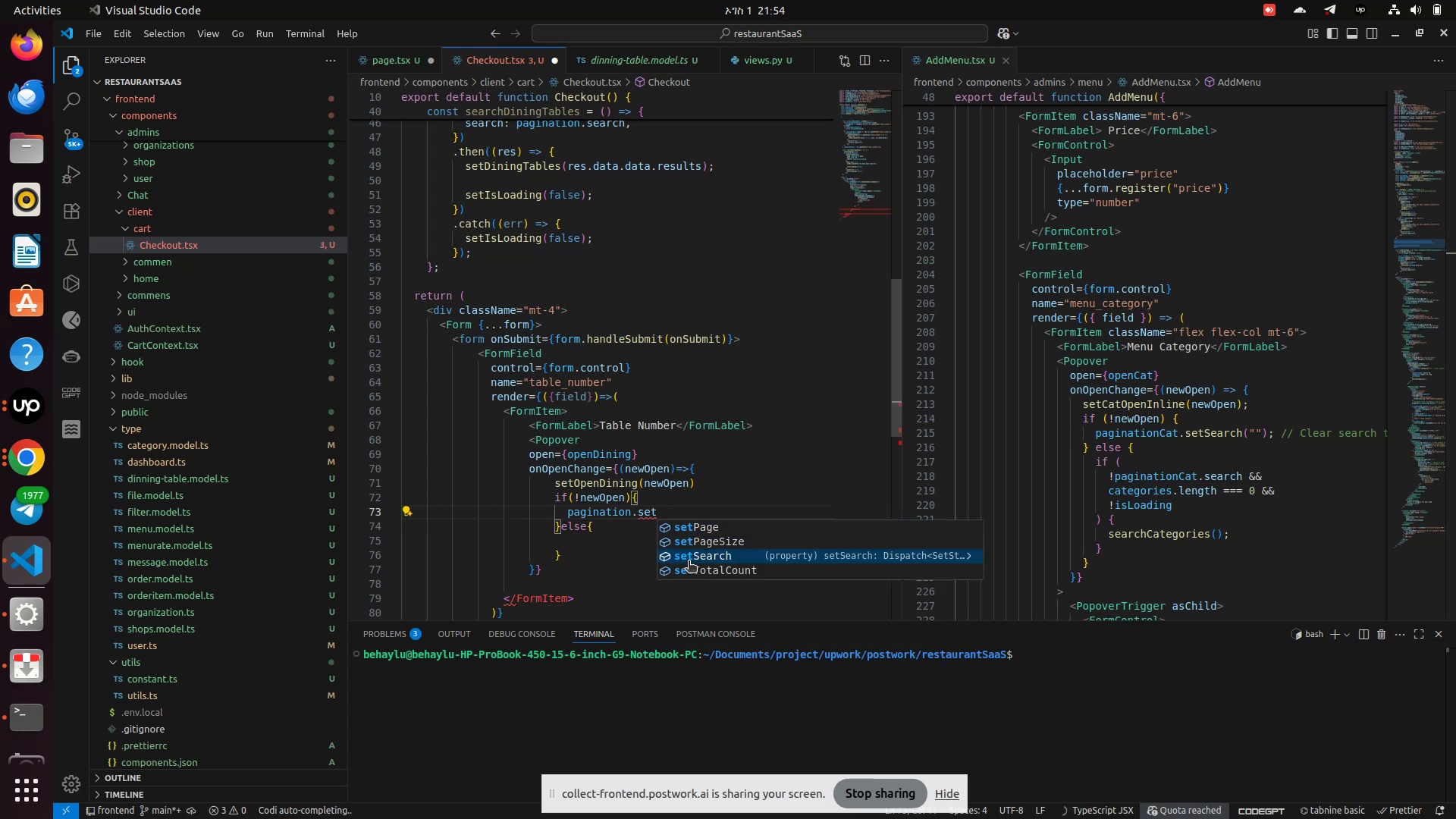 
key(Enter)
 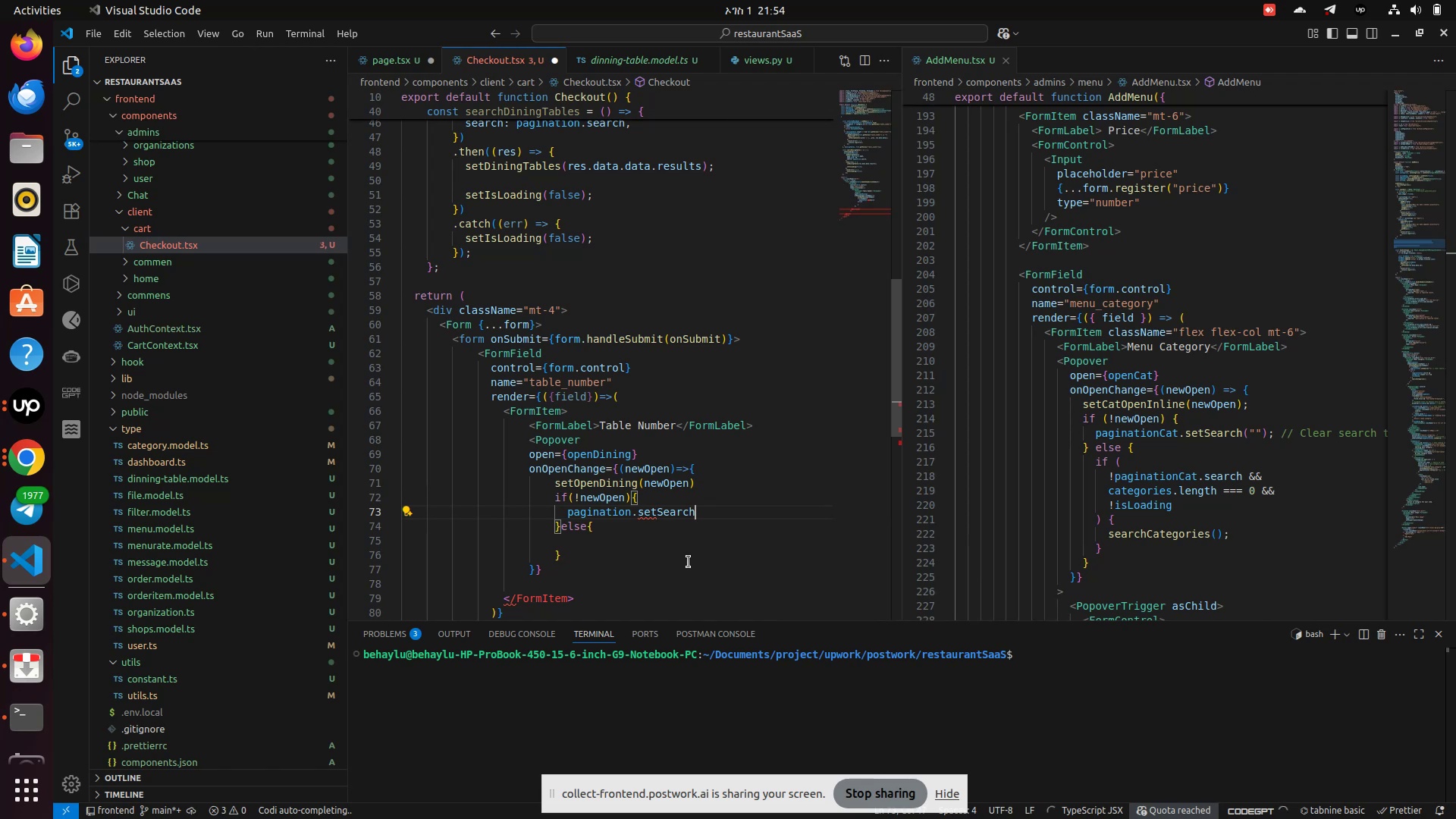 
key(Shift+9)
 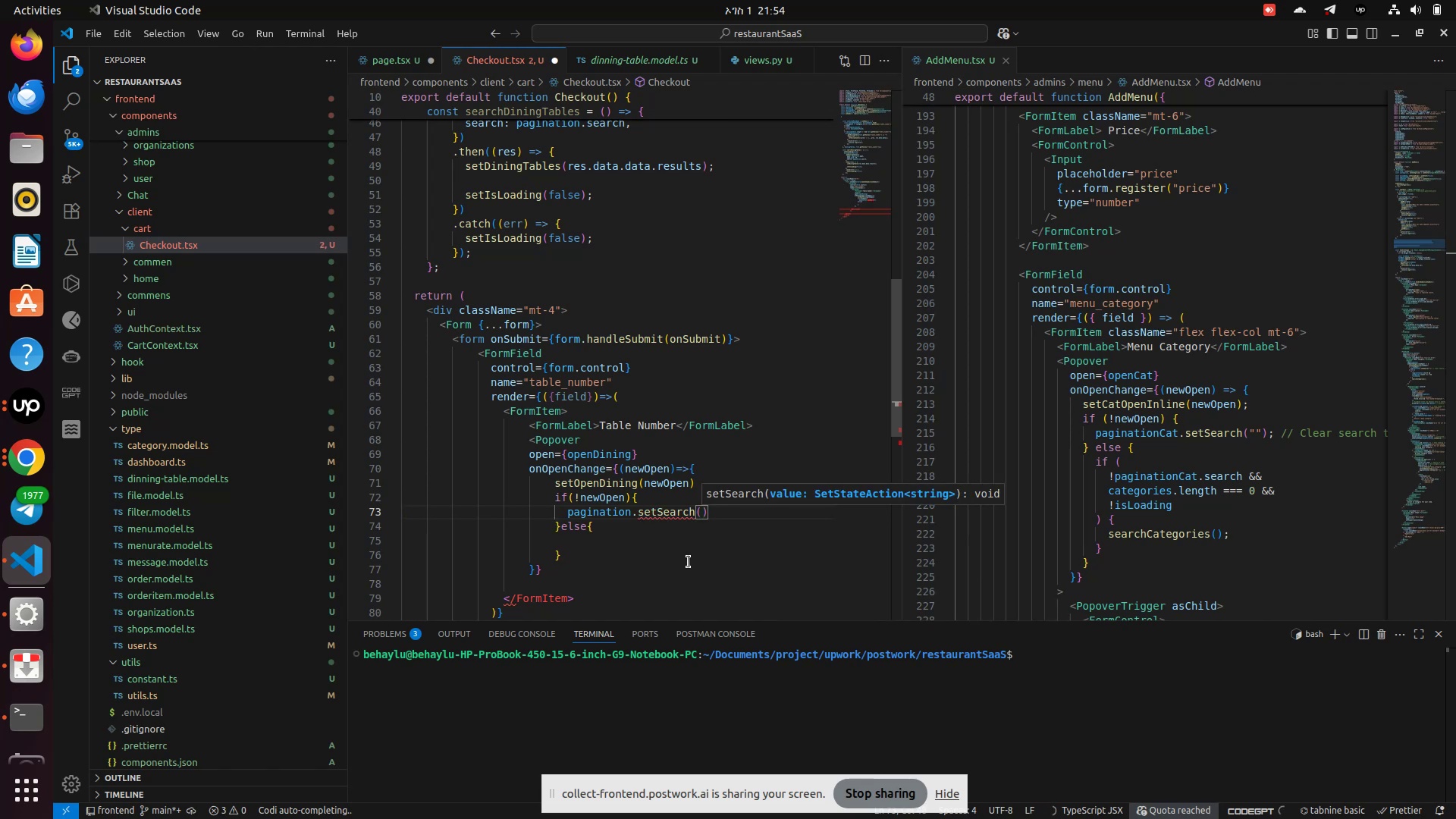 
key(Shift+ShiftLeft)
 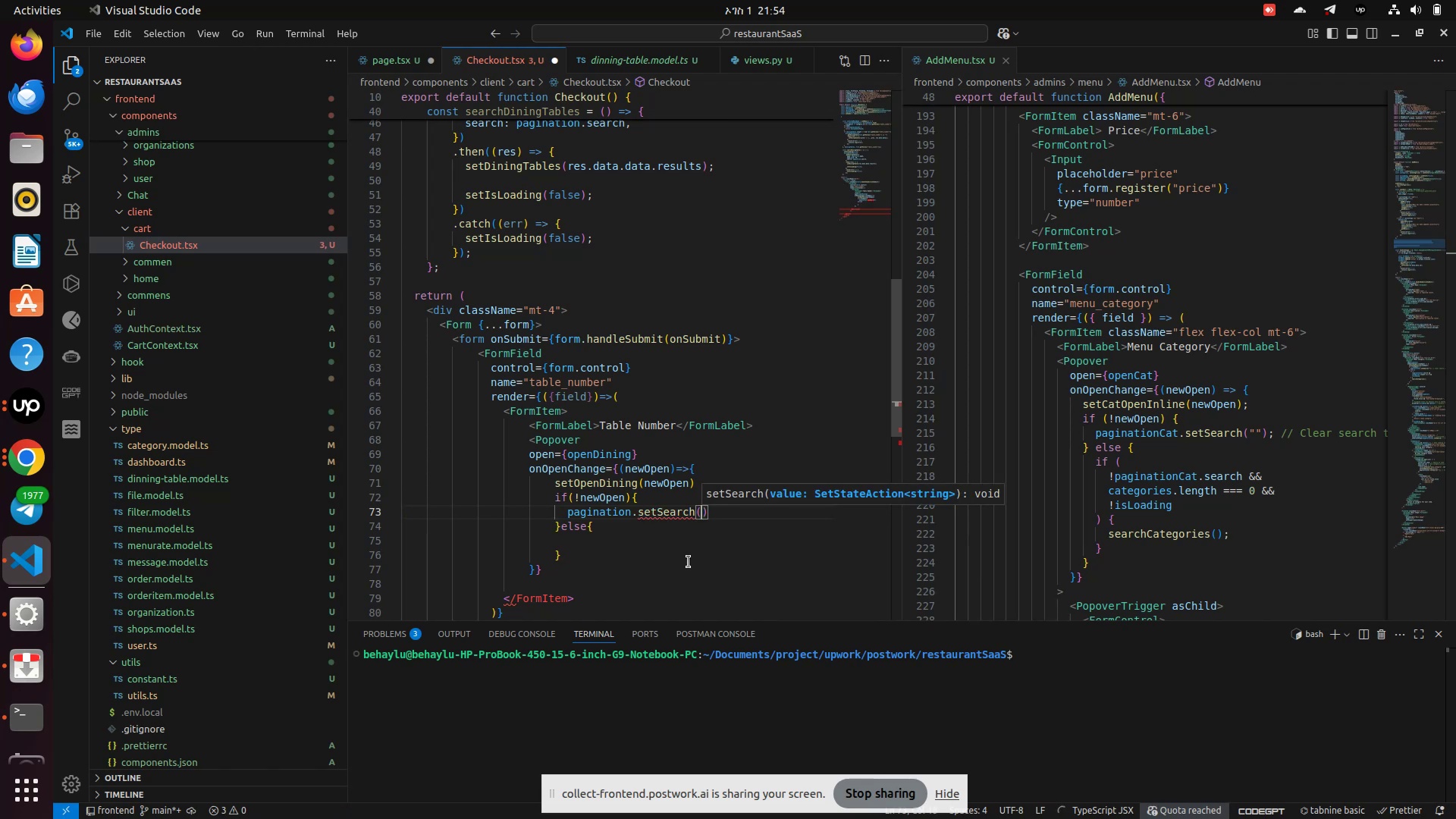 
key(Shift+Quote)
 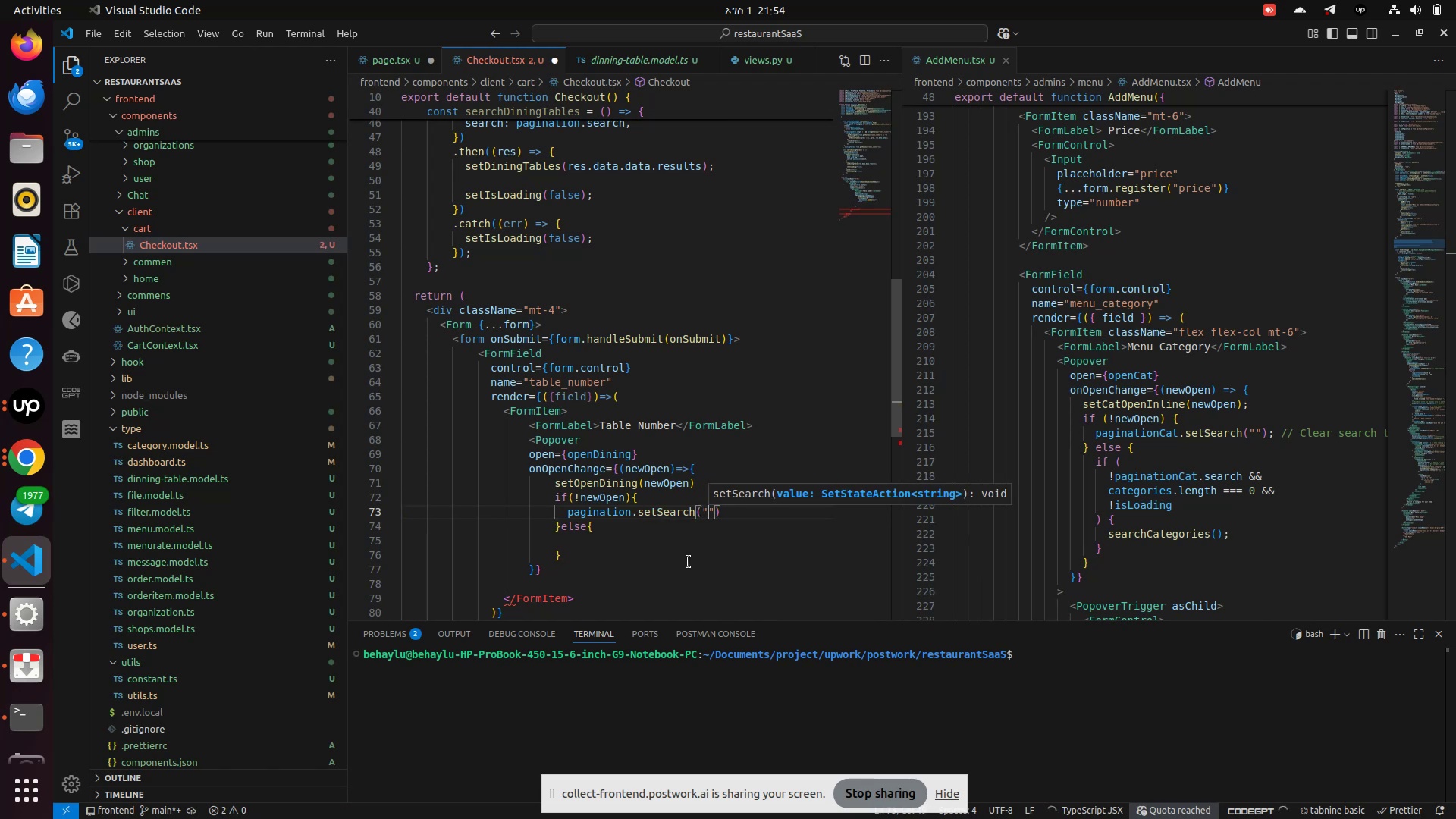 
key(ArrowRight)
 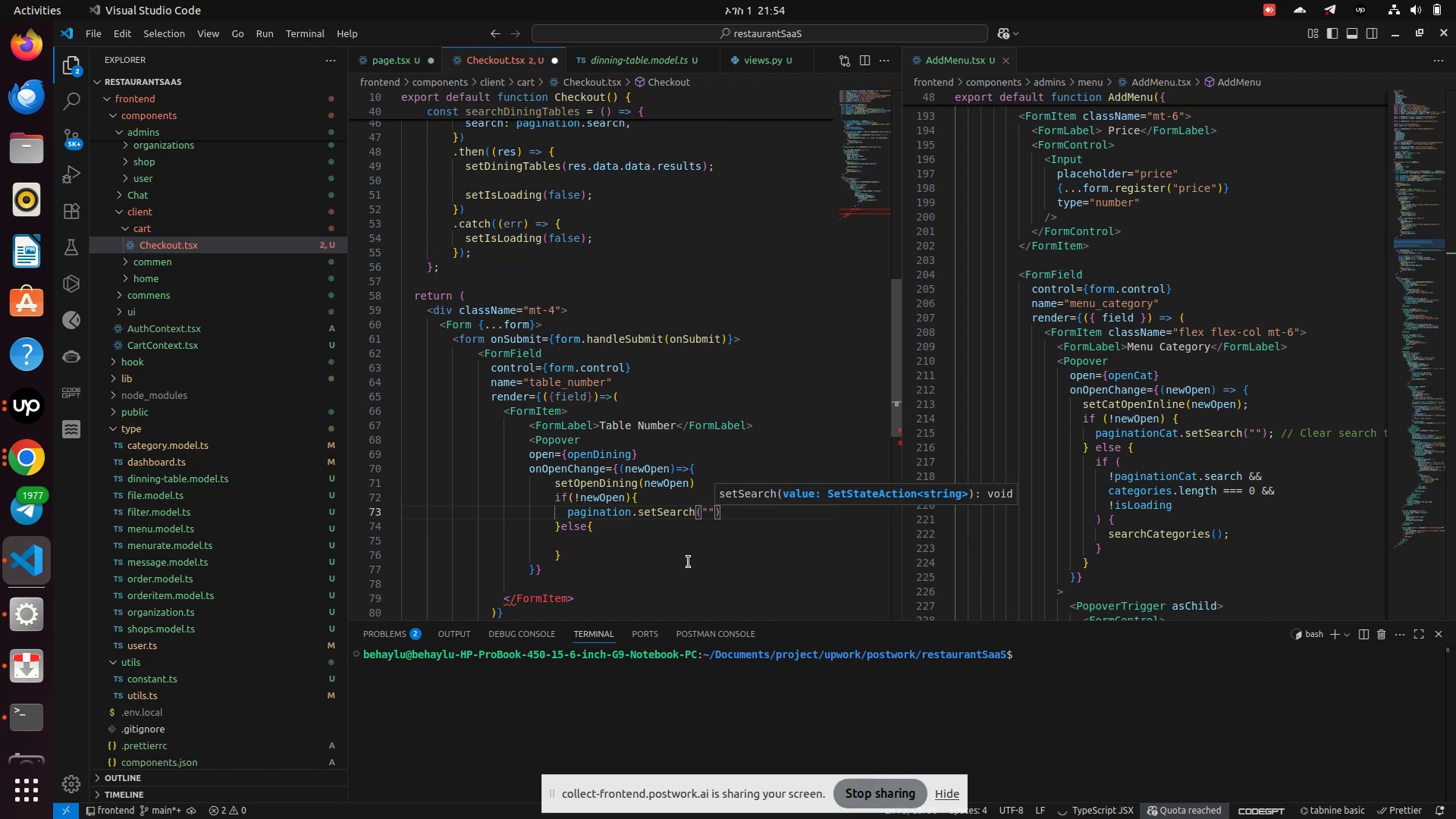 
key(ArrowDown)
 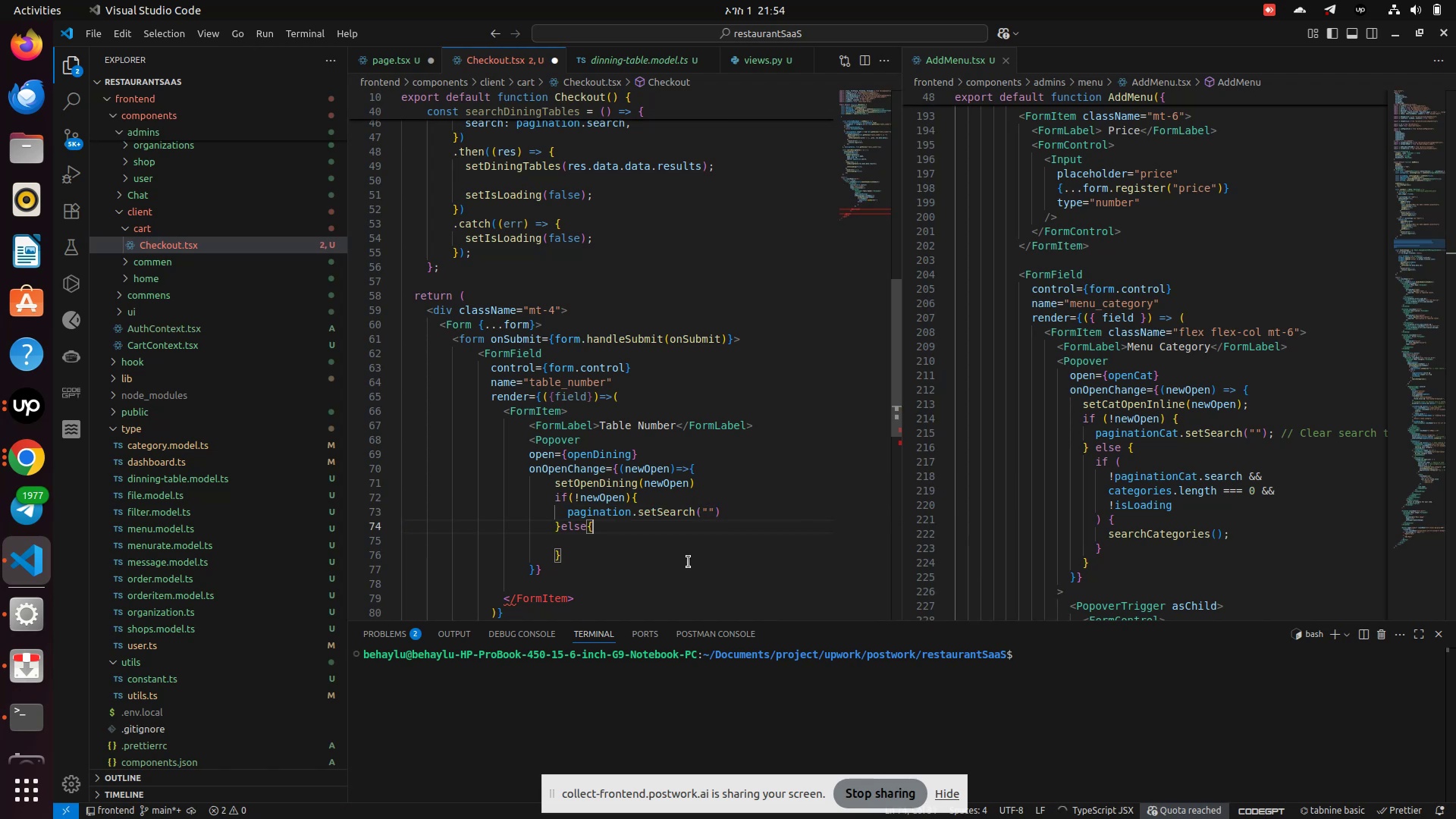 
key(ArrowDown)
 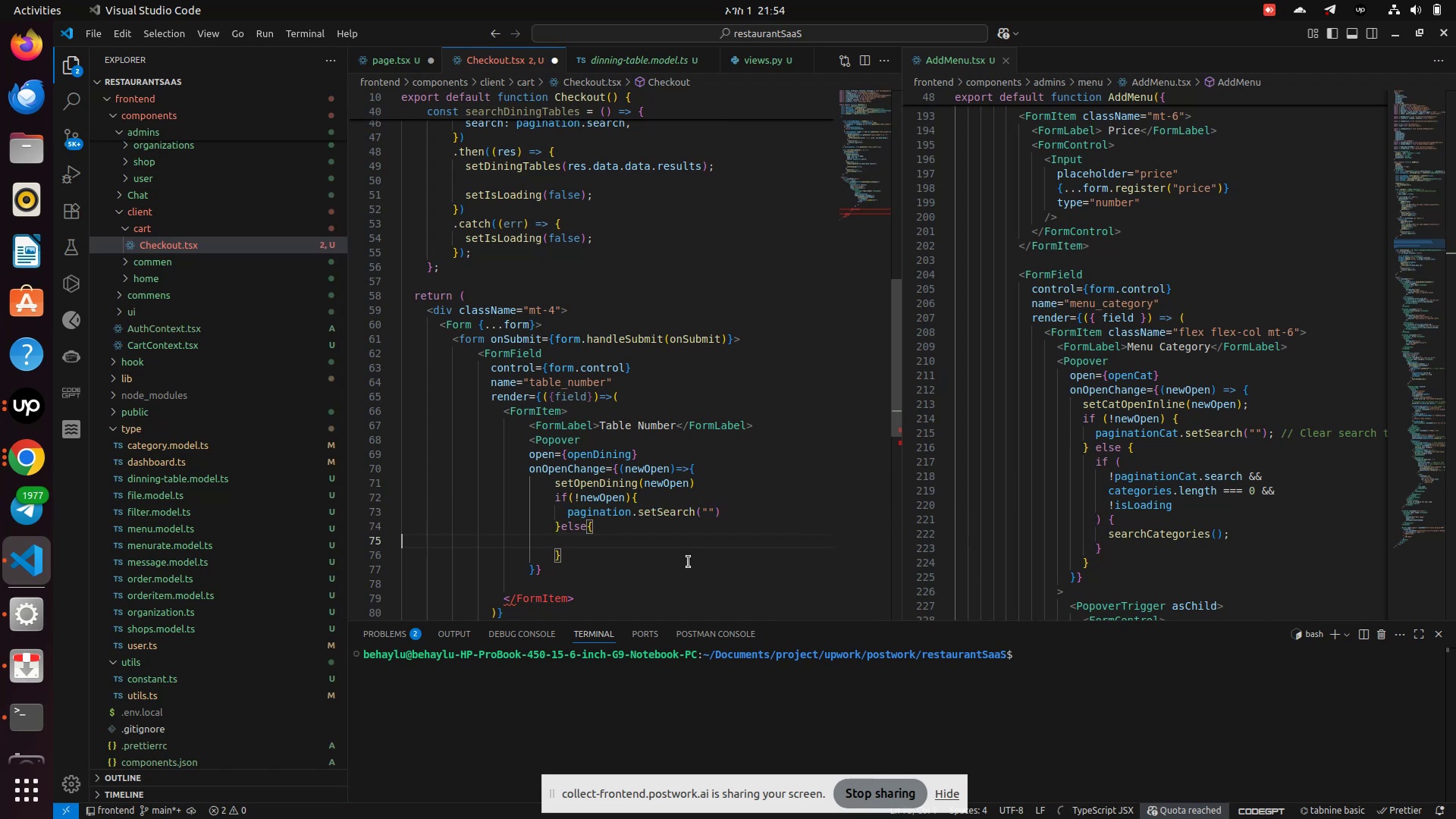 
hold_key(key=Space, duration=1.34)
 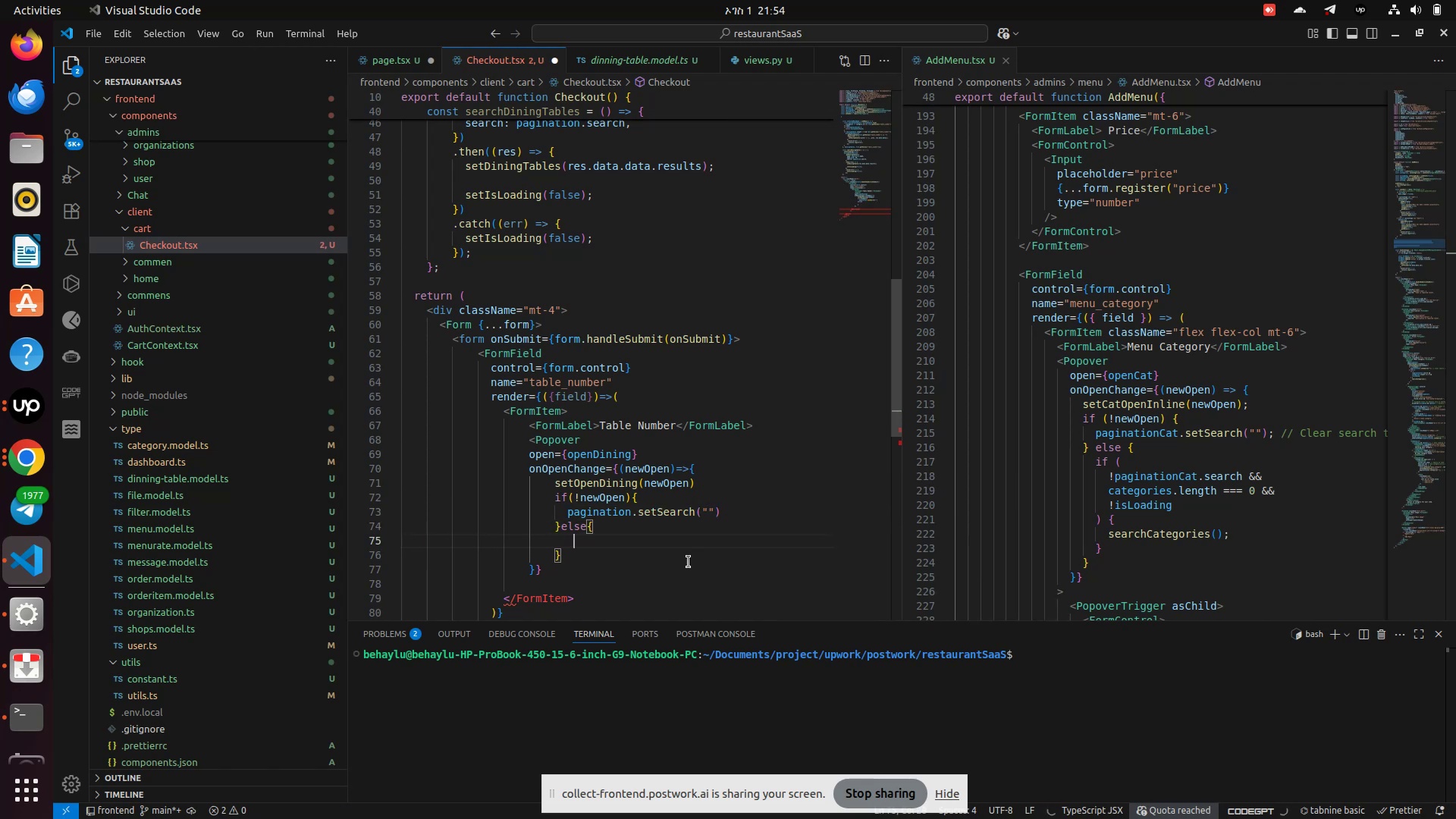 
type(pag)
 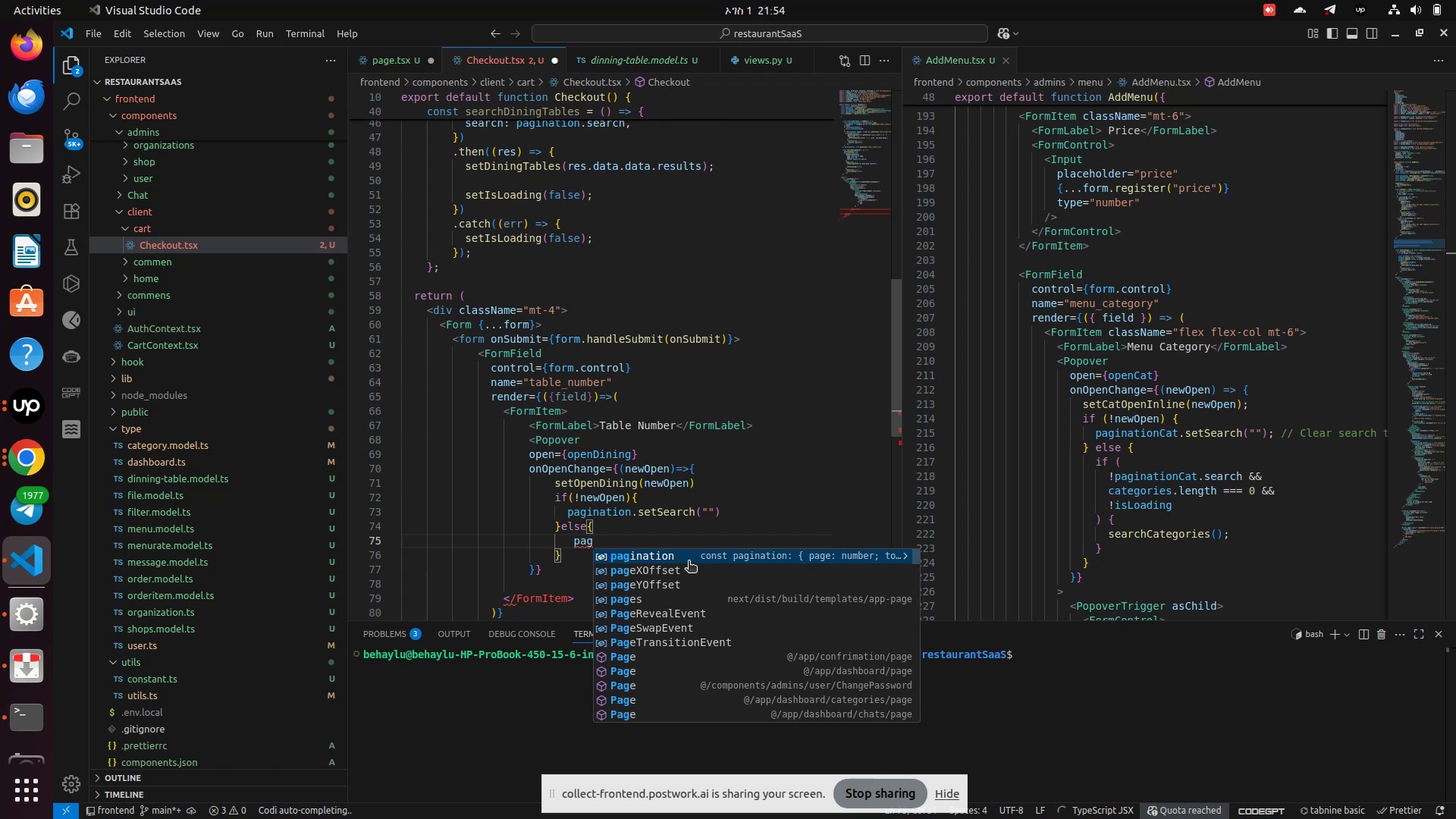 
key(Enter)
 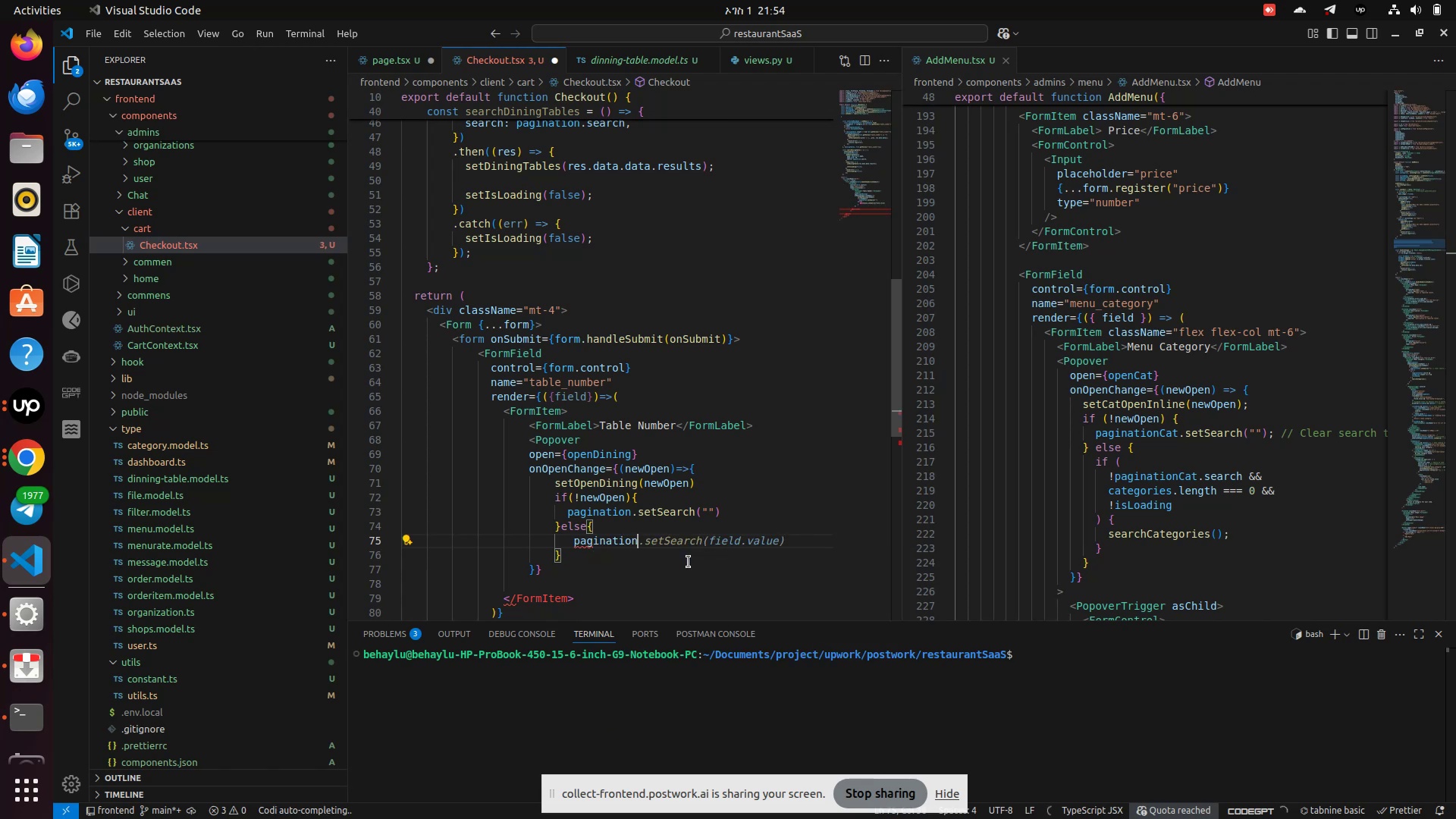 
key(Period)
 